 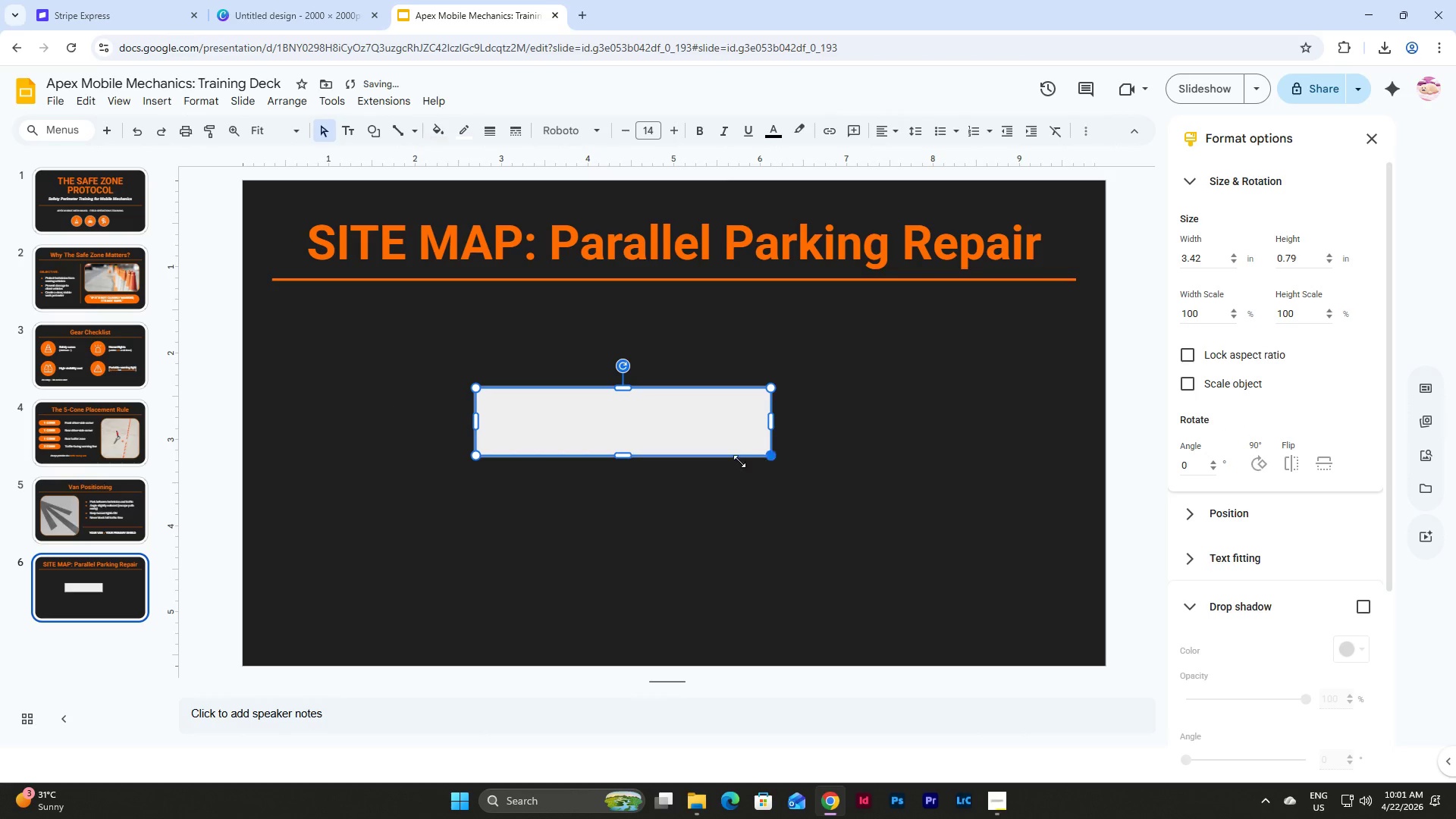 
left_click_drag(start_coordinate=[617, 452], to_coordinate=[619, 491])
 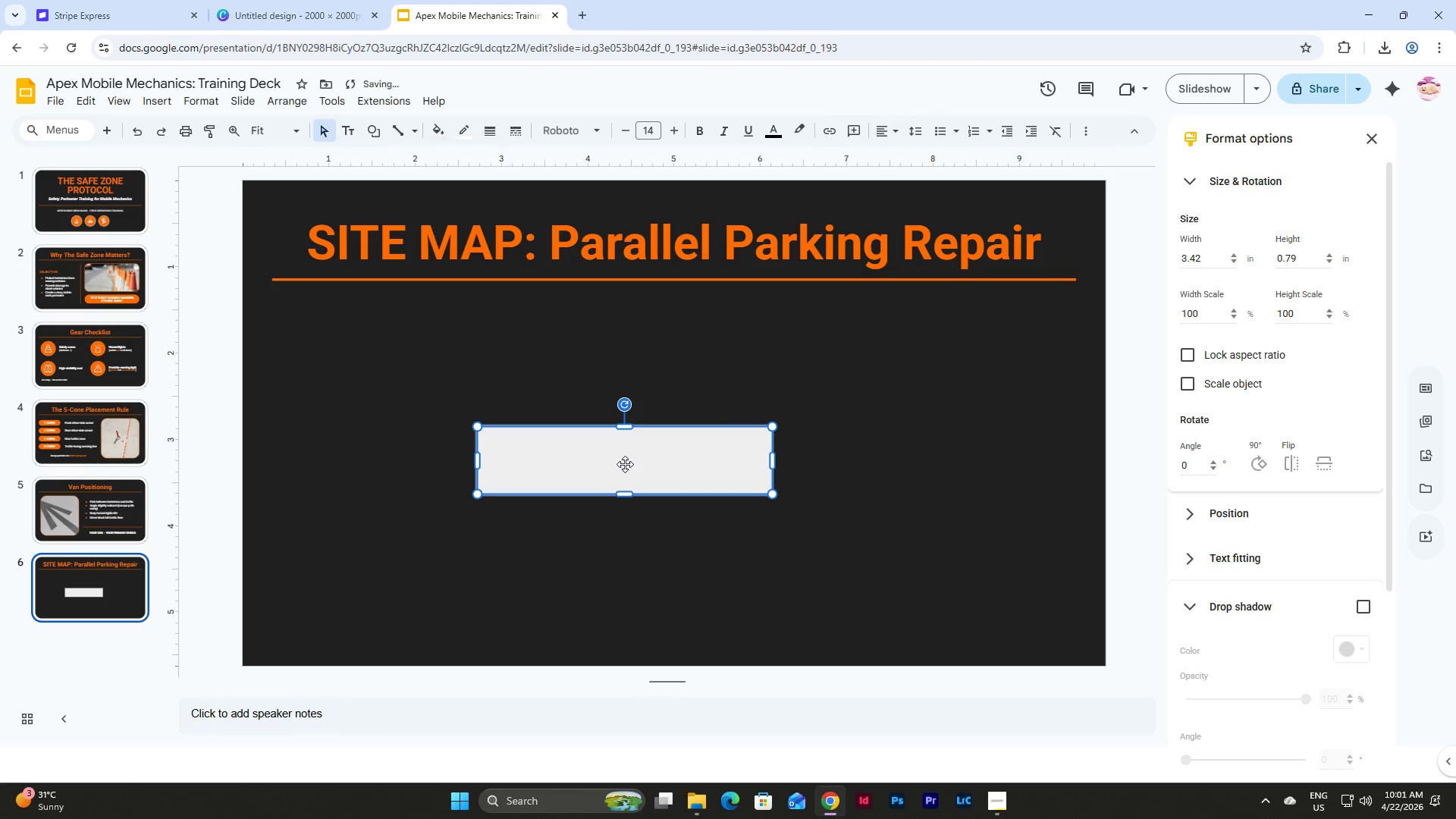 
left_click_drag(start_coordinate=[625, 464], to_coordinate=[486, 465])
 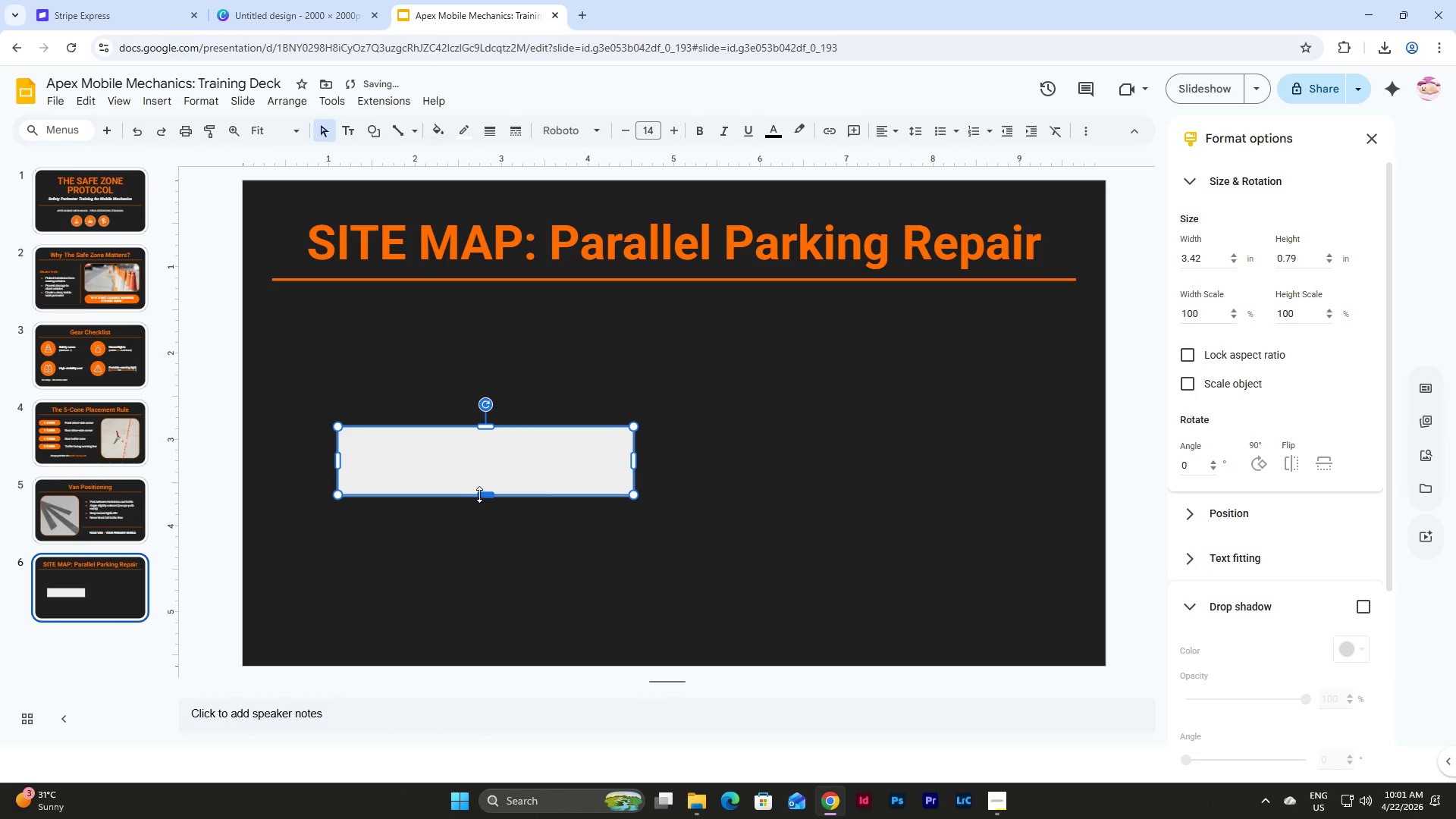 
left_click_drag(start_coordinate=[480, 494], to_coordinate=[480, 522])
 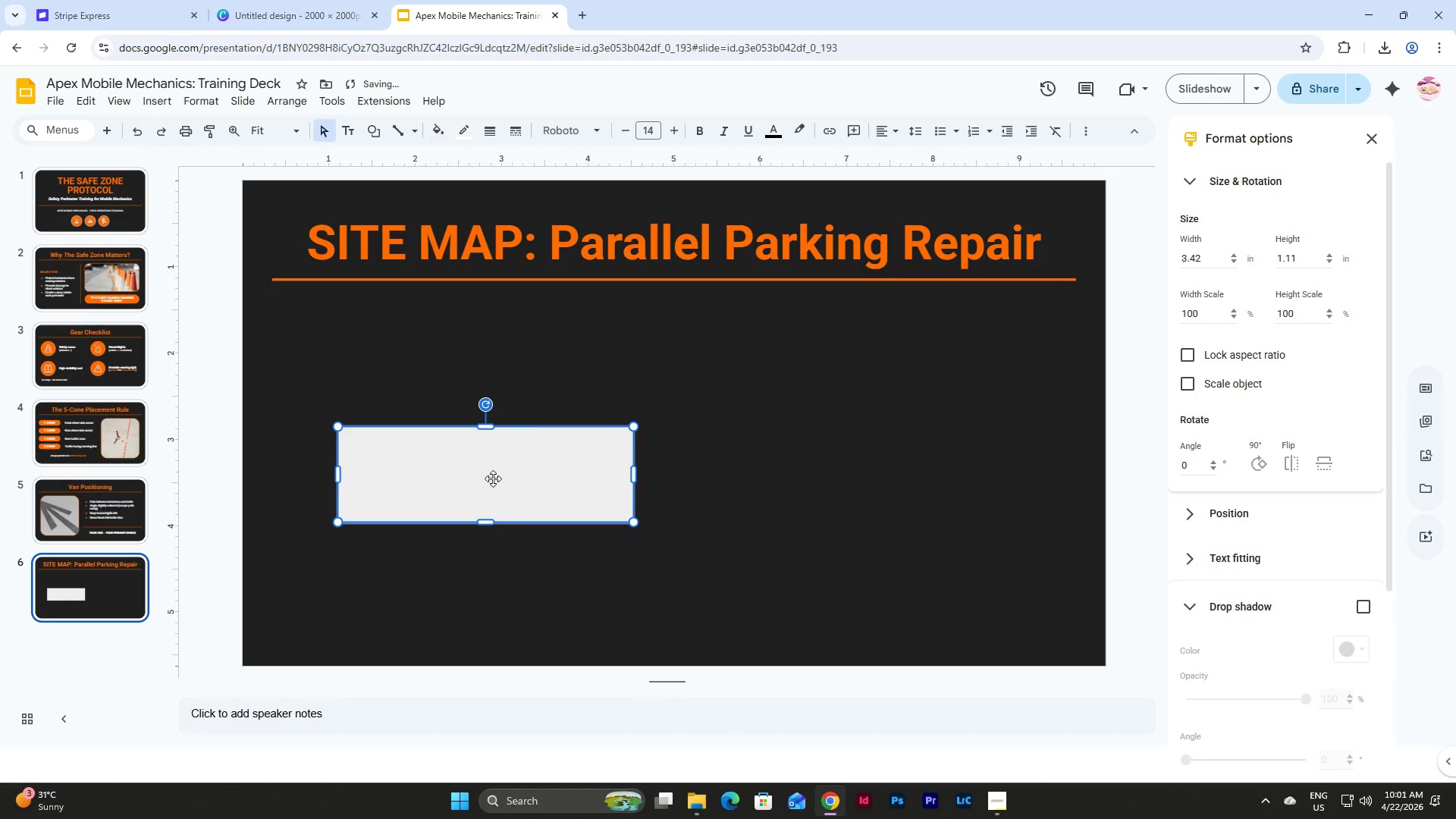 
left_click_drag(start_coordinate=[493, 479], to_coordinate=[681, 506])
 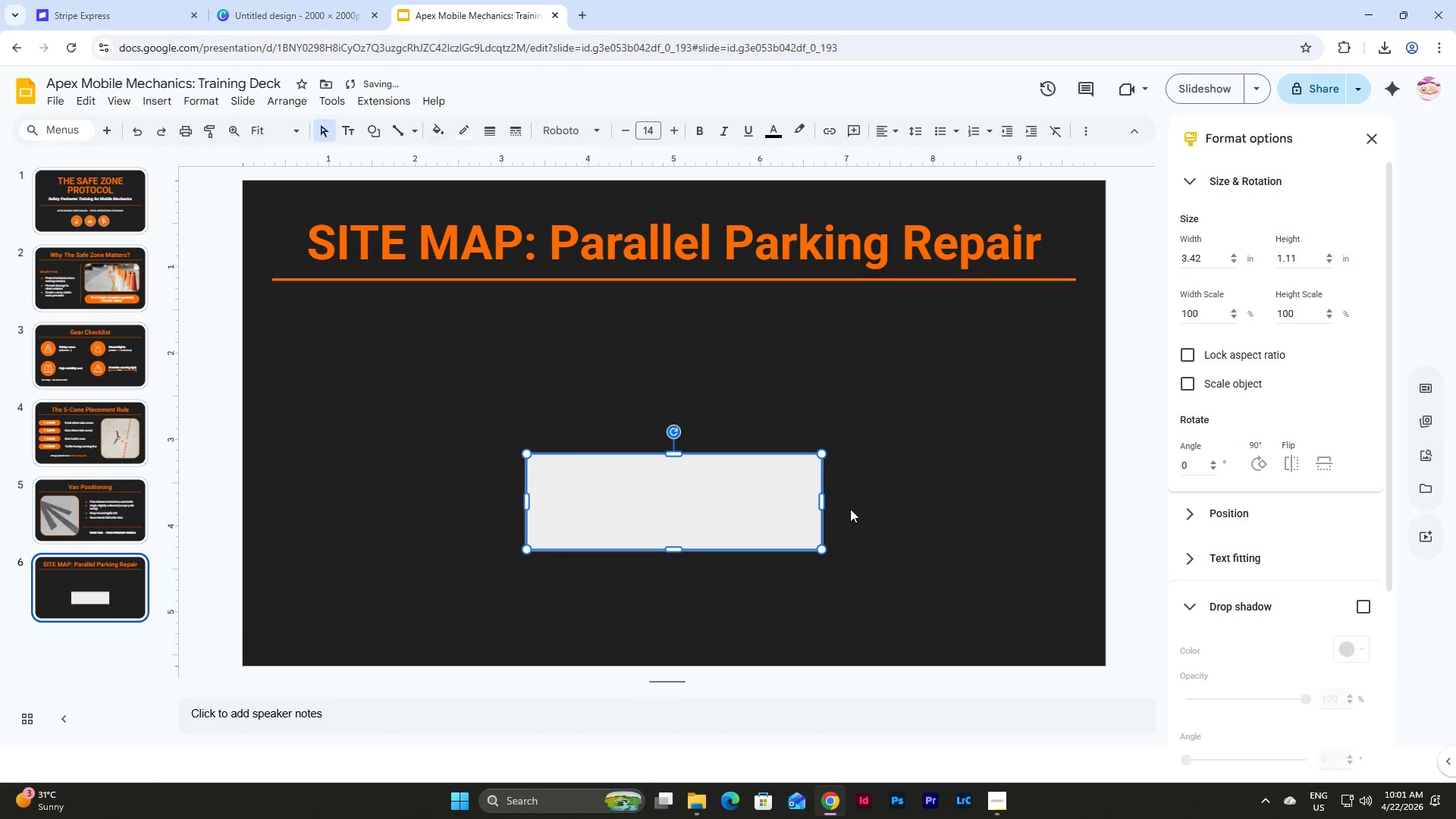 
left_click([850, 509])
 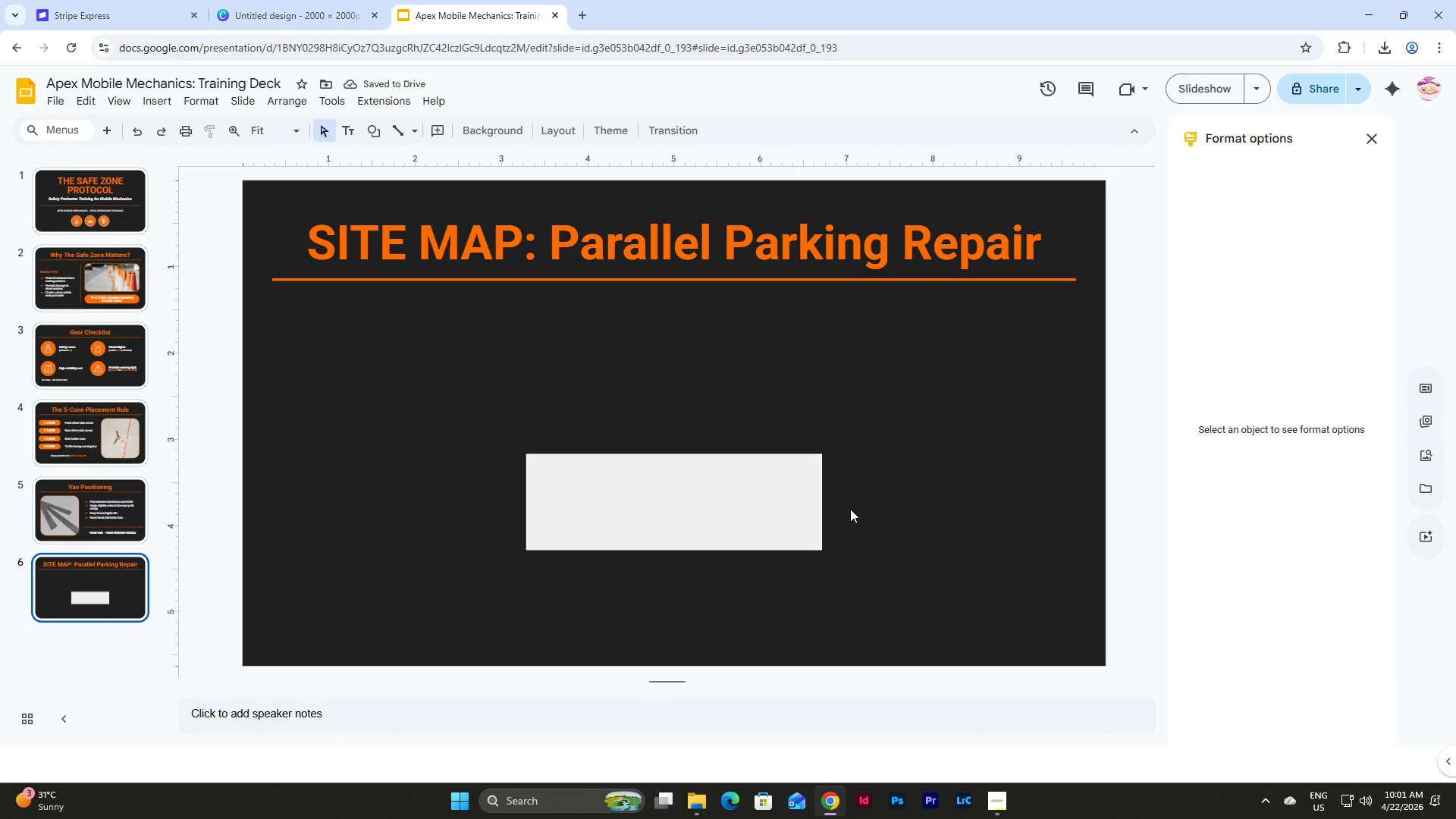 
wait(9.16)
 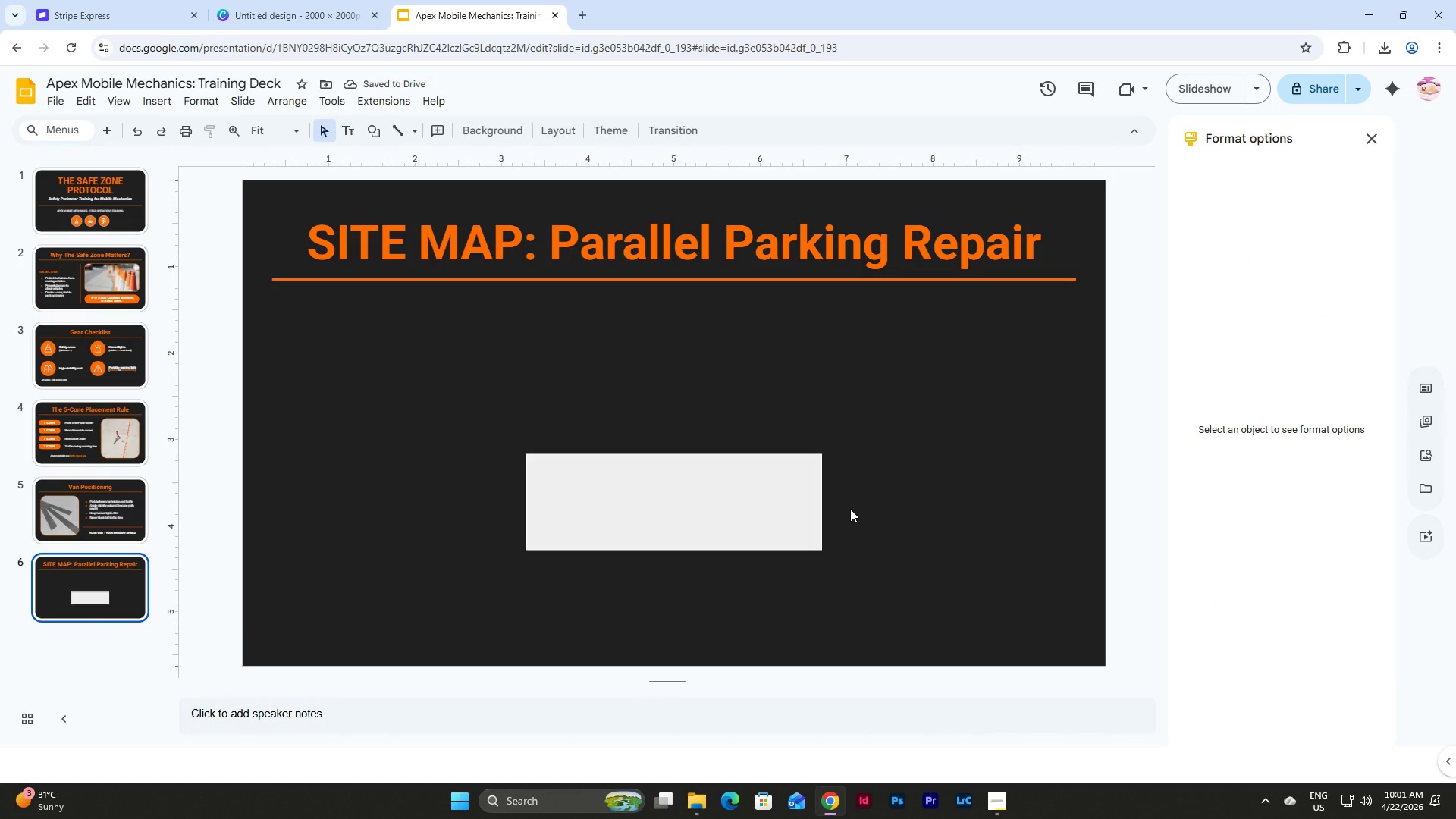 
left_click_drag(start_coordinate=[626, 504], to_coordinate=[445, 532])
 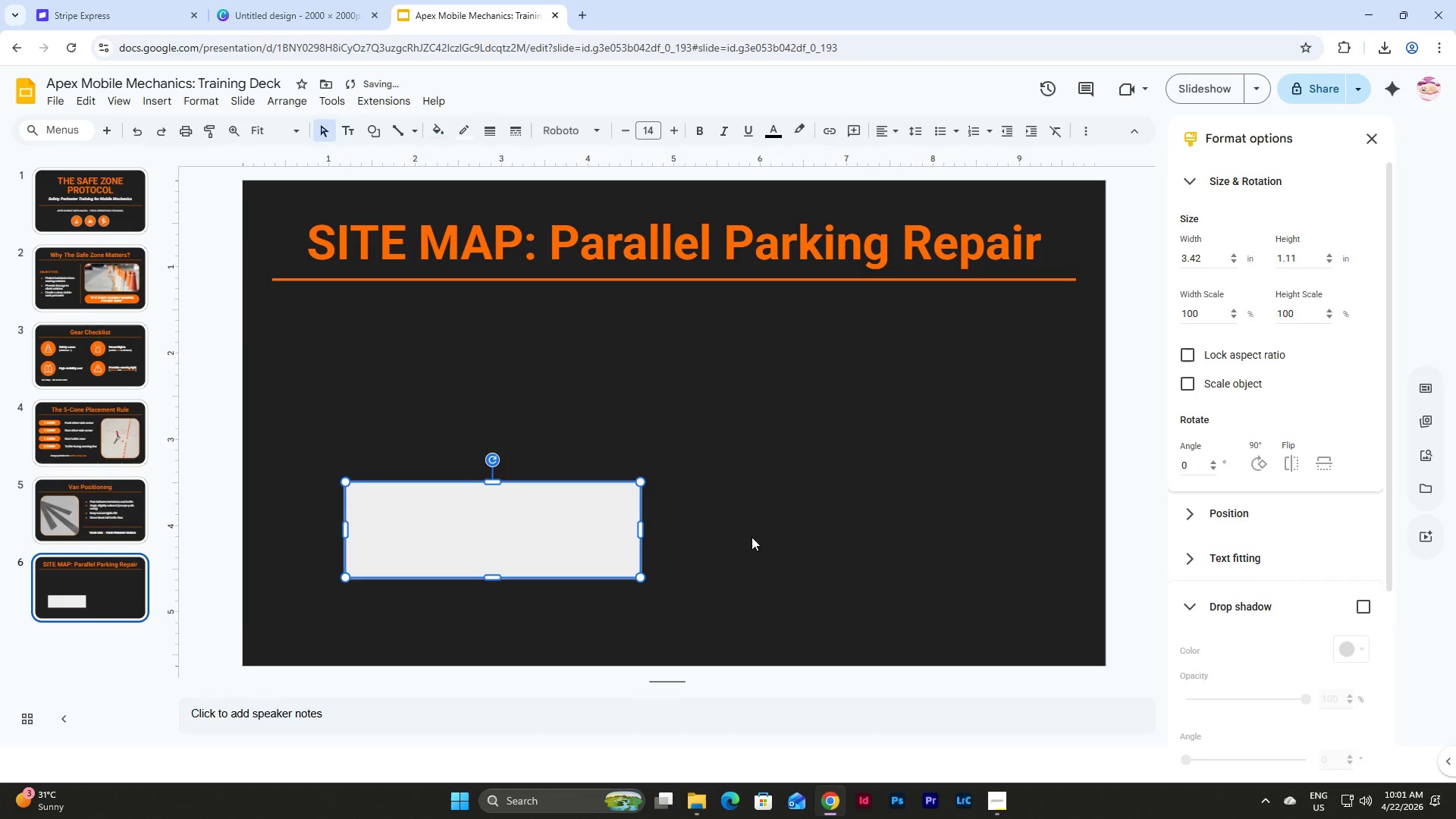 
left_click([800, 538])
 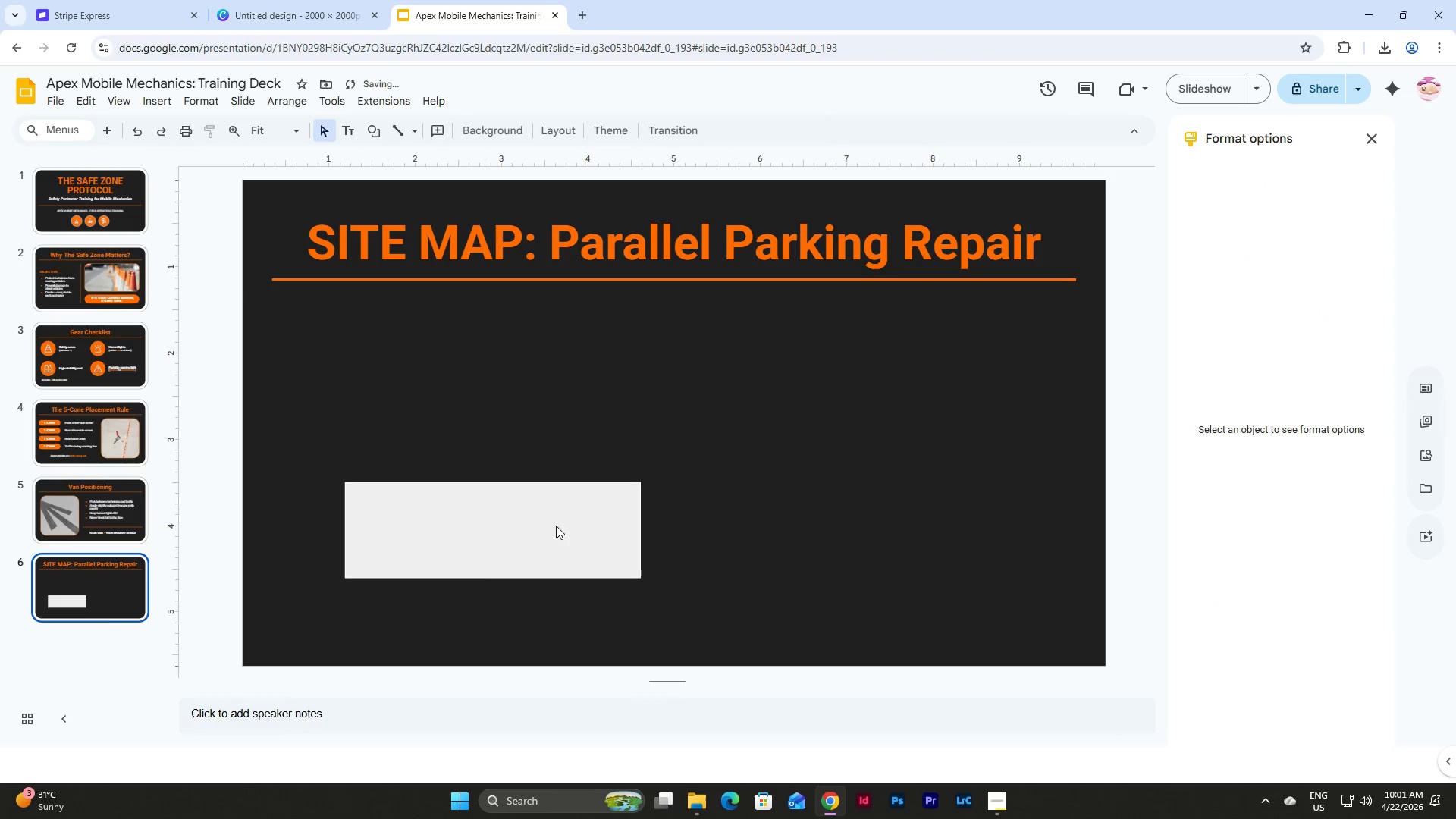 
left_click([478, 501])
 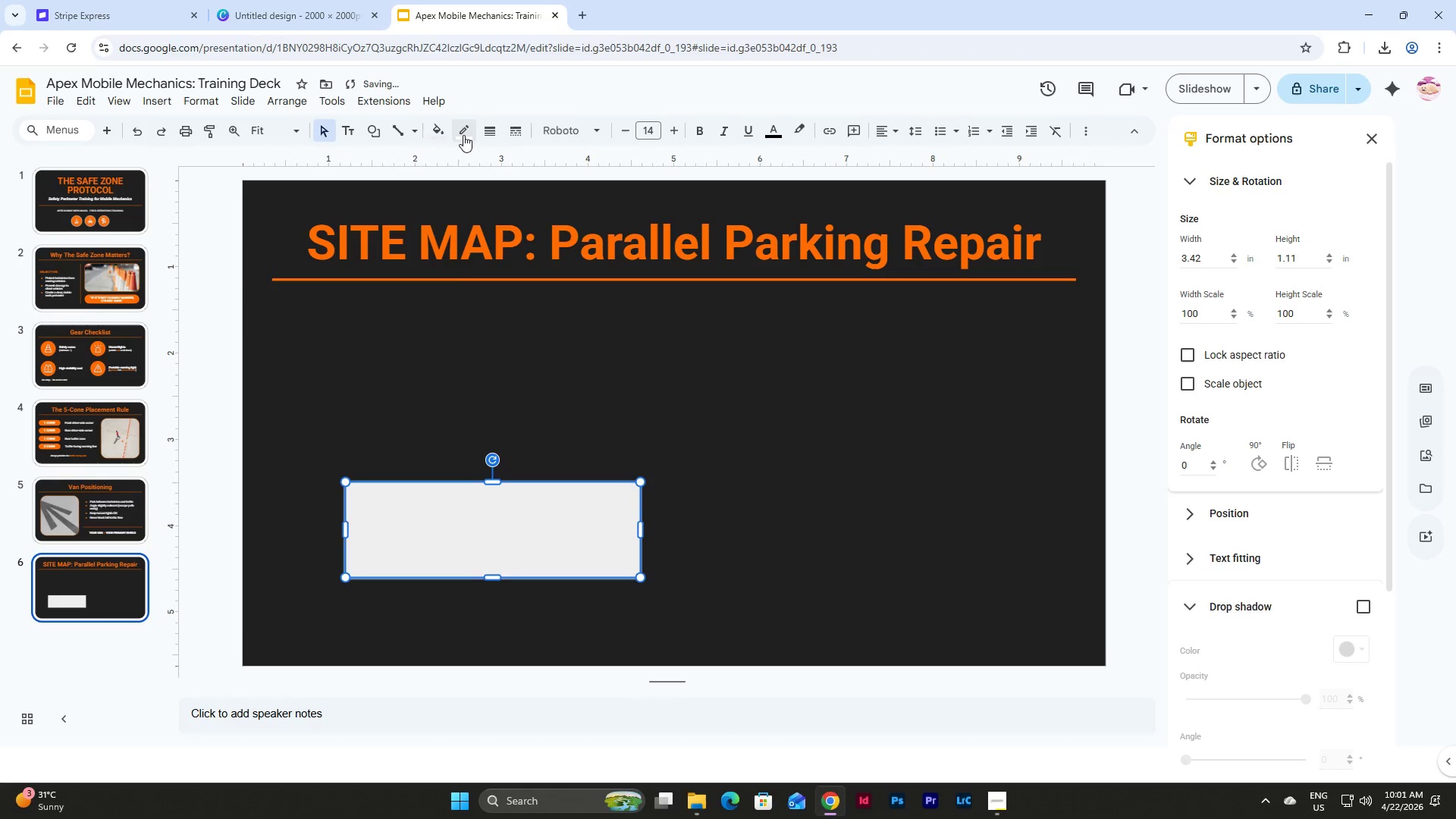 
left_click([463, 135])
 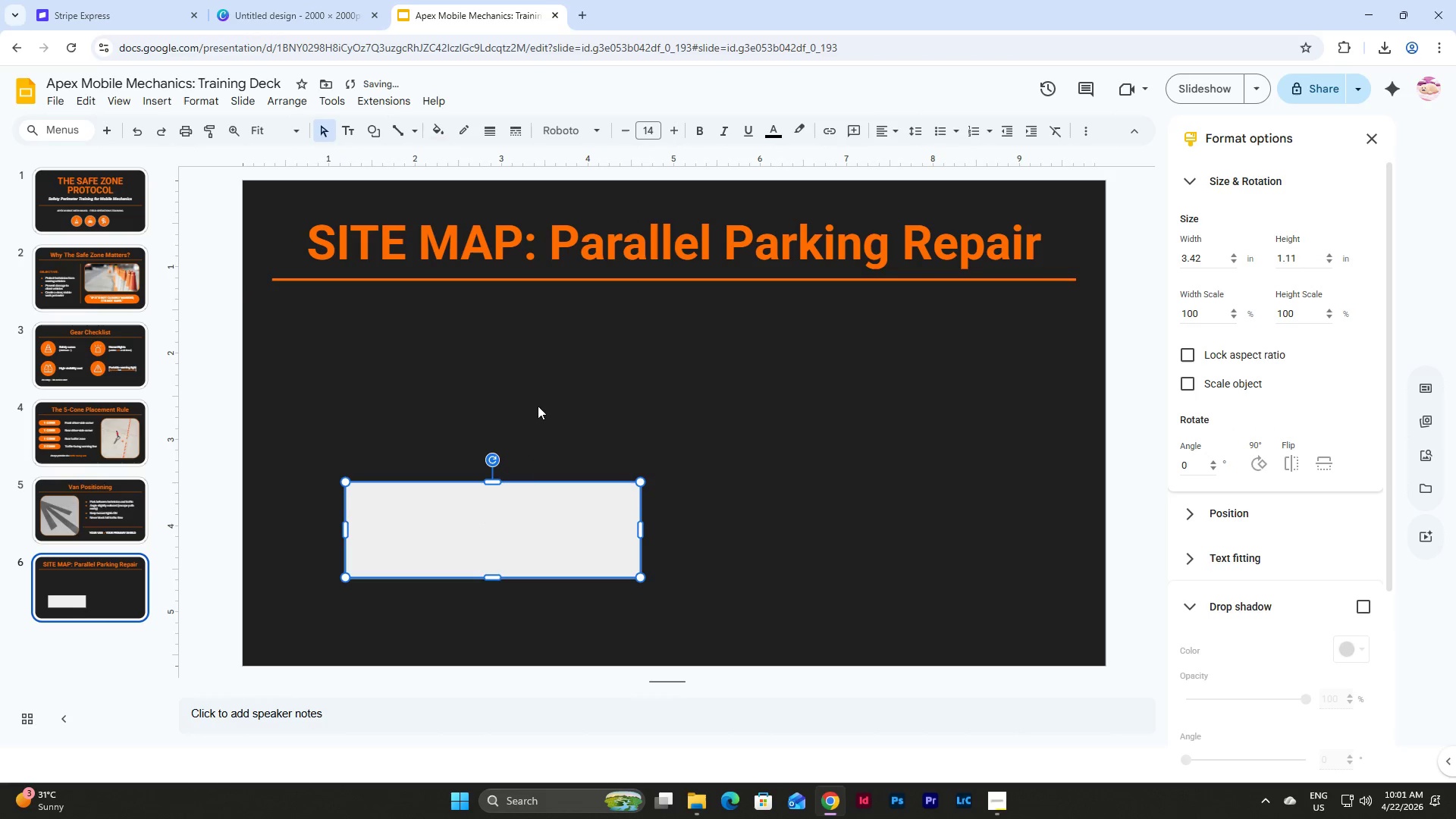 
double_click([783, 487])
 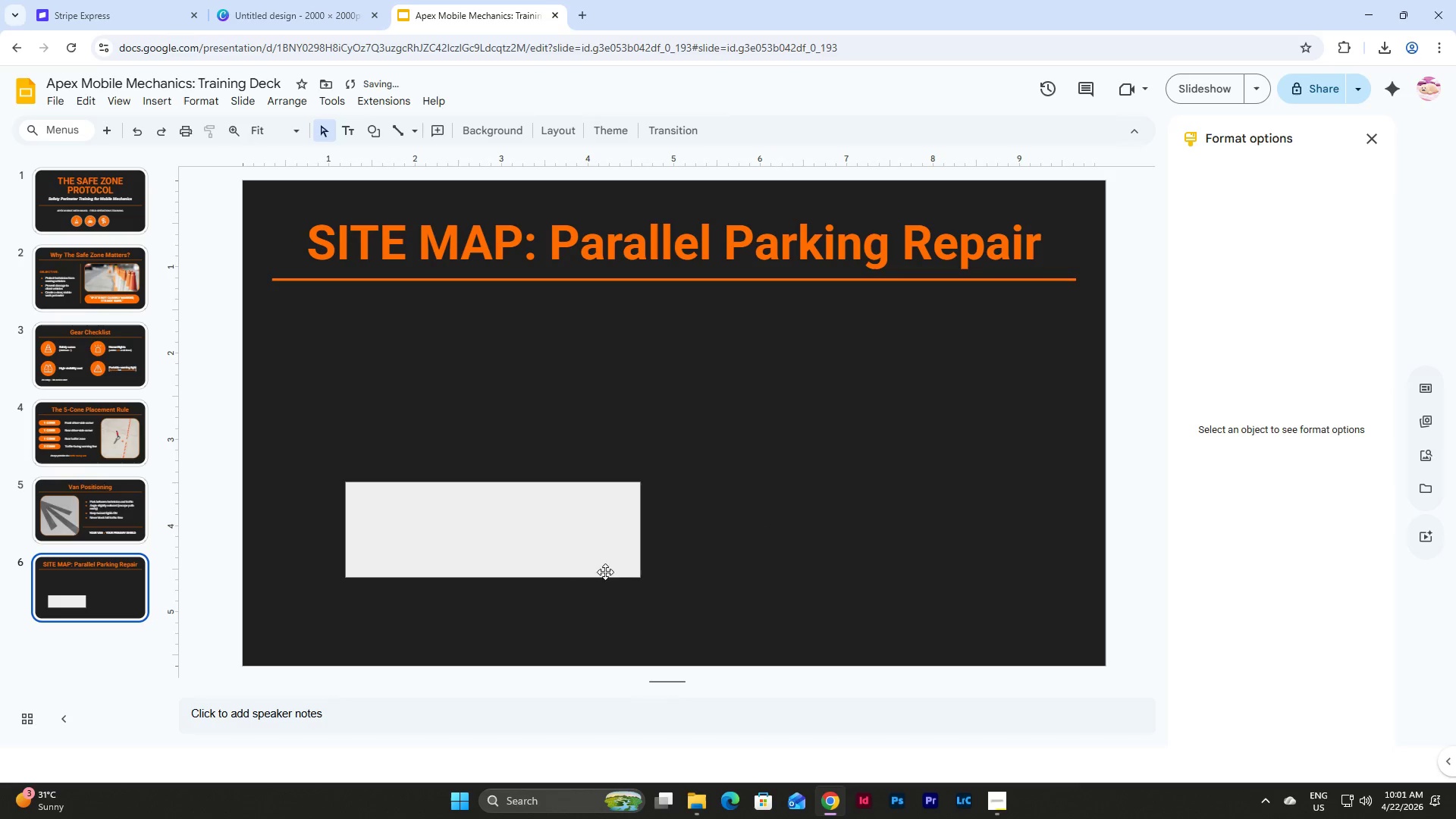 
left_click([557, 518])
 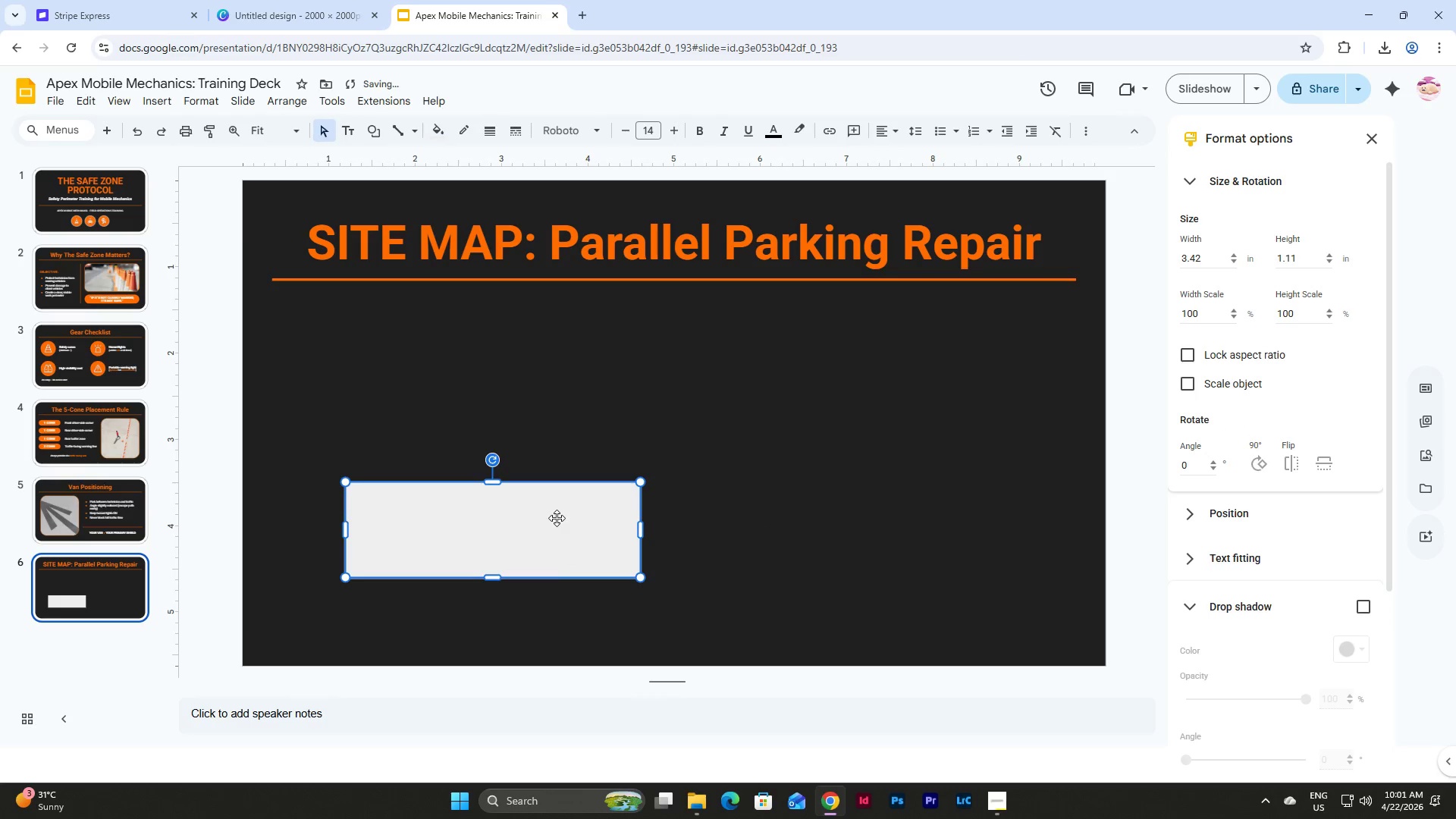 
key(Control+D)
 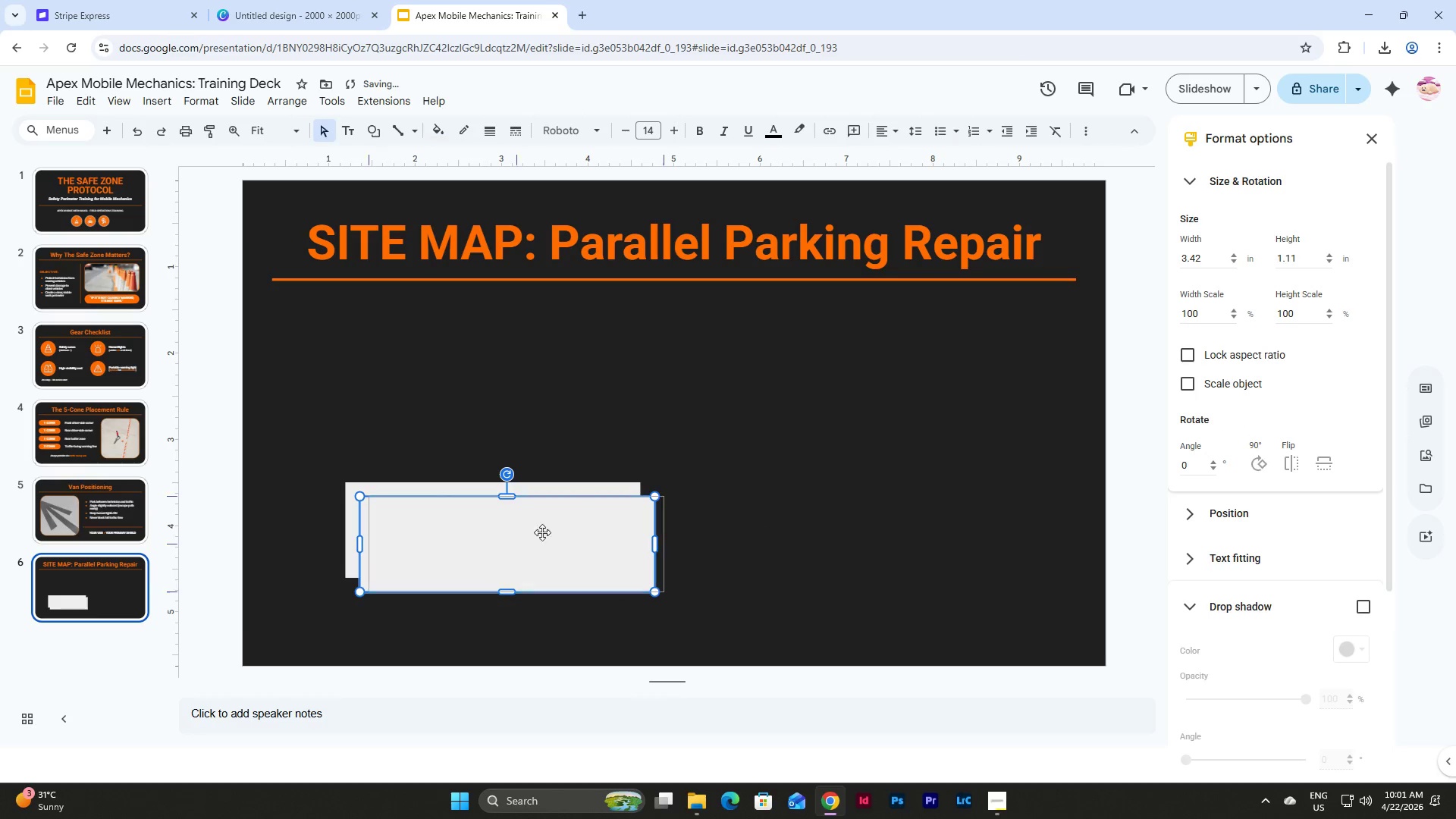 
left_click_drag(start_coordinate=[518, 532], to_coordinate=[840, 518])
 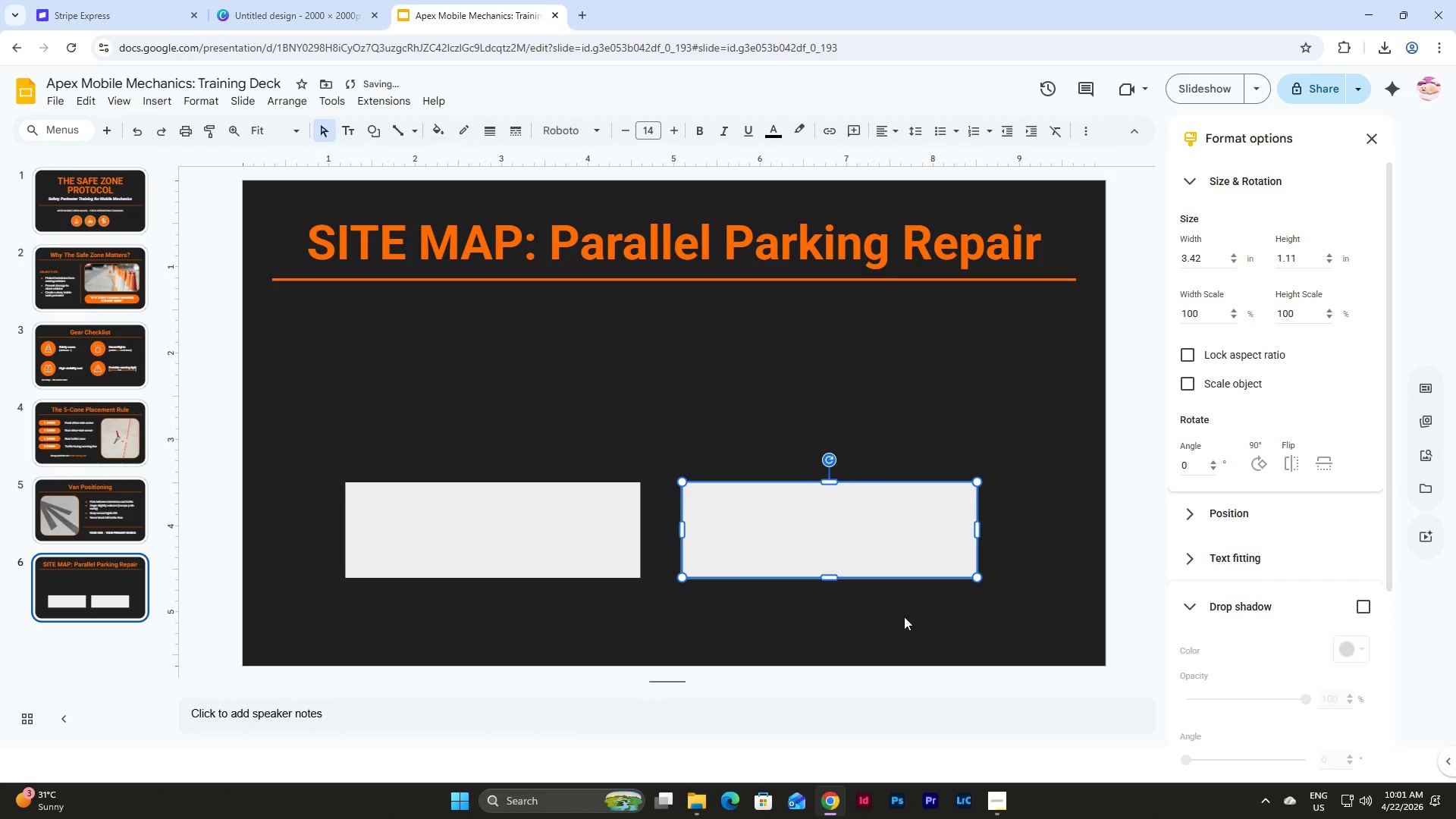 
left_click([904, 617])
 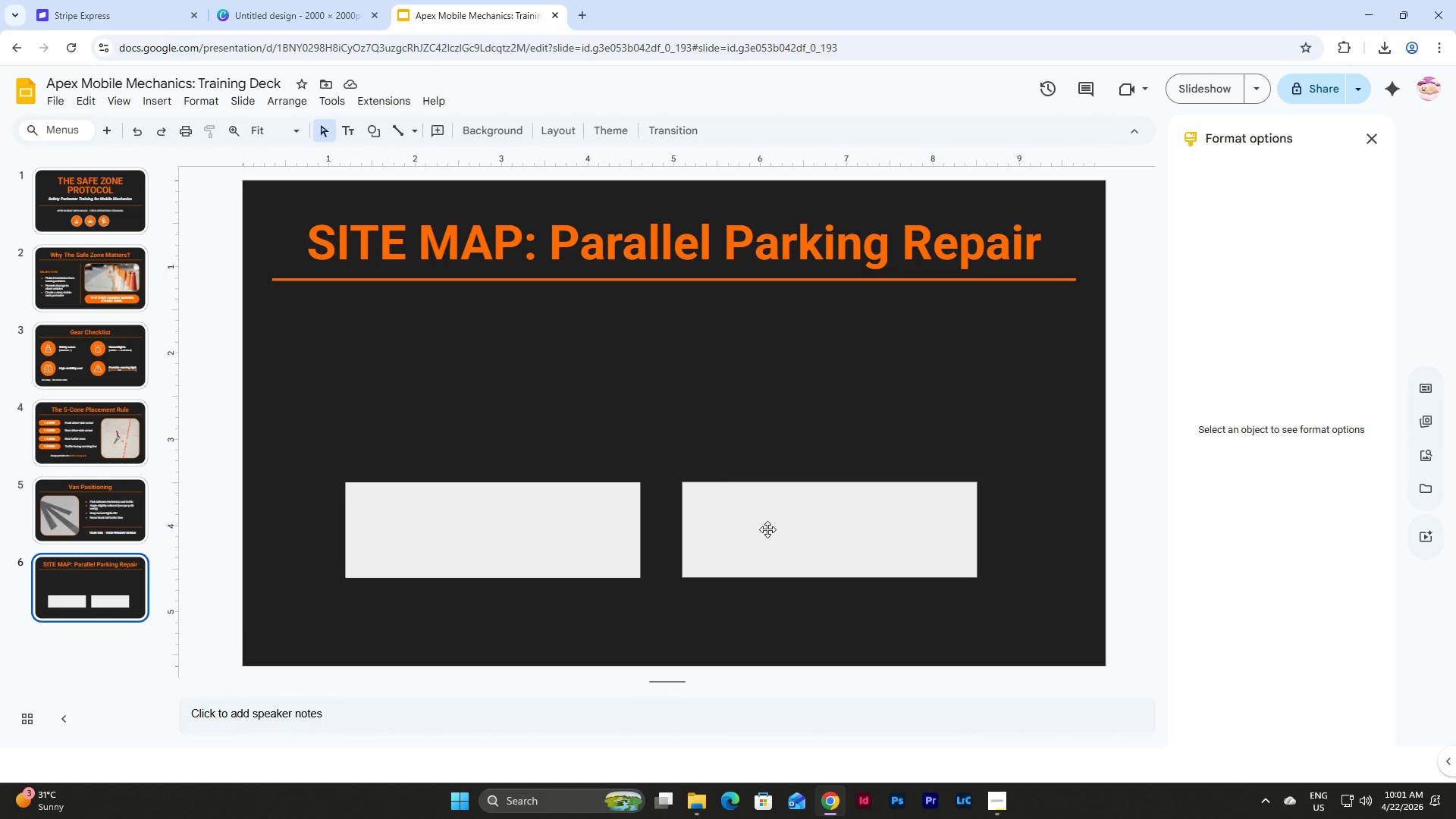 
wait(13.17)
 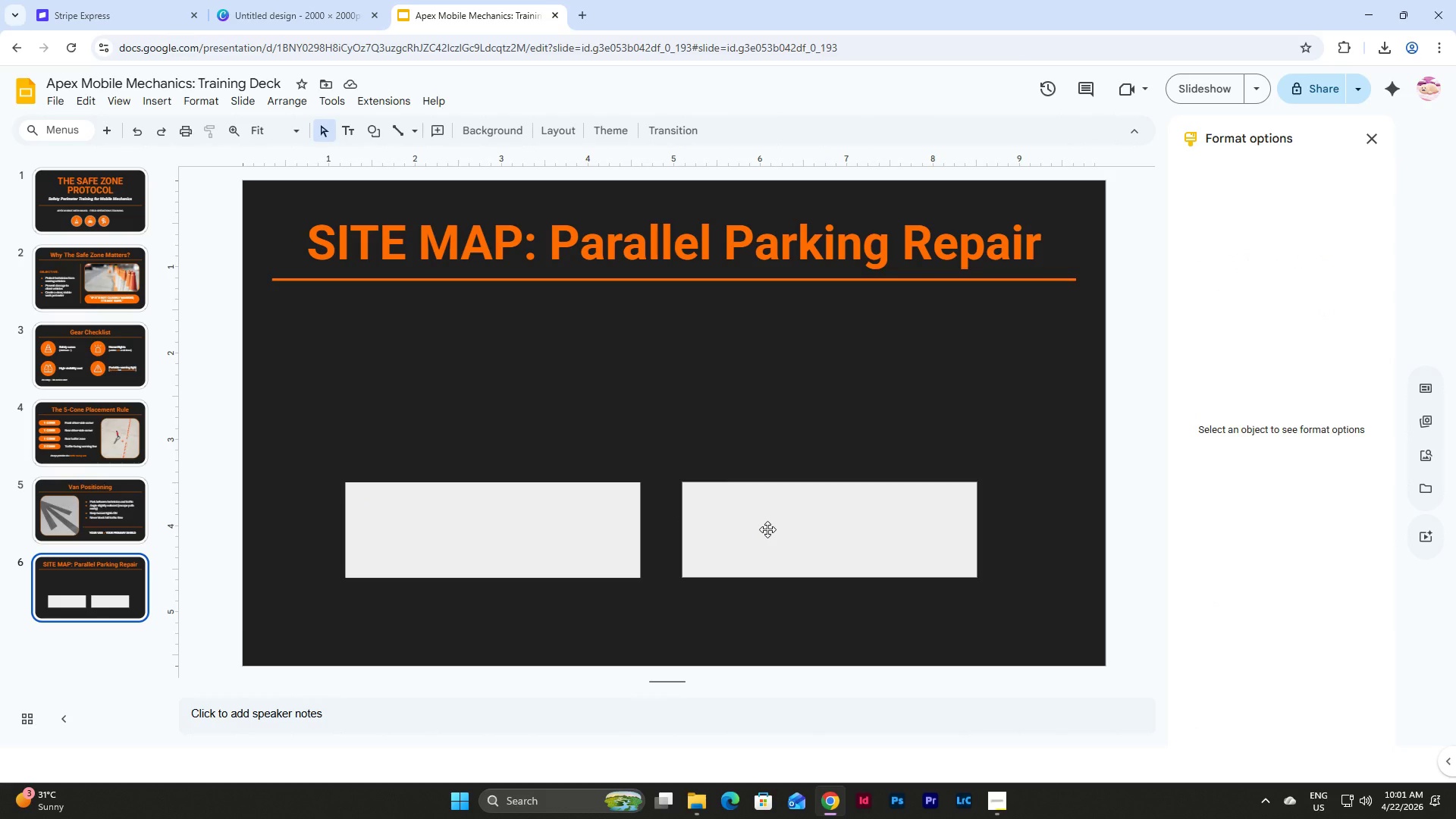 
left_click_drag(start_coordinate=[500, 417], to_coordinate=[840, 544])
 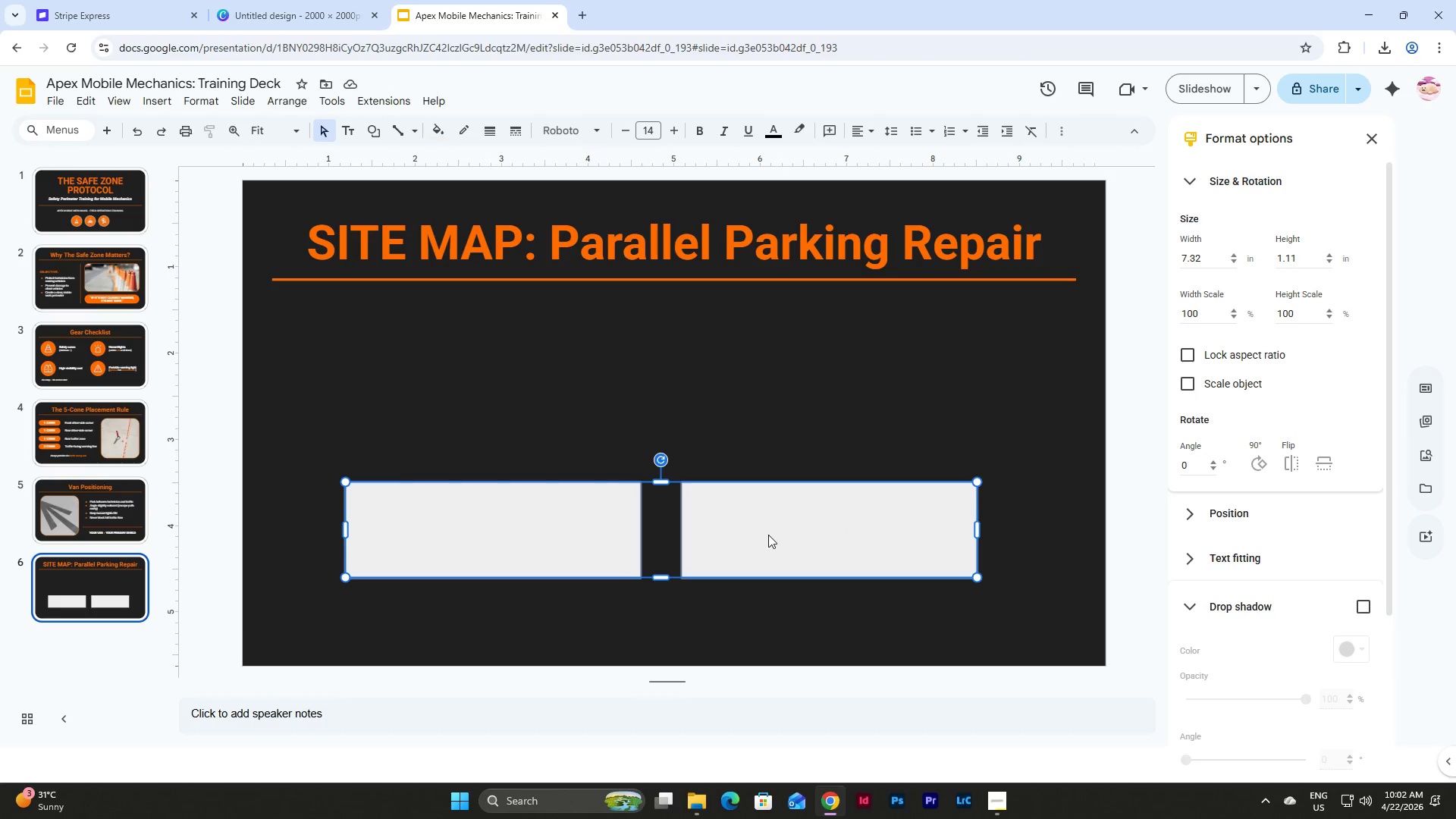 
left_click_drag(start_coordinate=[768, 535], to_coordinate=[783, 535])
 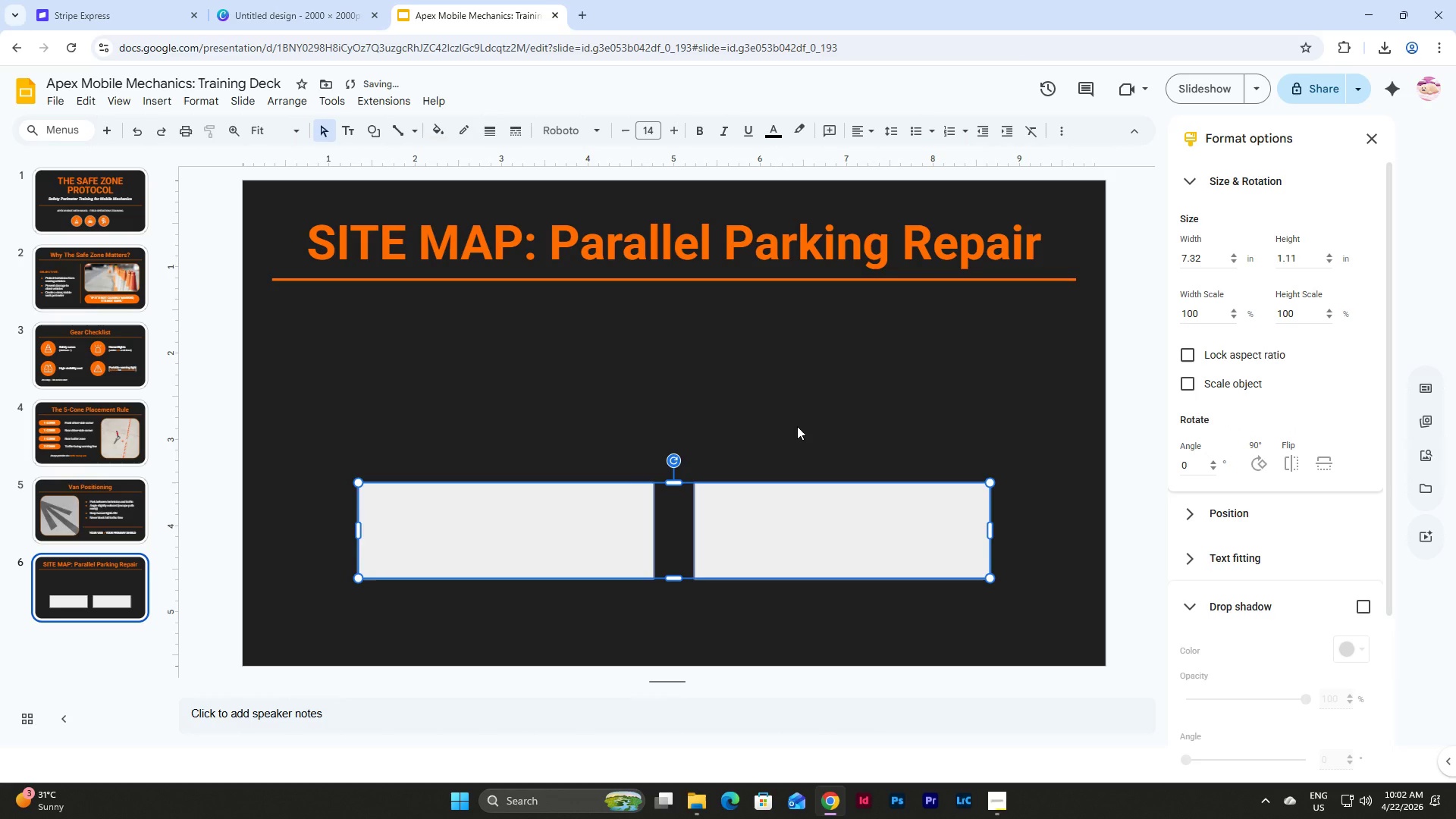 
left_click([797, 426])
 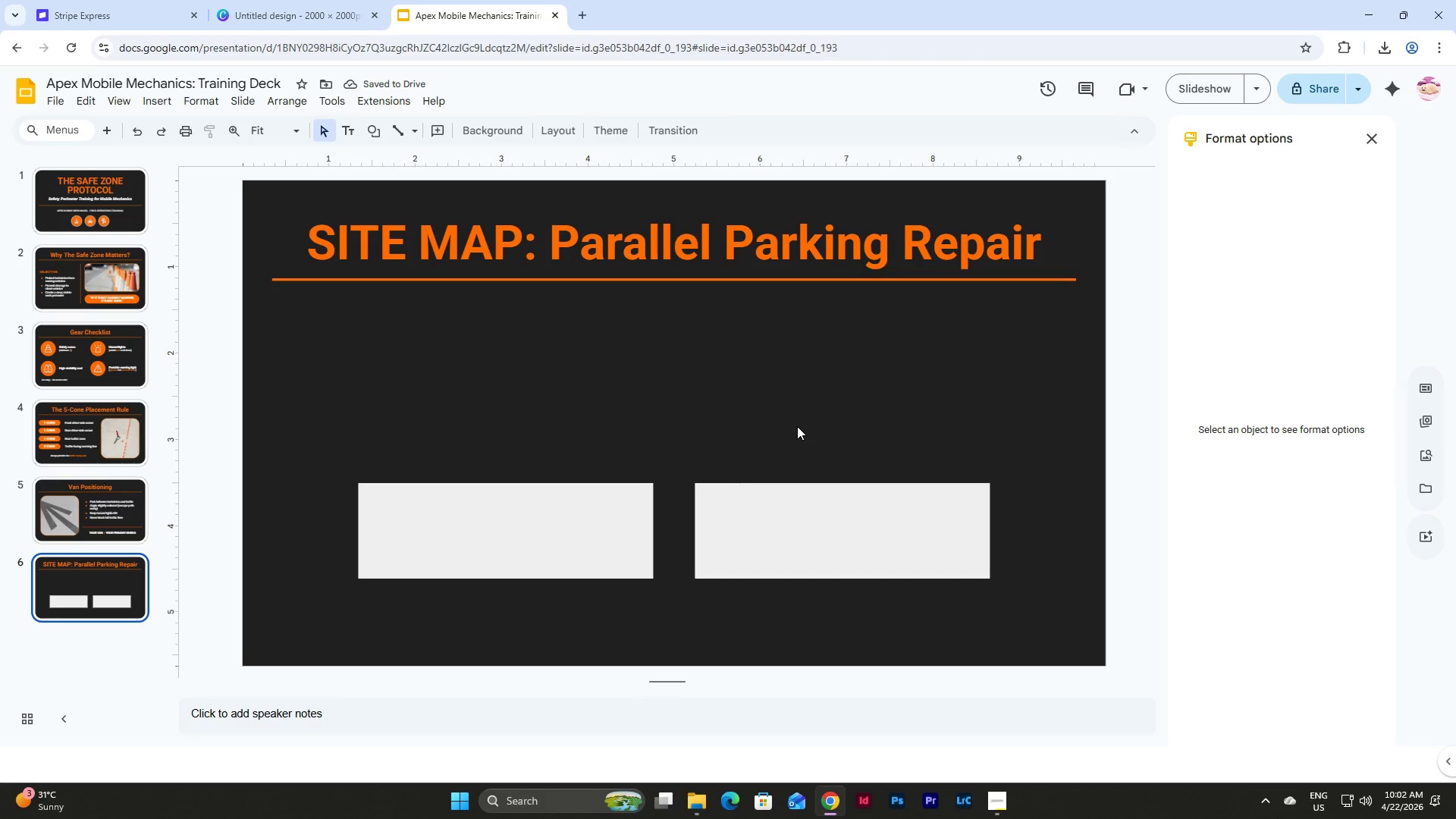 
left_click([583, 529])
 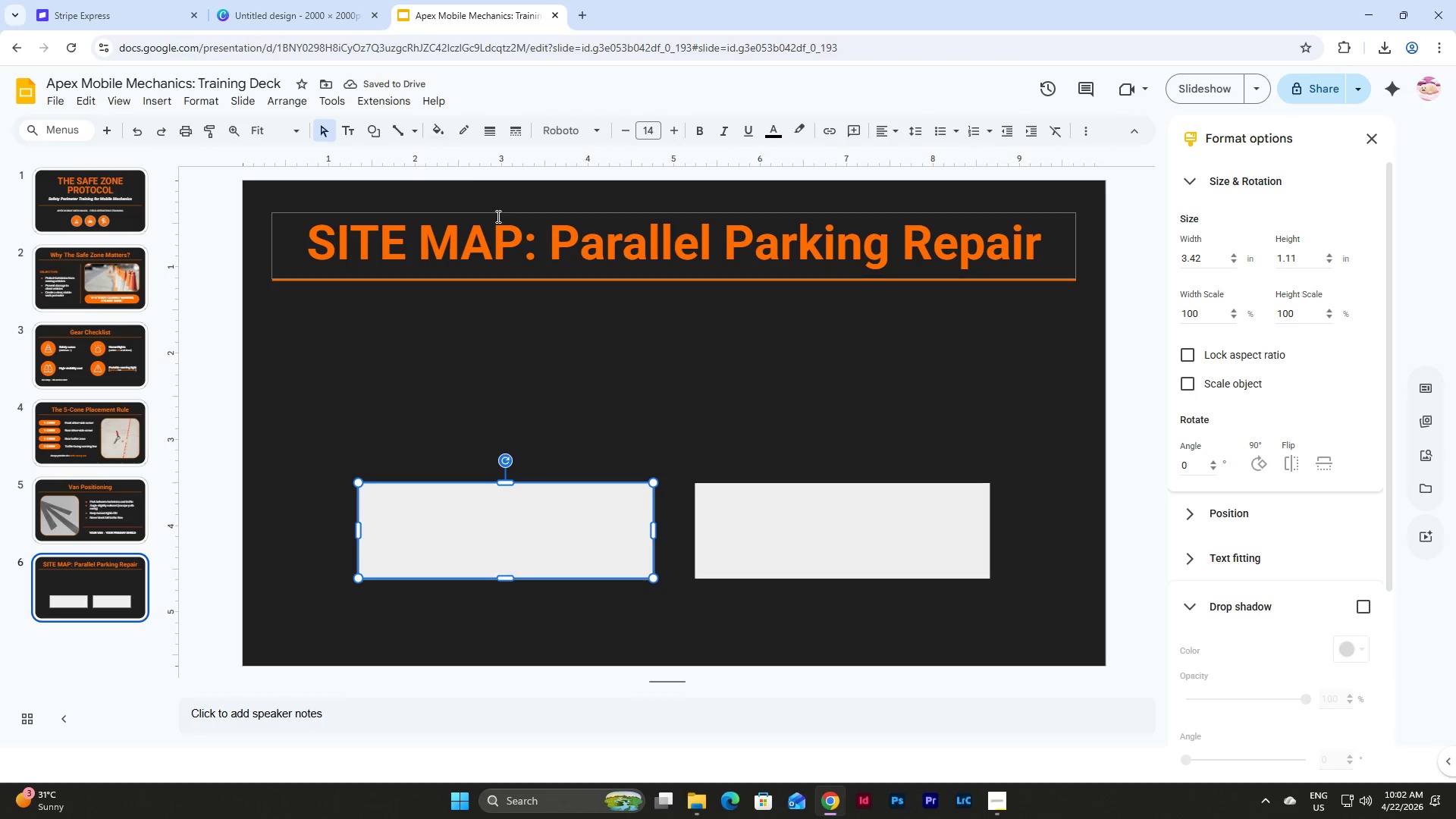 
left_click([433, 130])
 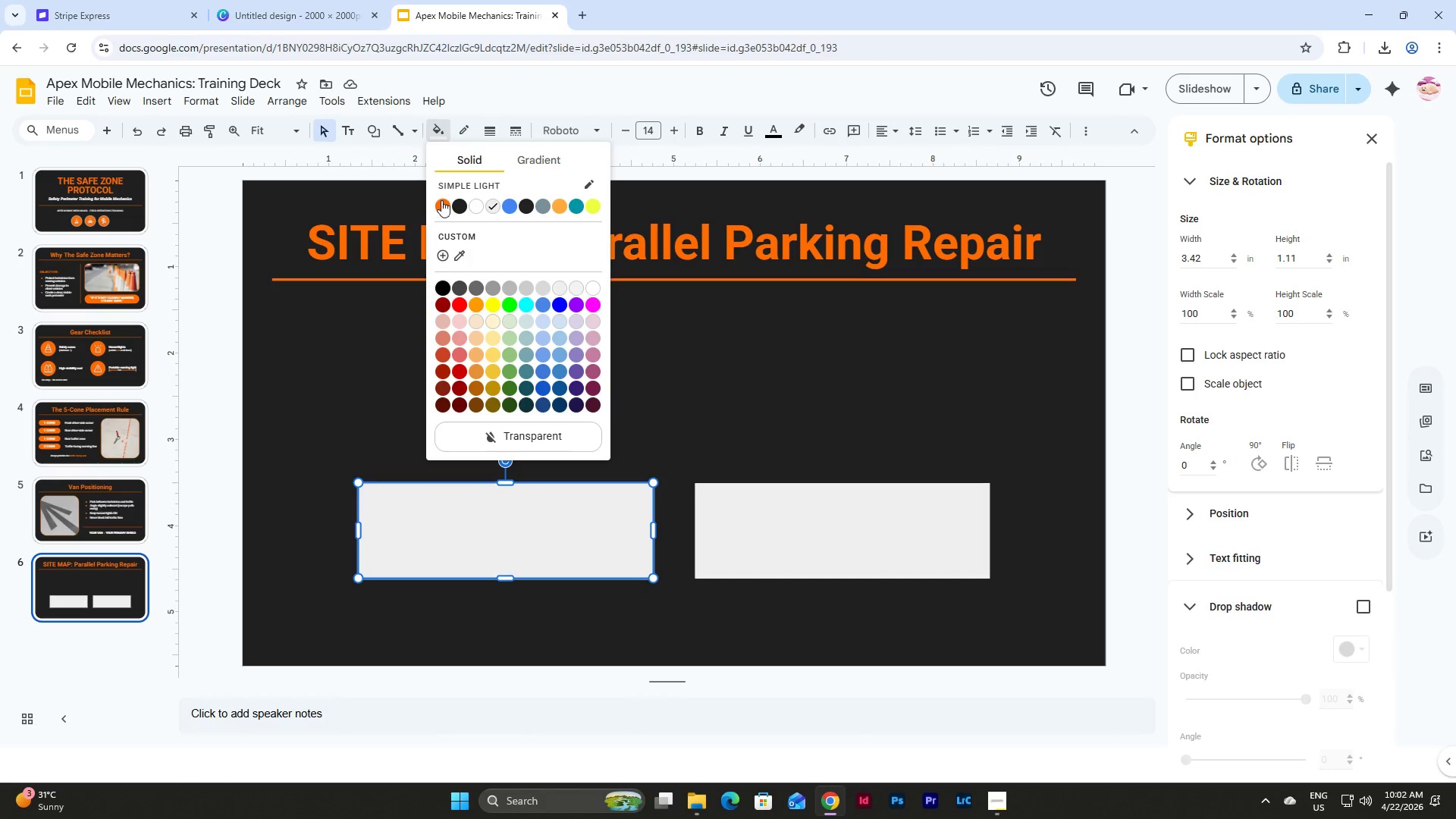 
left_click([444, 205])
 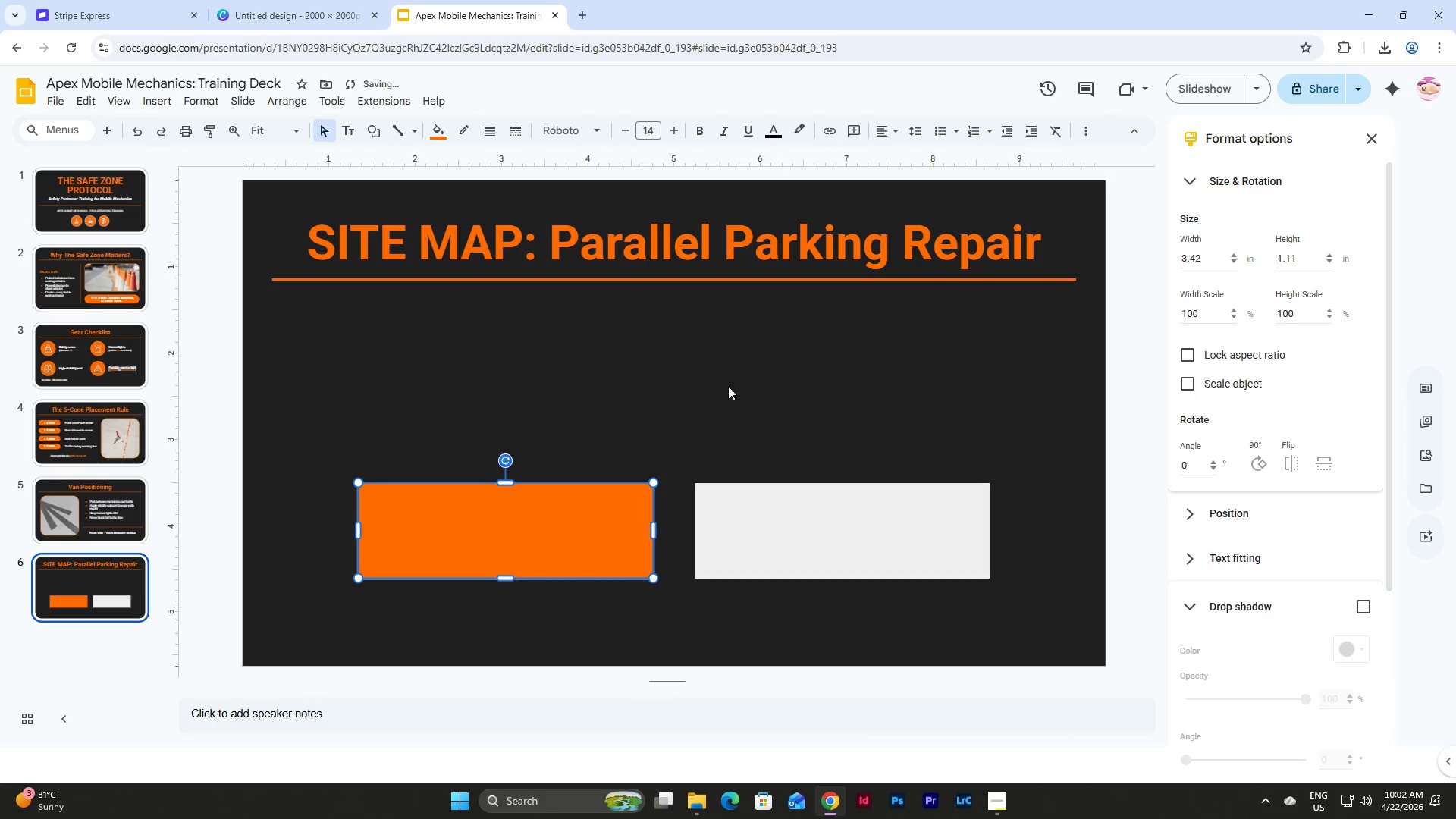 
left_click([732, 386])
 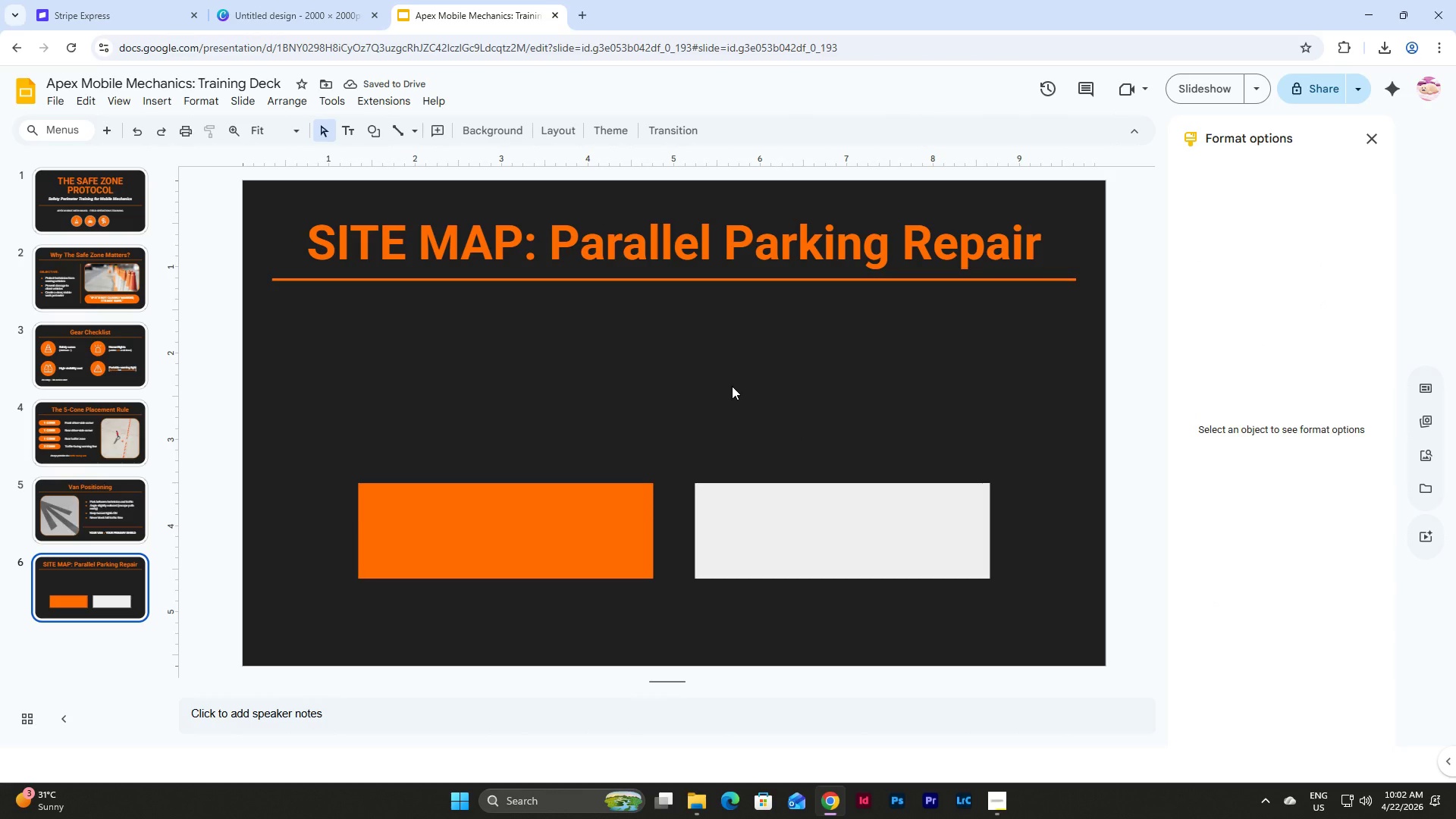 
wait(6.25)
 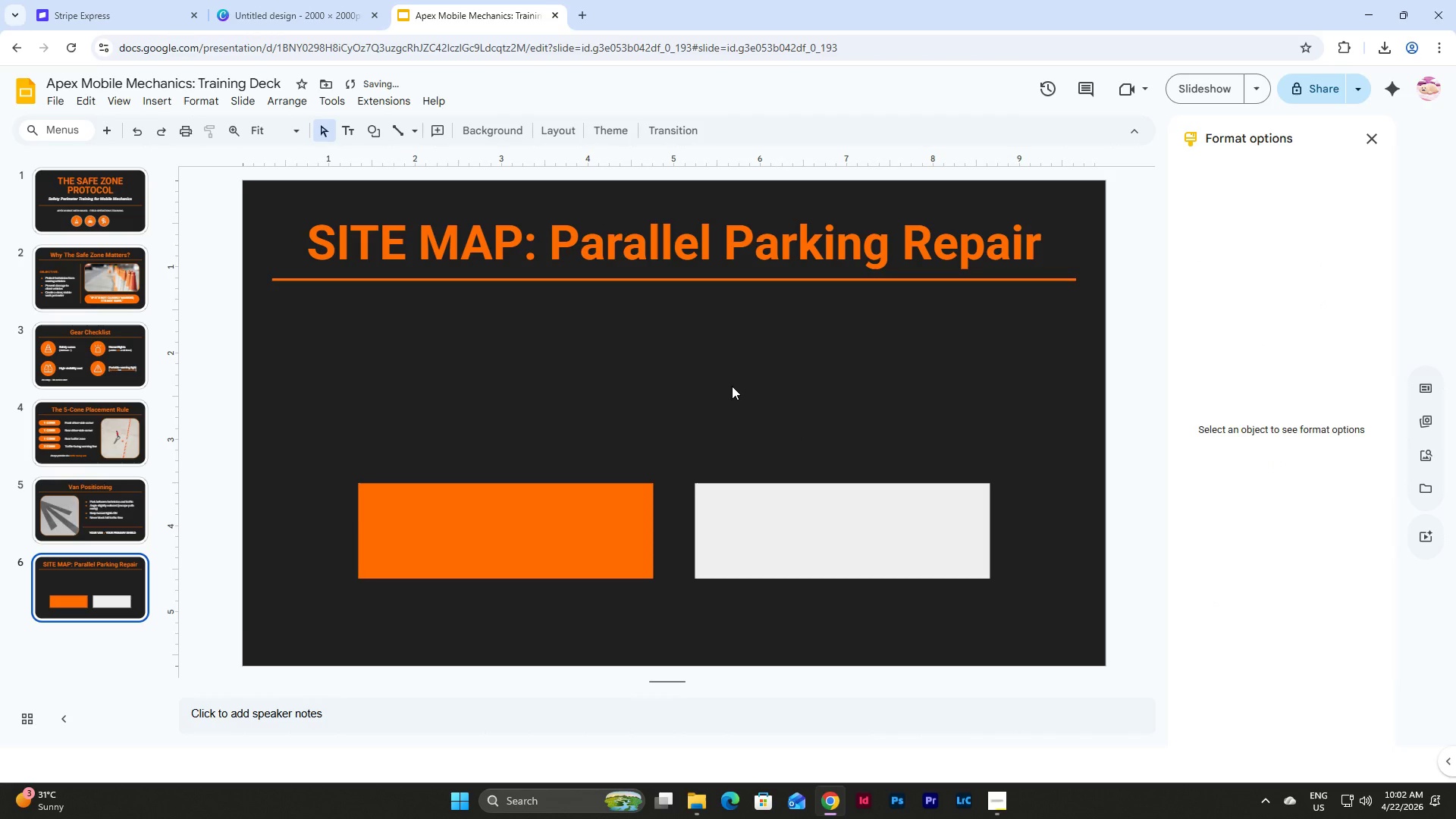 
left_click([541, 531])
 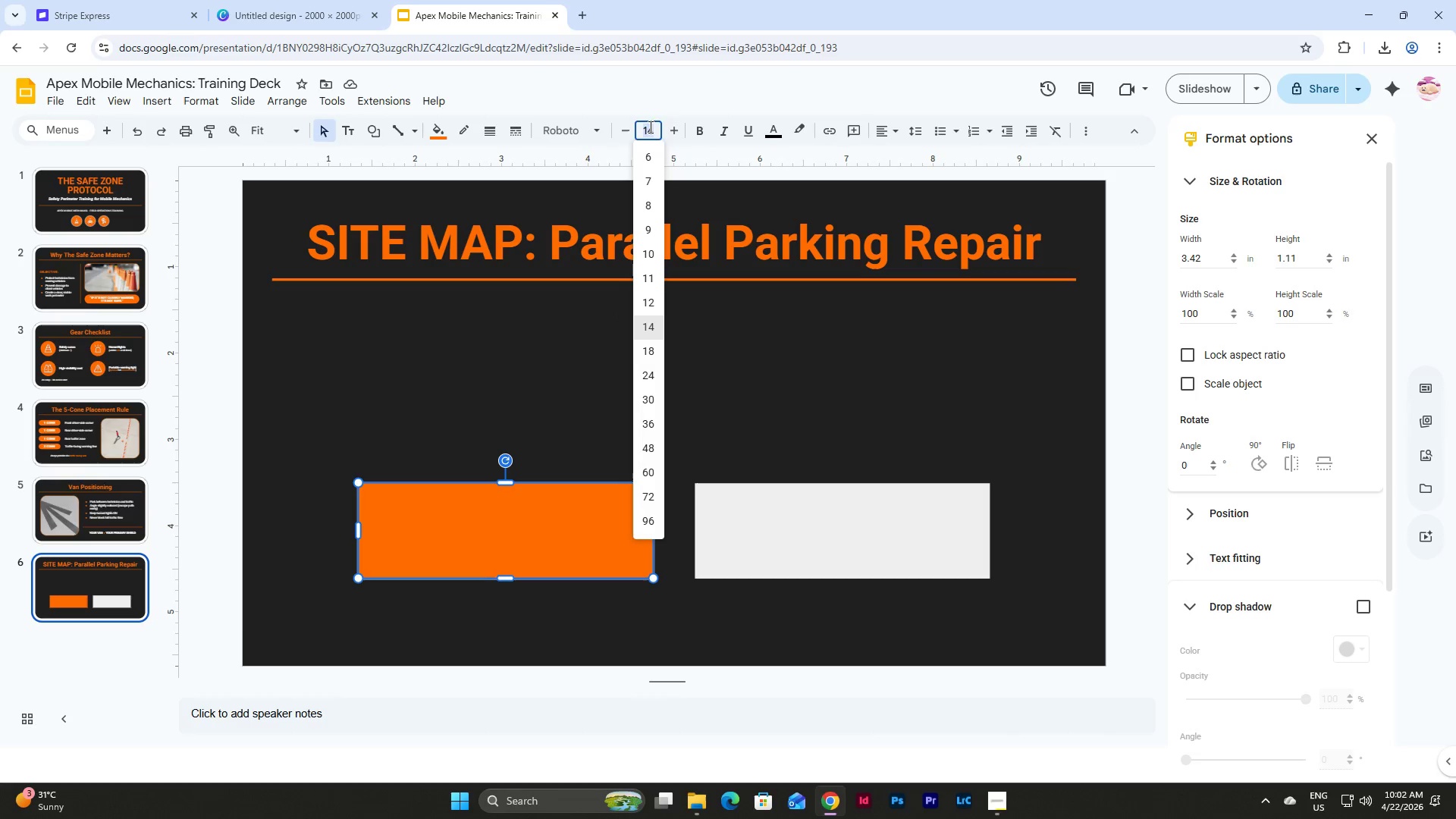 
left_click([652, 346])
 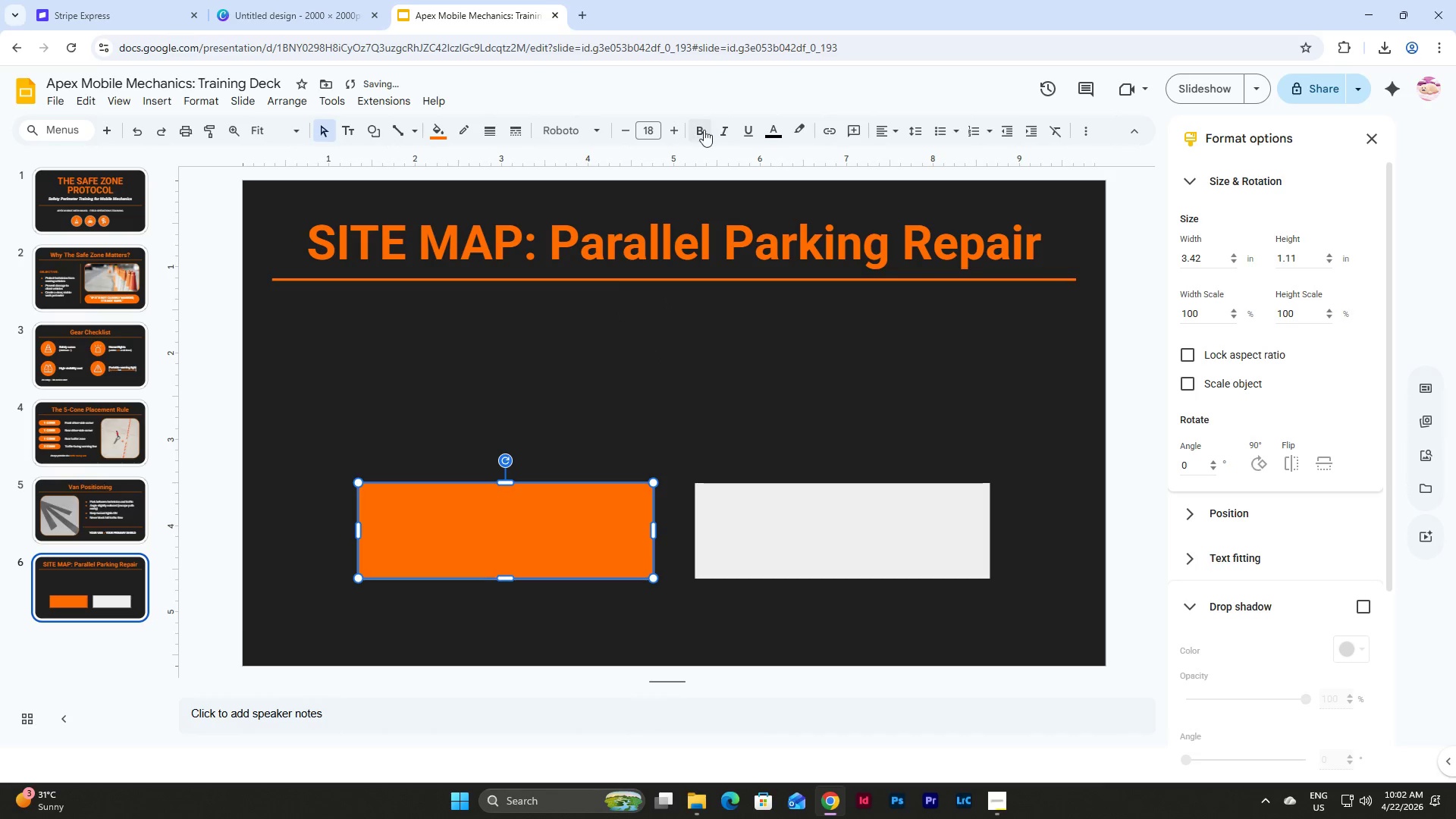 
left_click([700, 133])
 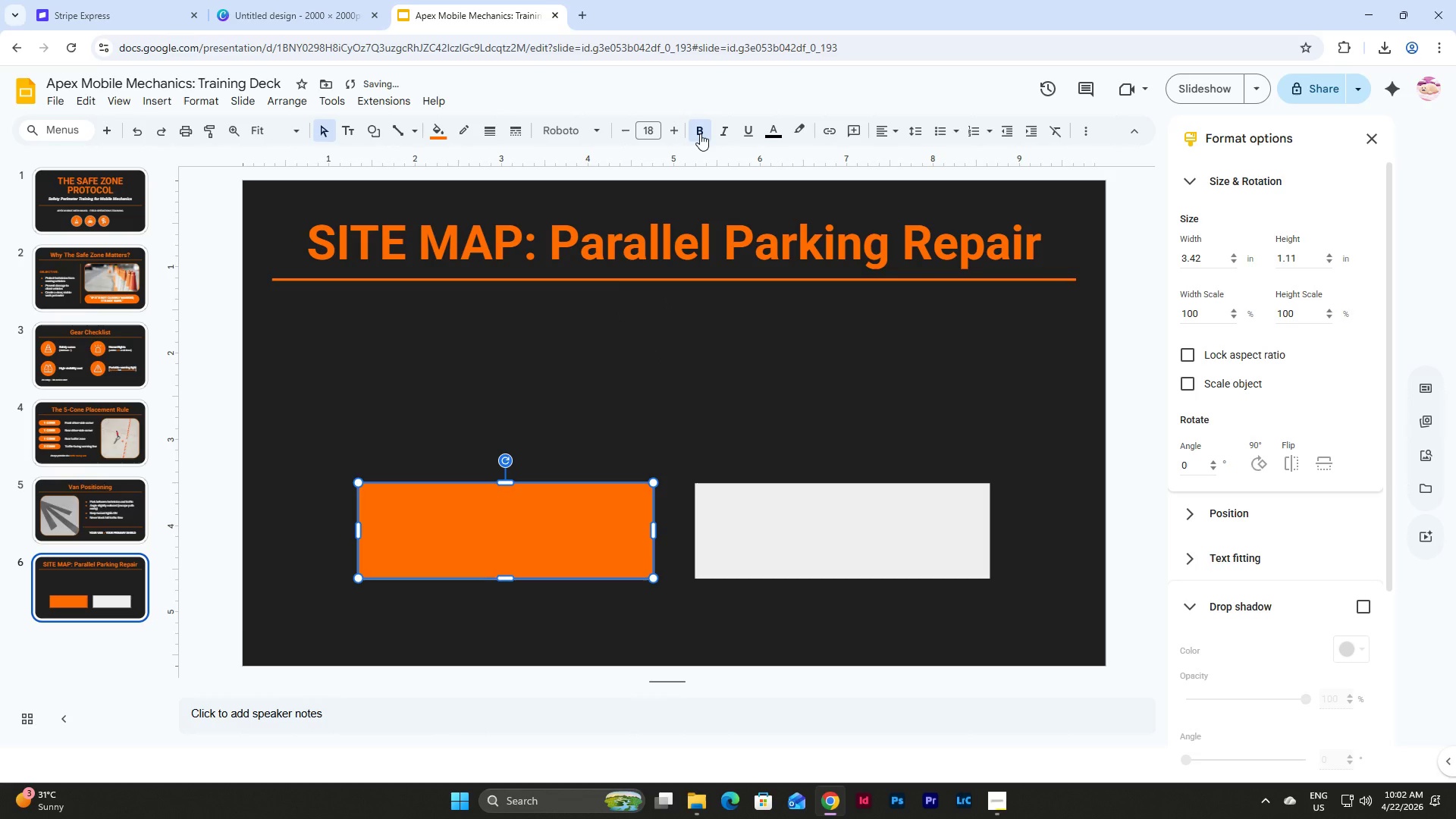 
left_click([700, 133])
 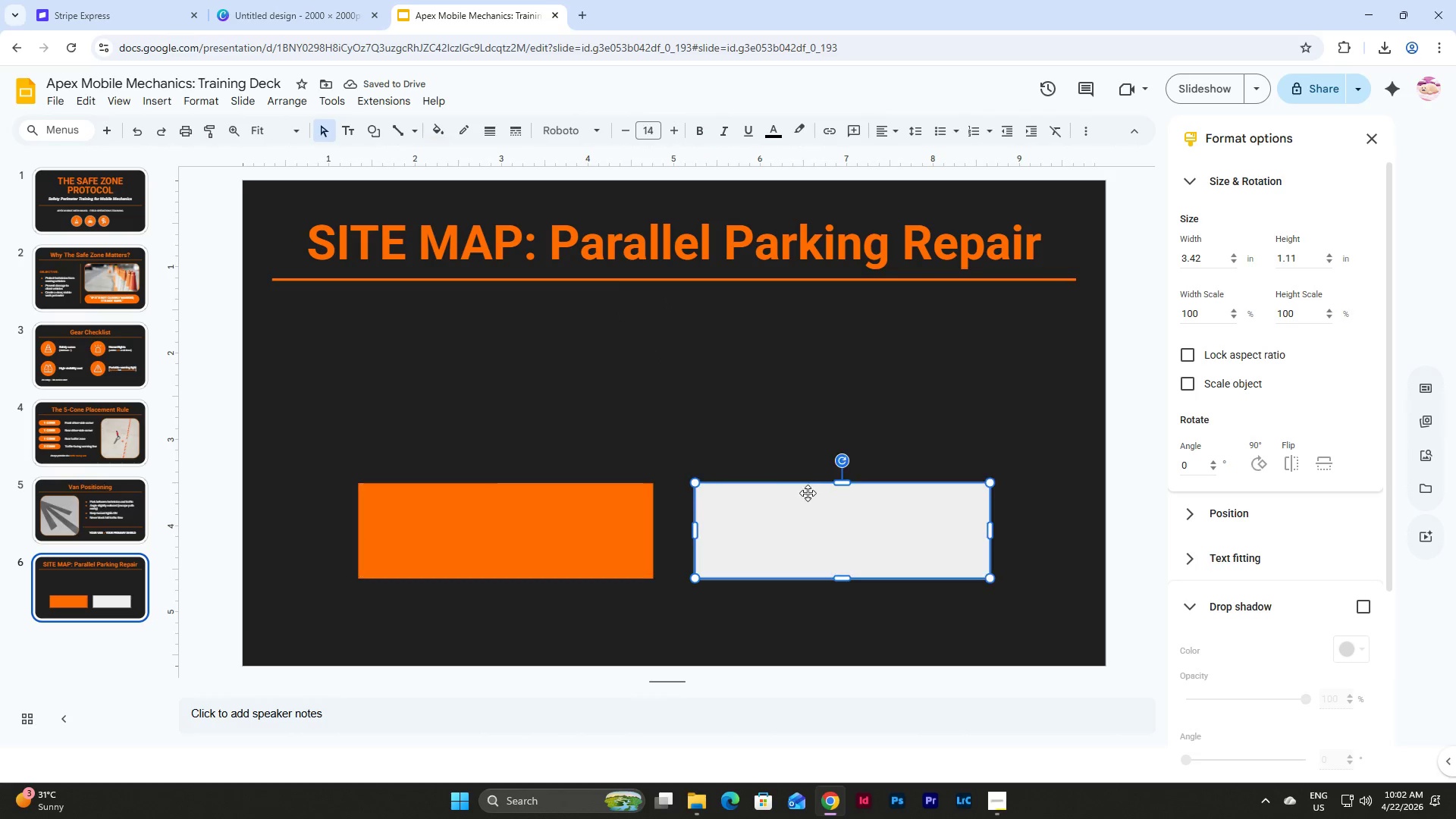 
left_click([647, 125])
 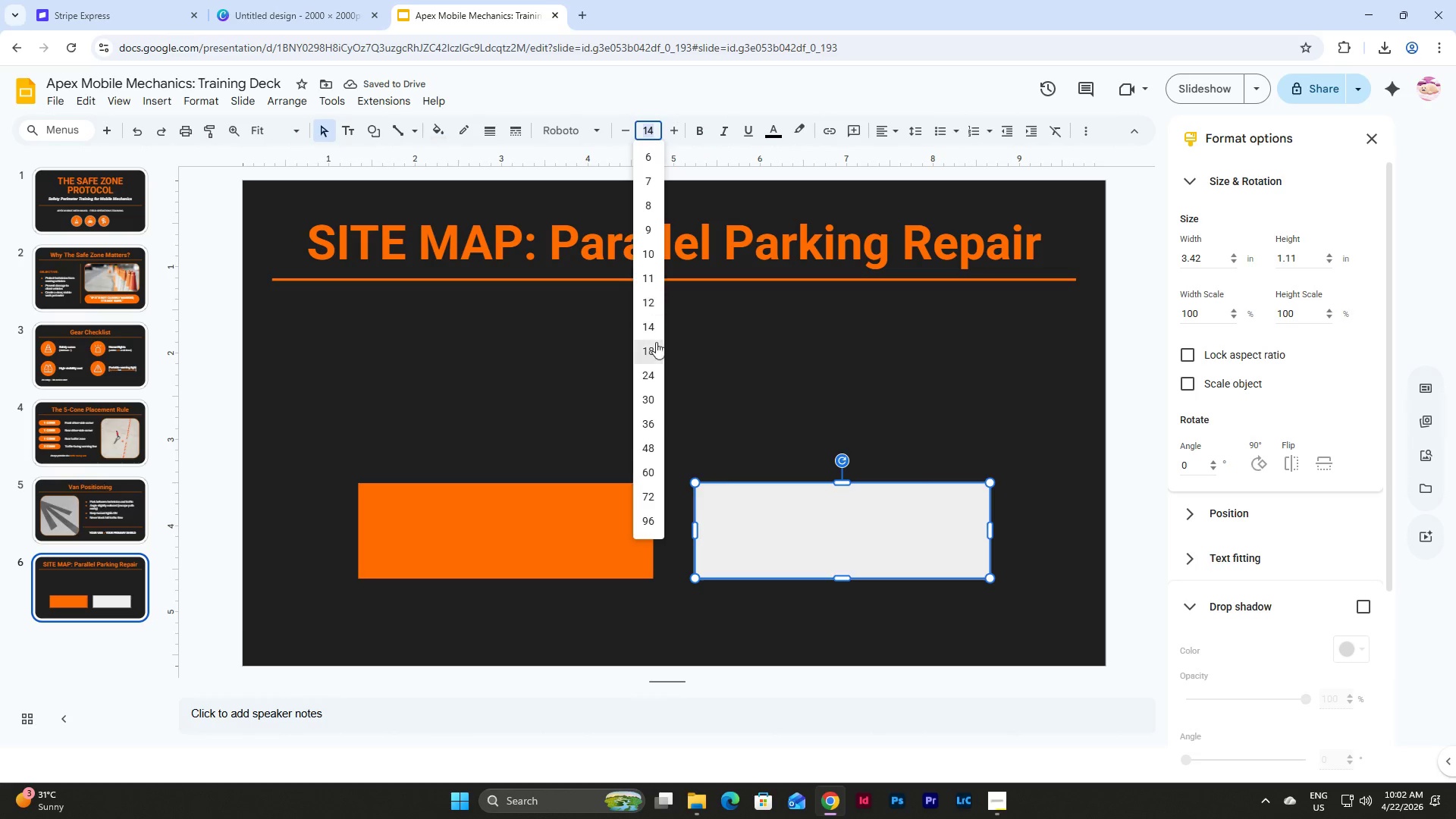 
left_click([652, 345])
 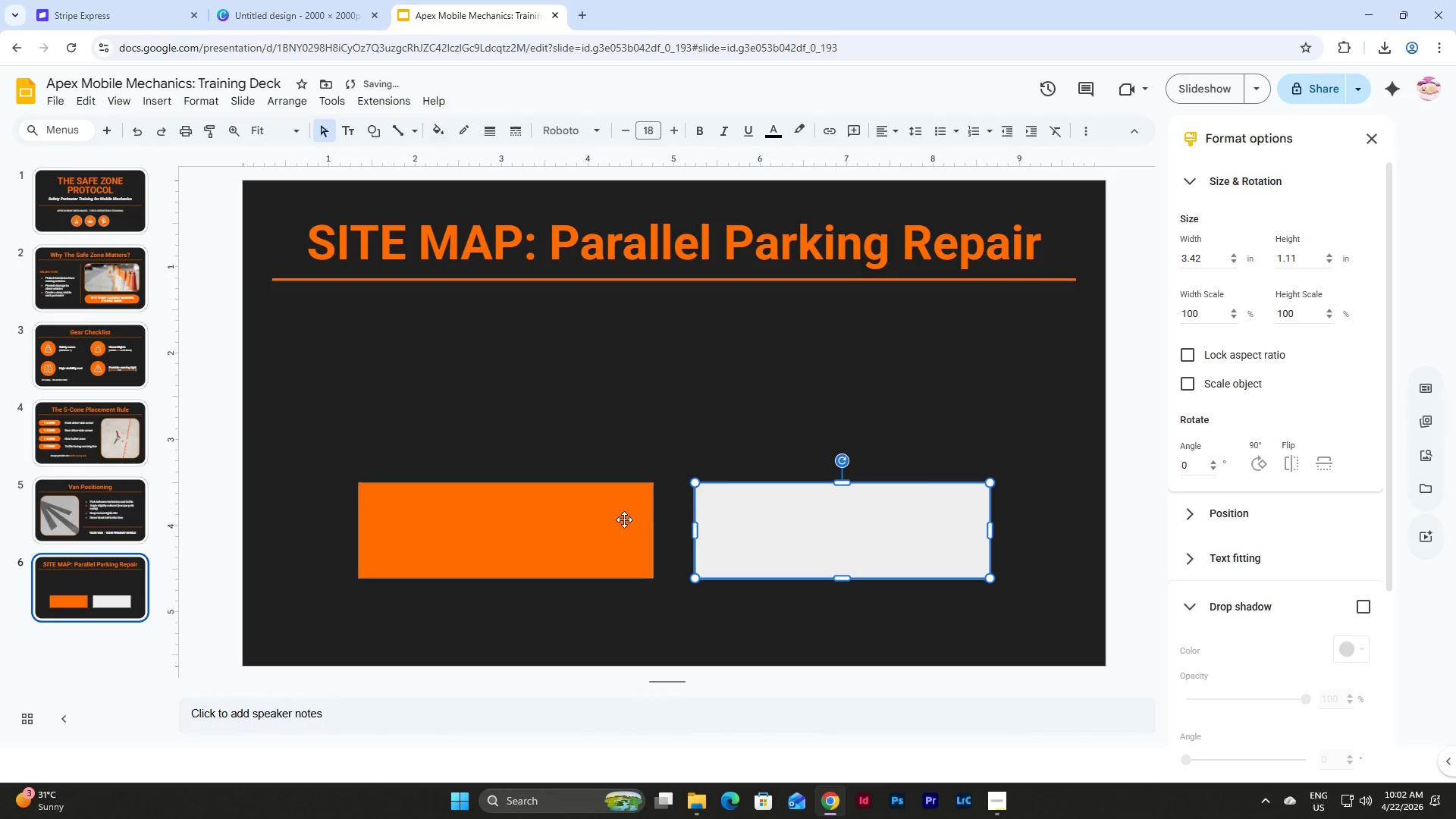 
double_click([548, 535])
 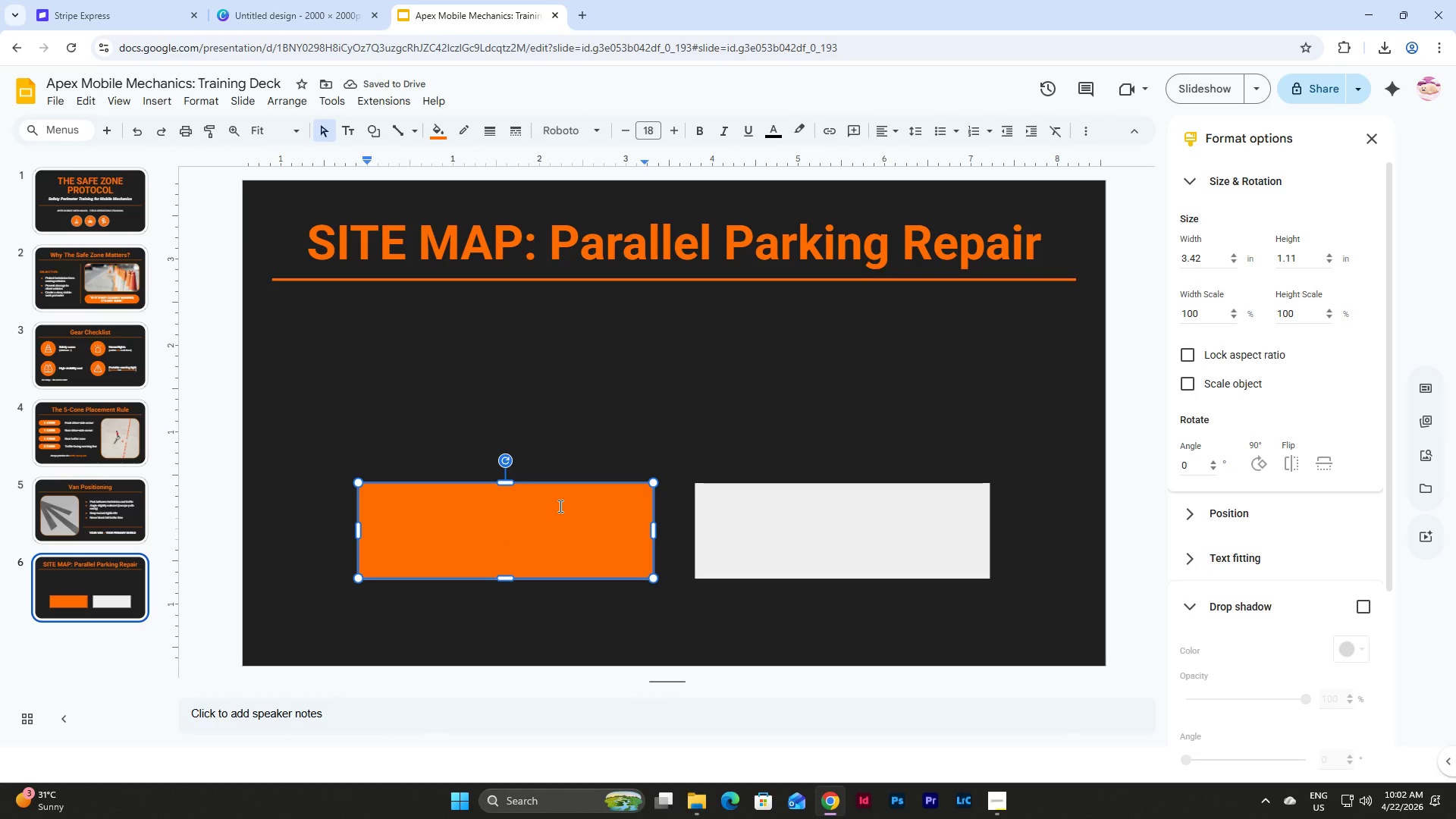 
type(Client Vehicle)
 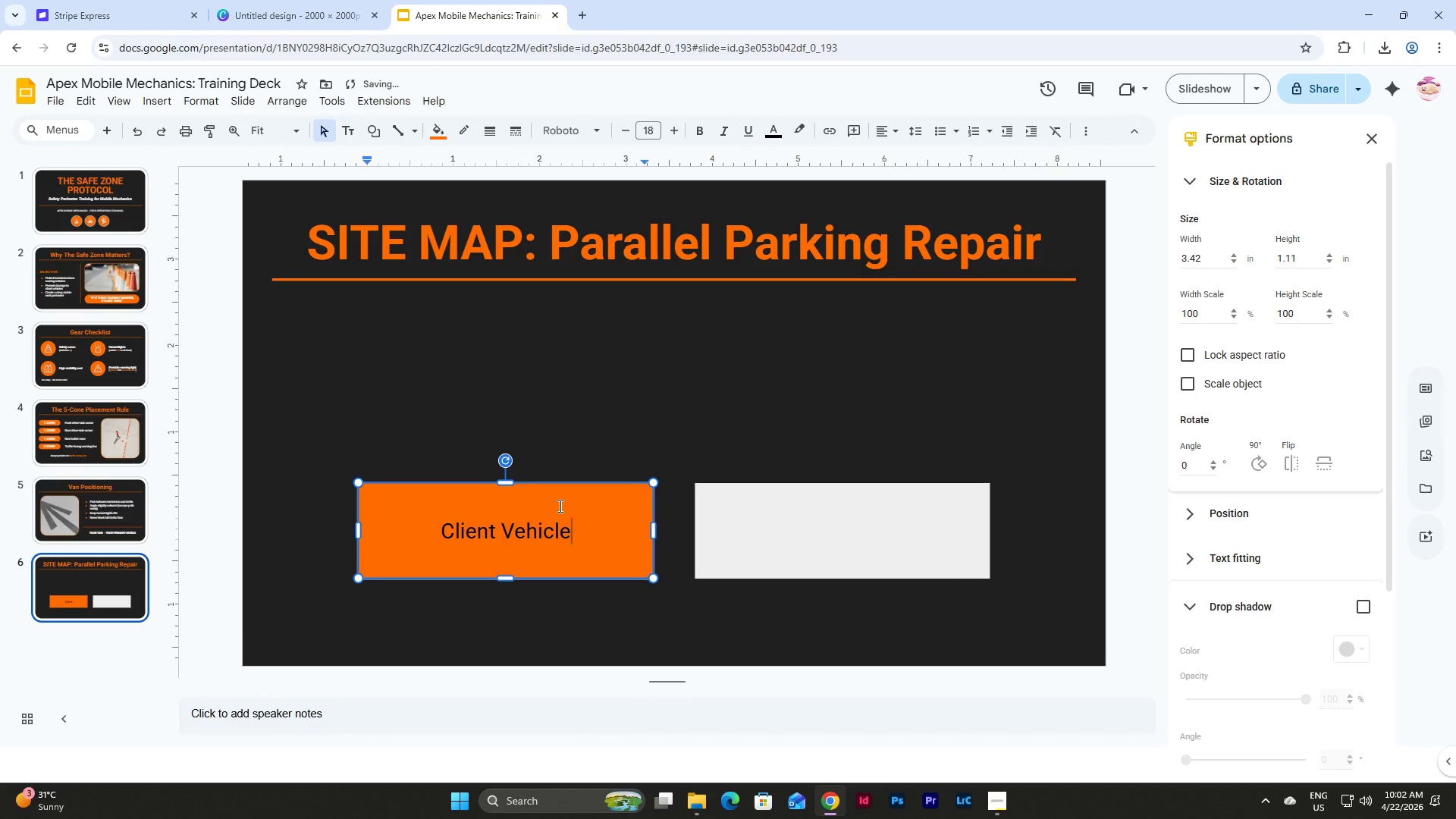 
left_click([886, 546])
 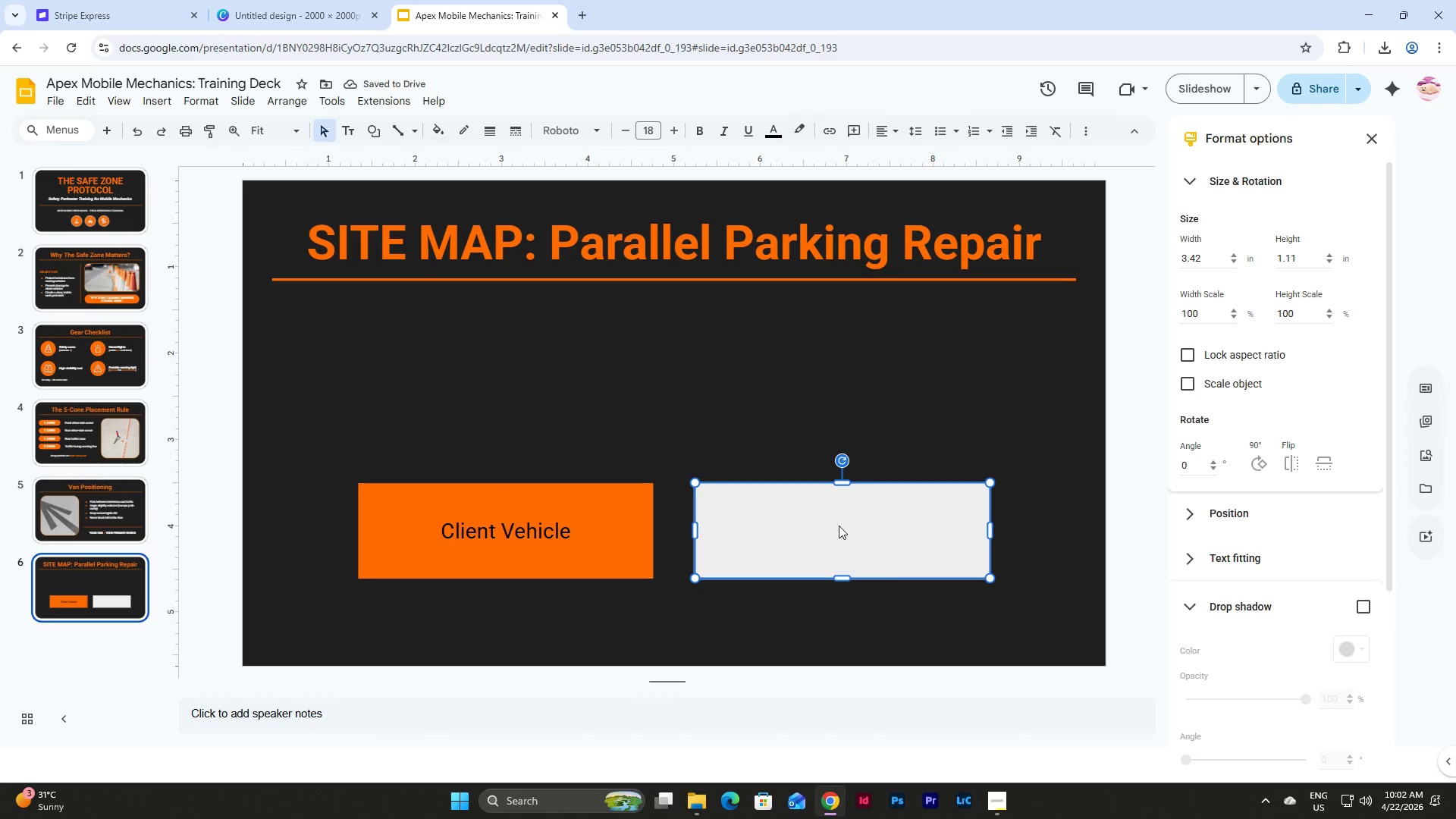 
double_click([839, 526])
 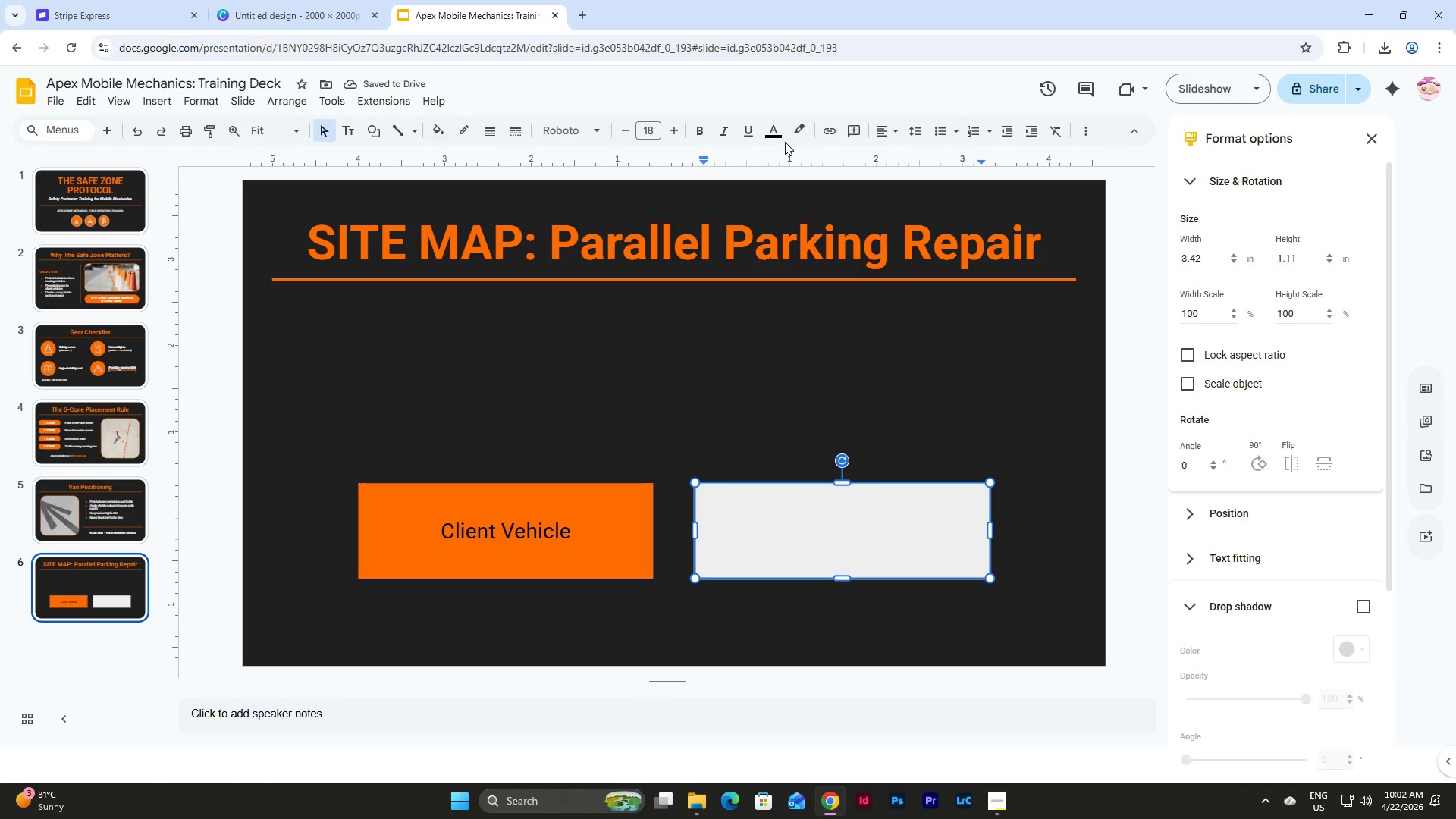 
left_click([777, 137])
 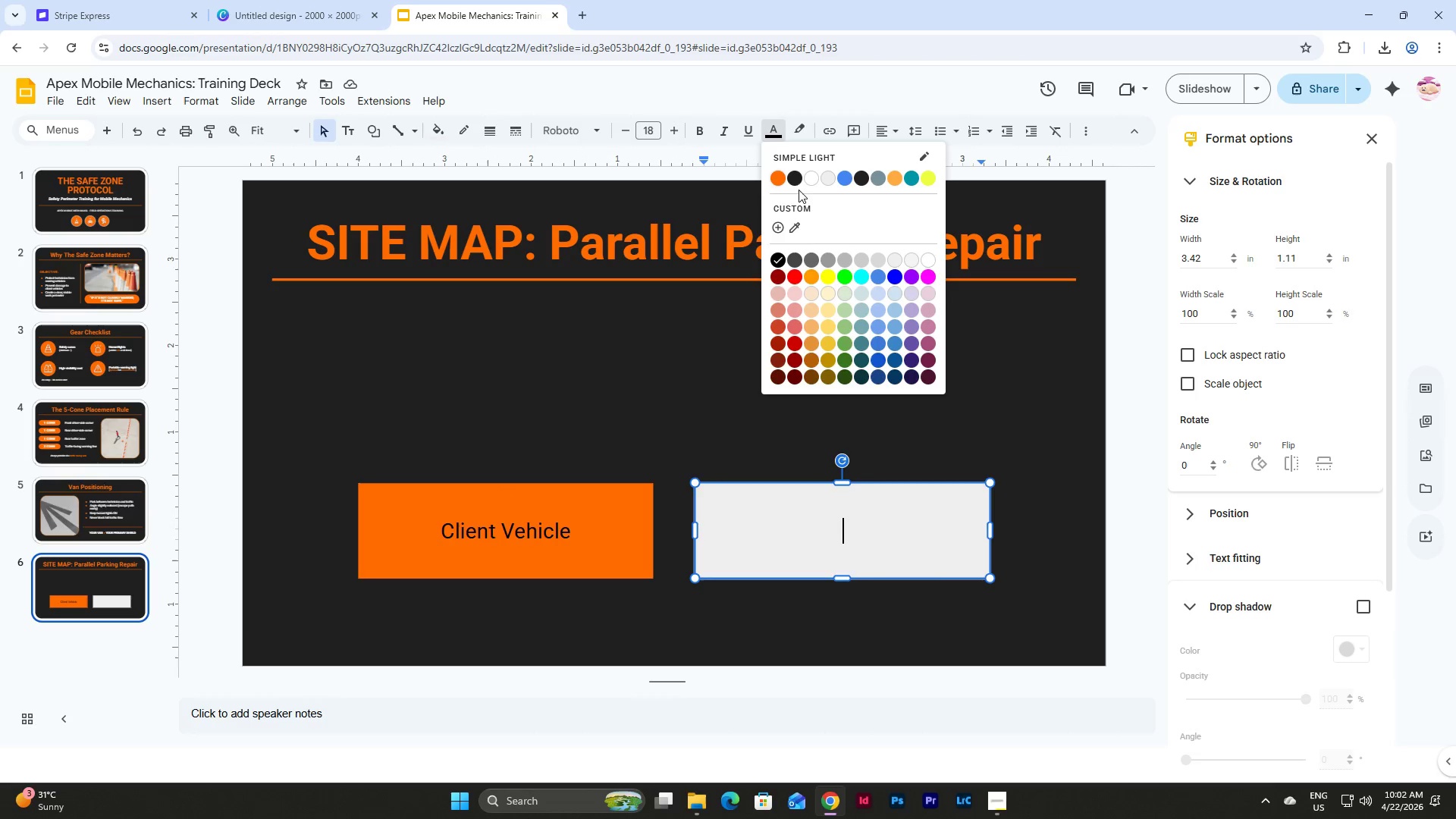 
left_click([795, 174])
 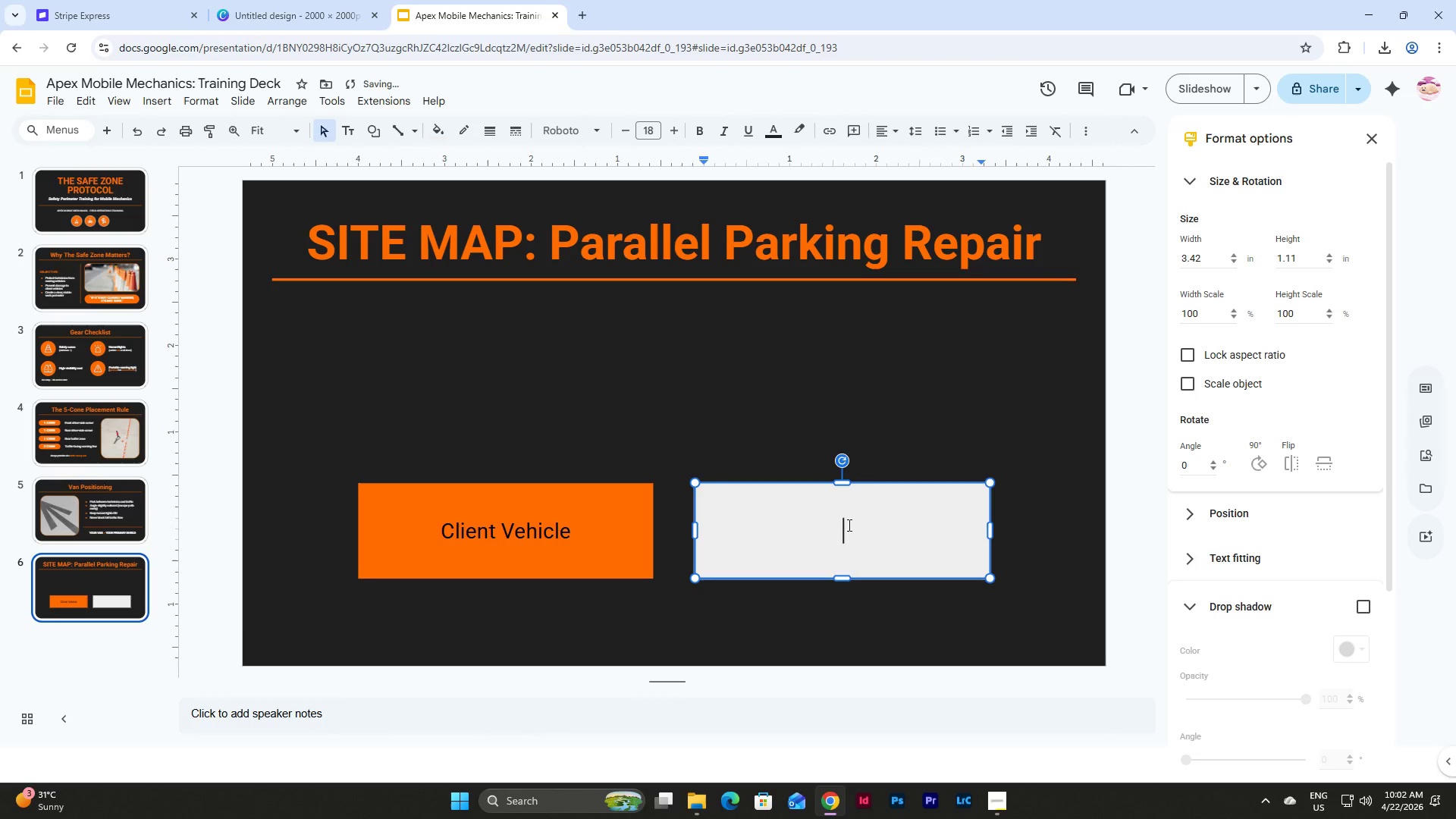 
left_click([848, 525])
 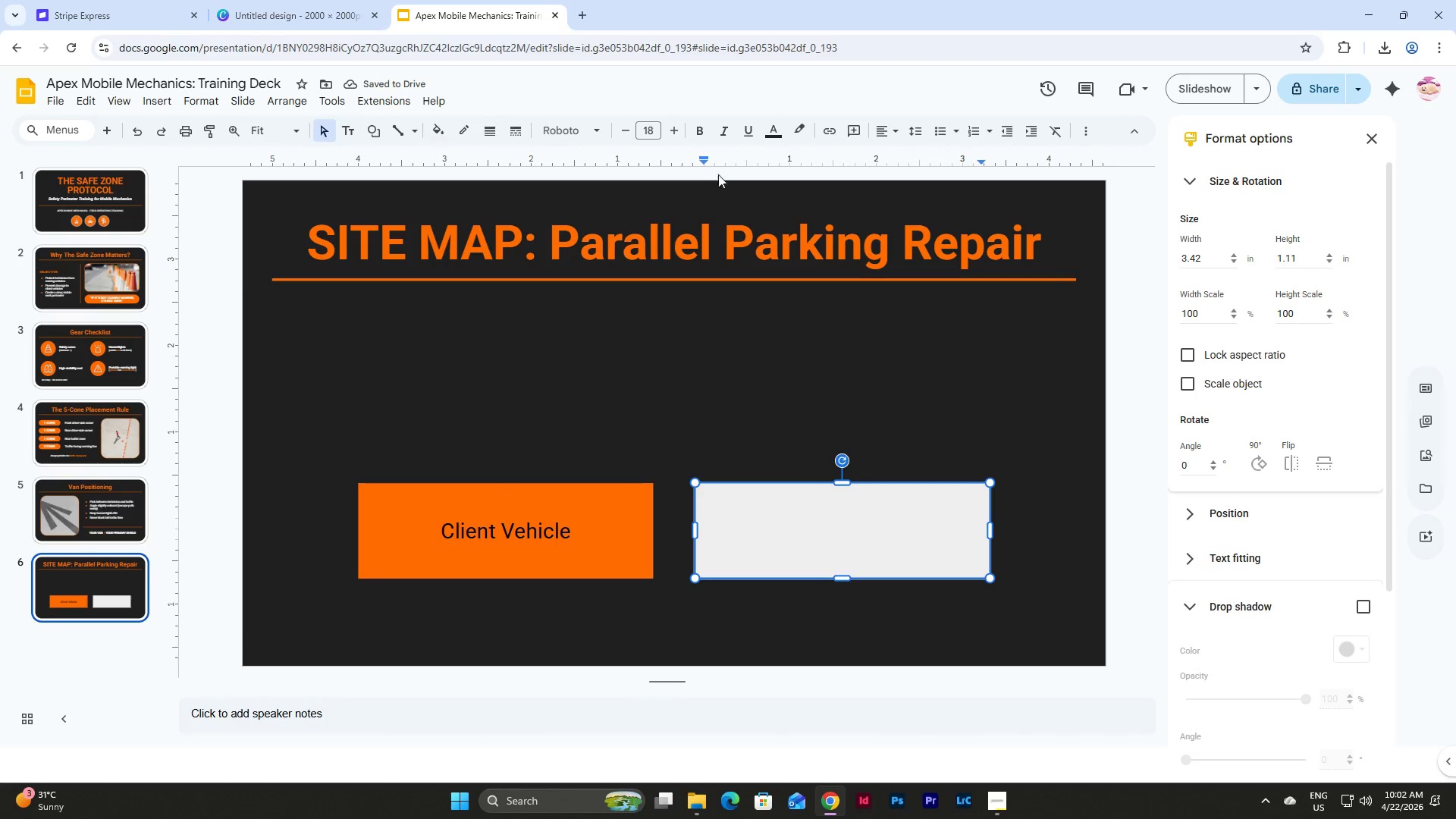 
left_click([773, 132])
 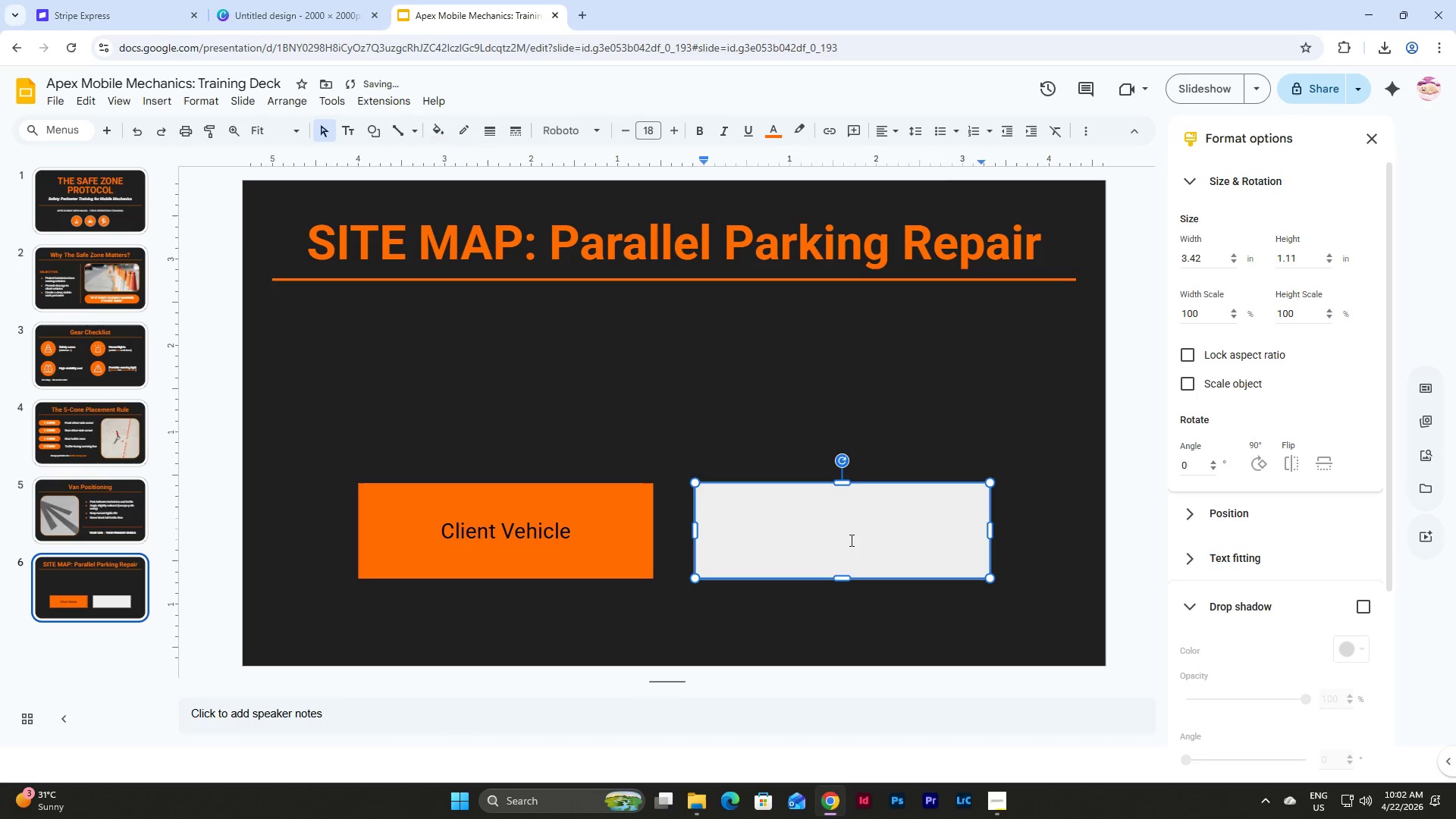 
type(Service Ve)
key(Backspace)
type(an)
 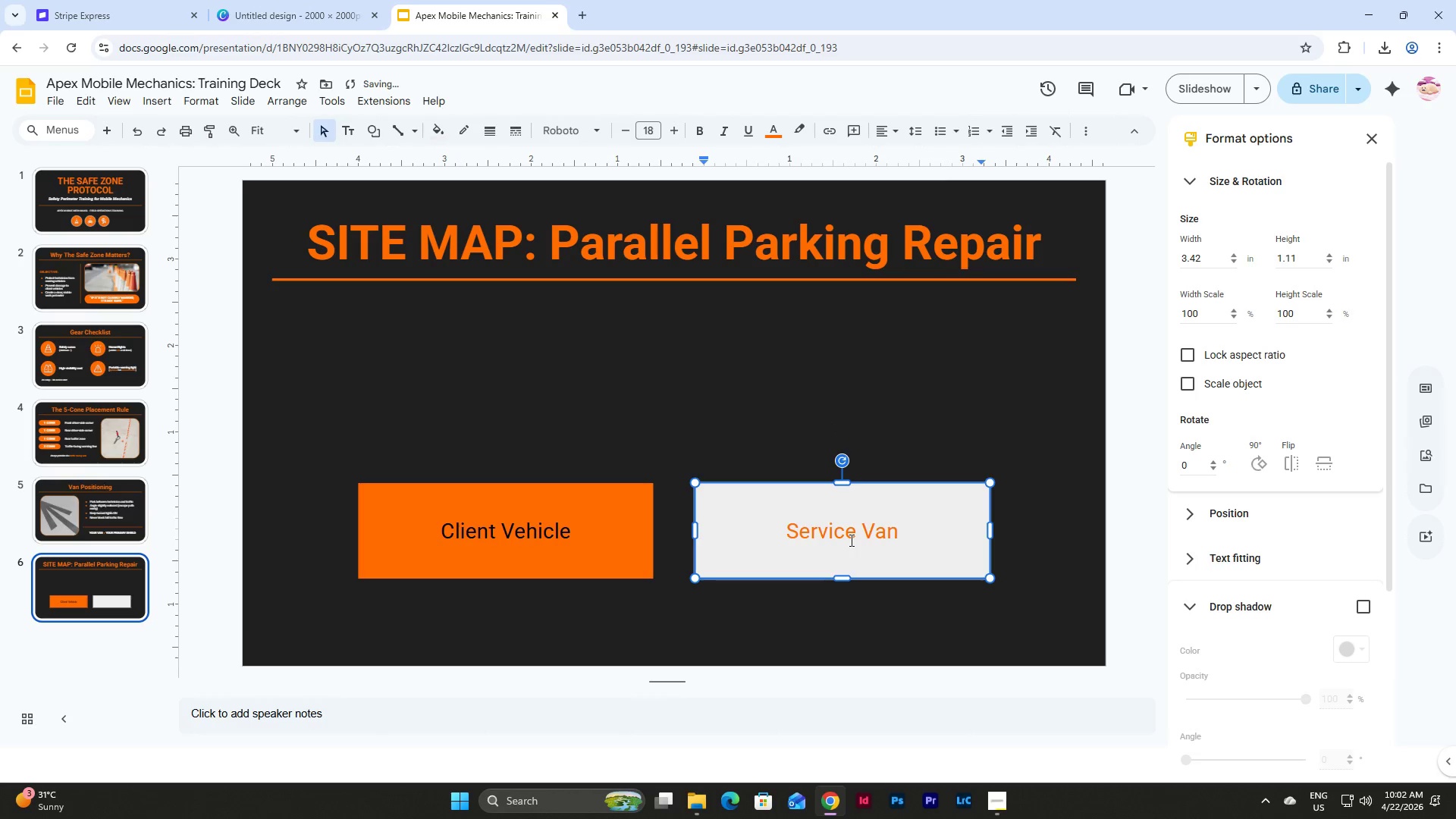 
left_click([881, 422])
 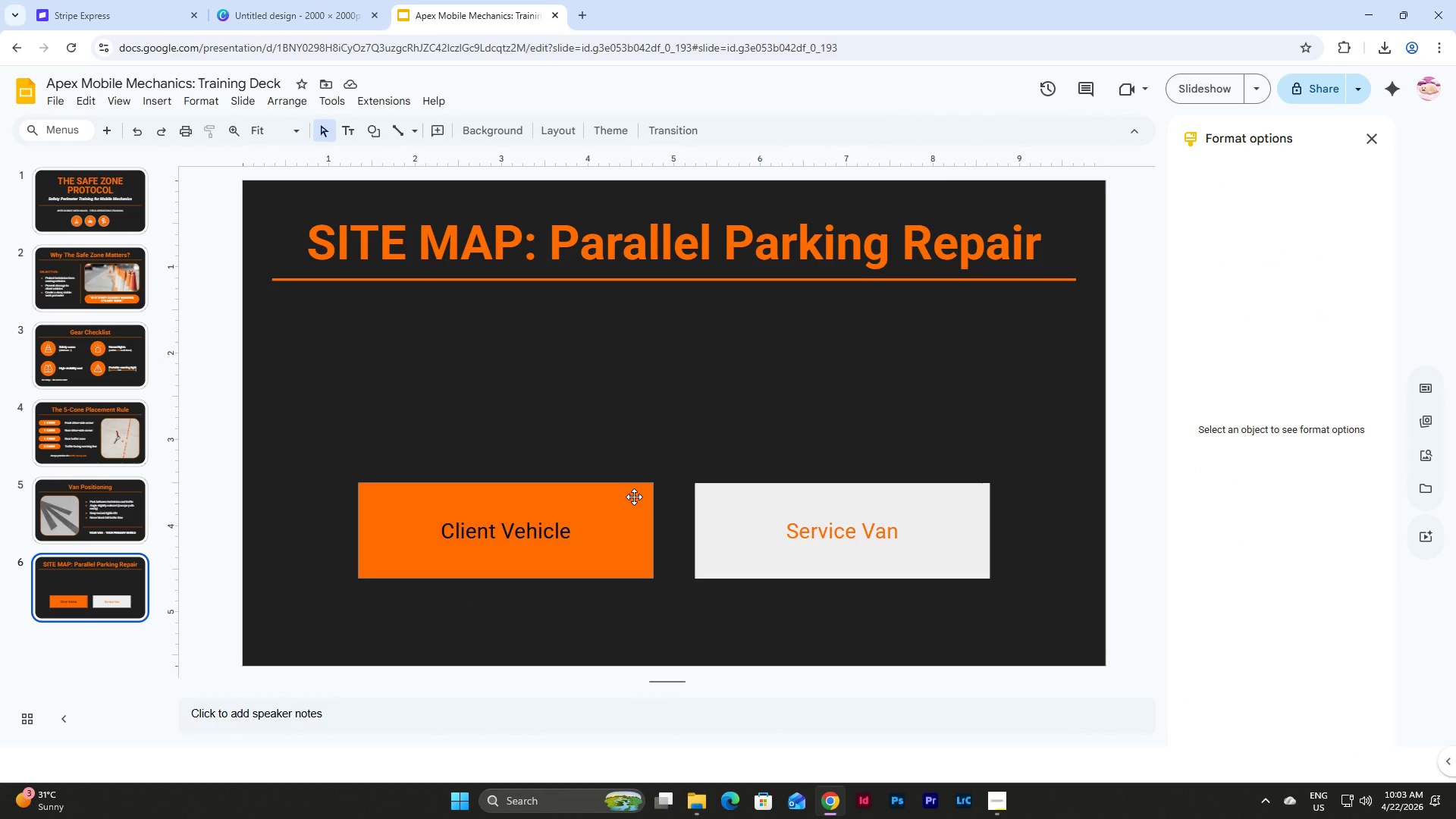 
wait(9.84)
 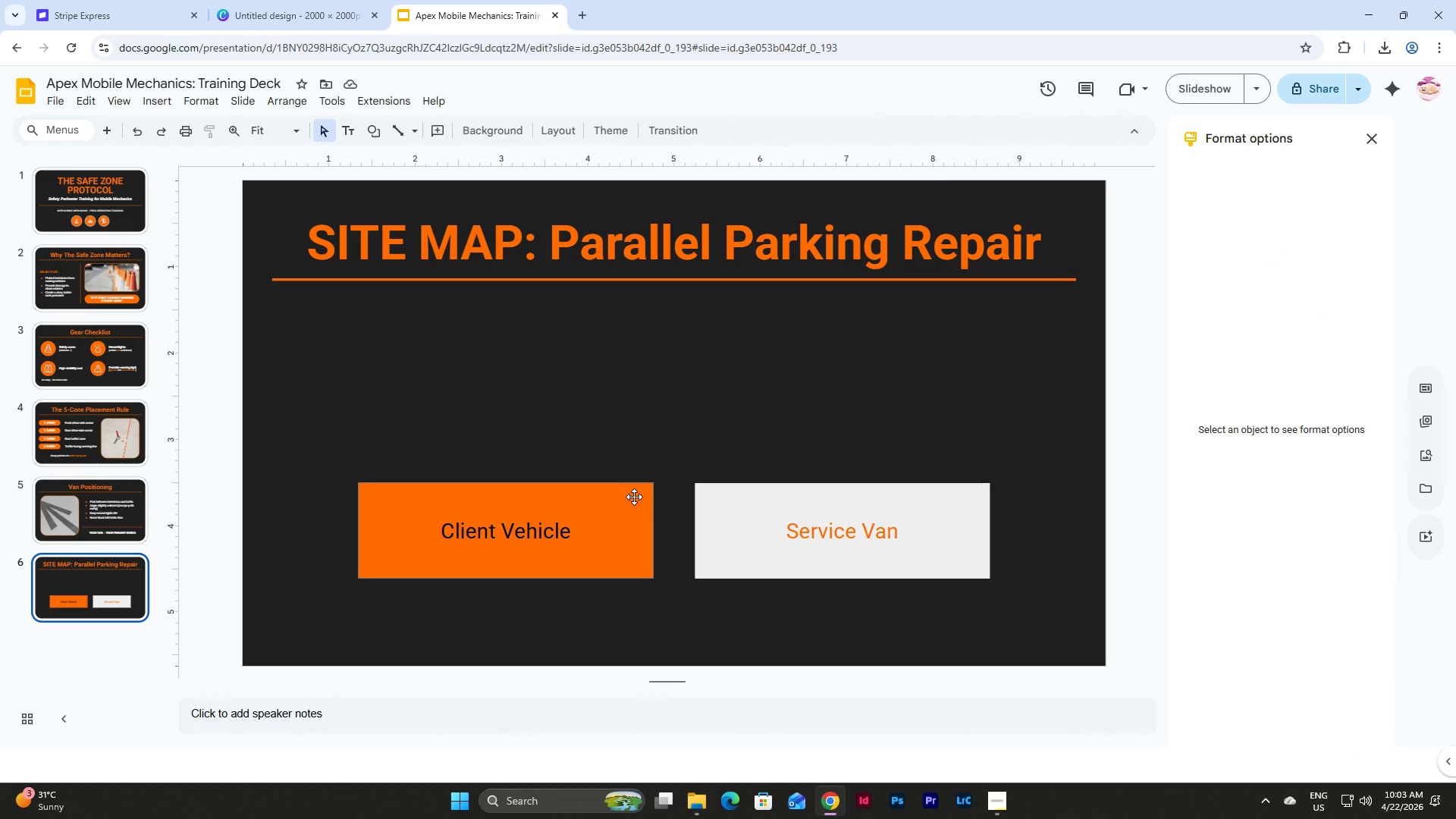 
left_click([598, 491])
 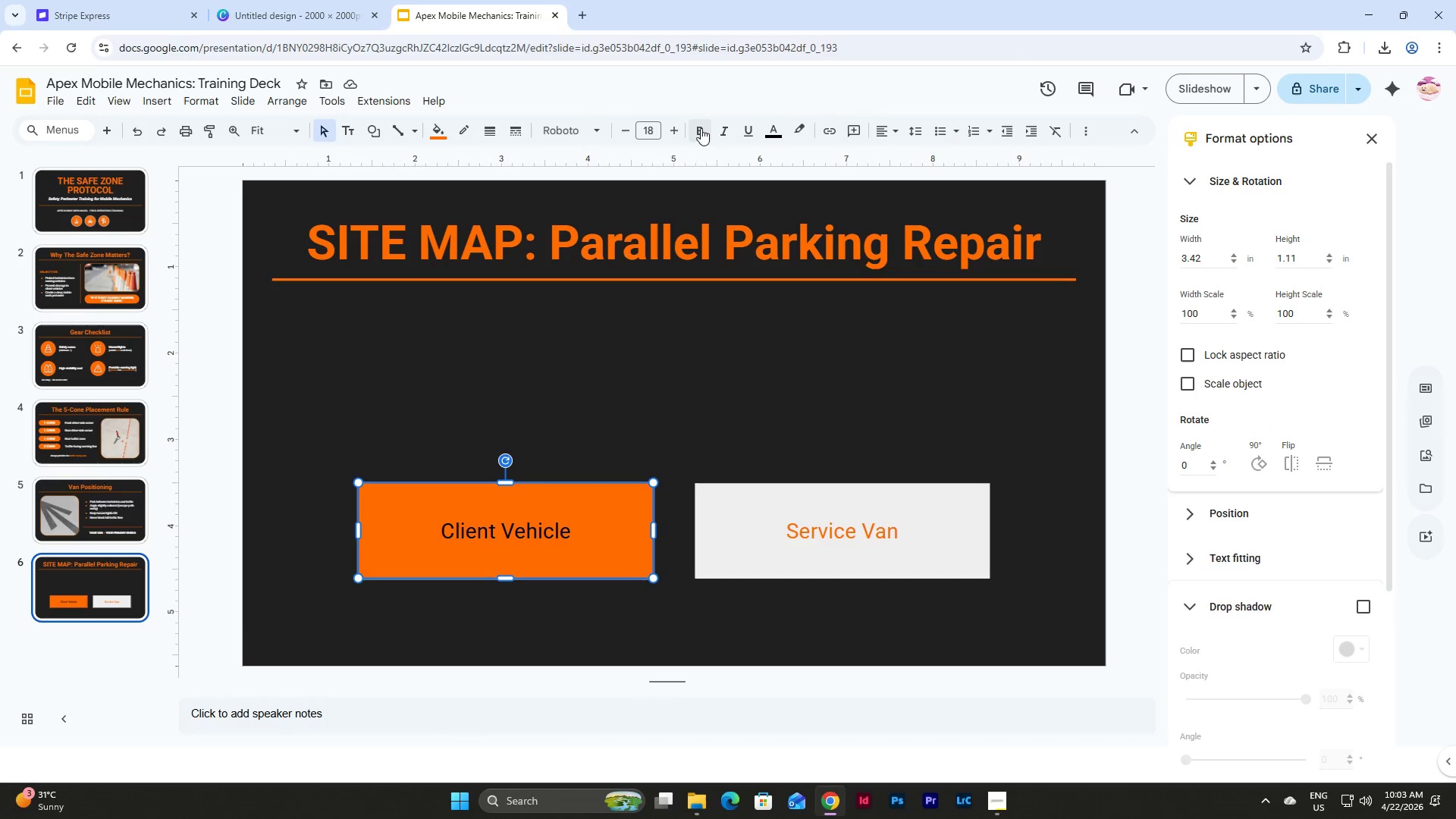 
left_click([701, 128])
 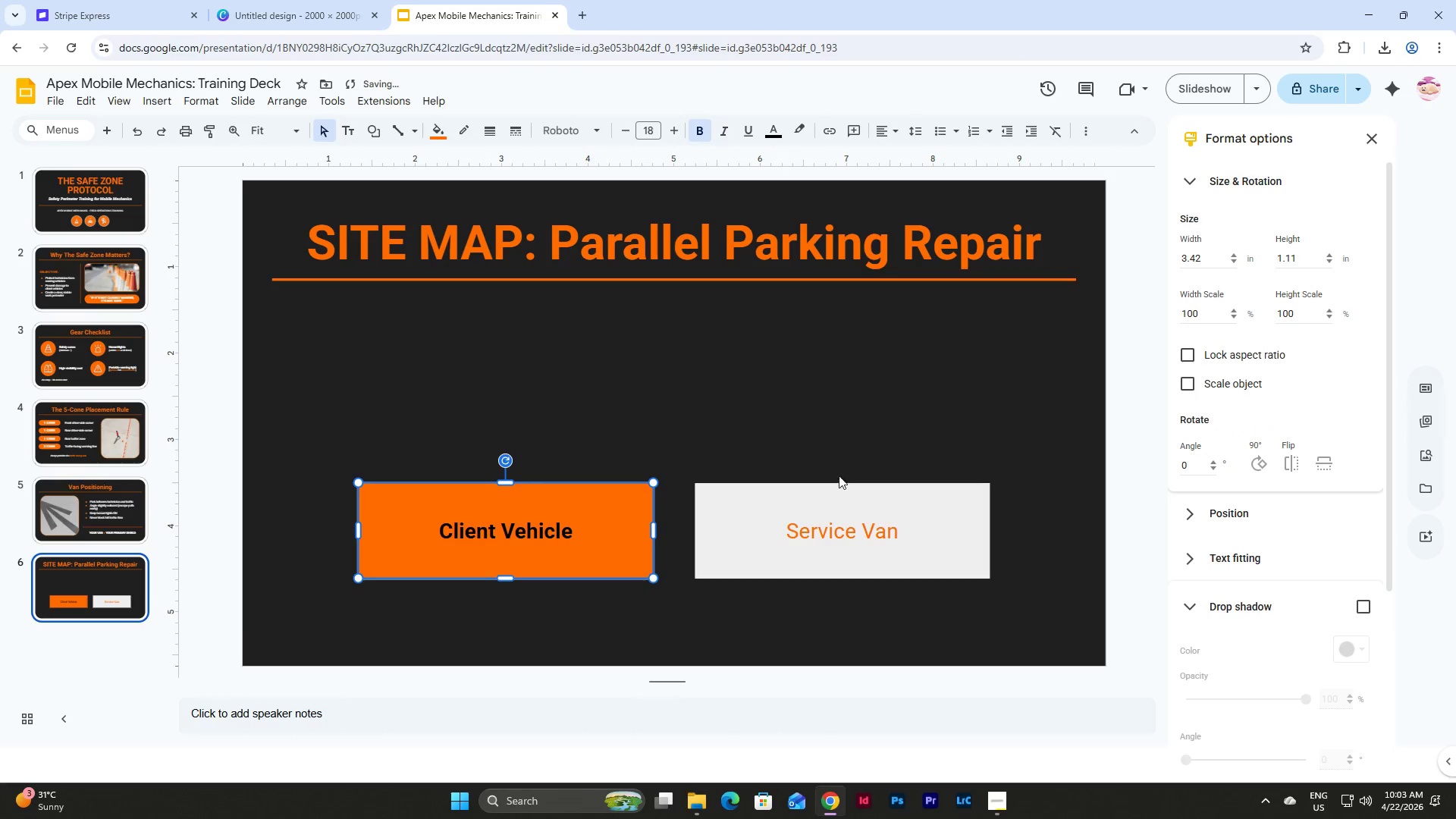 
left_click([841, 488])
 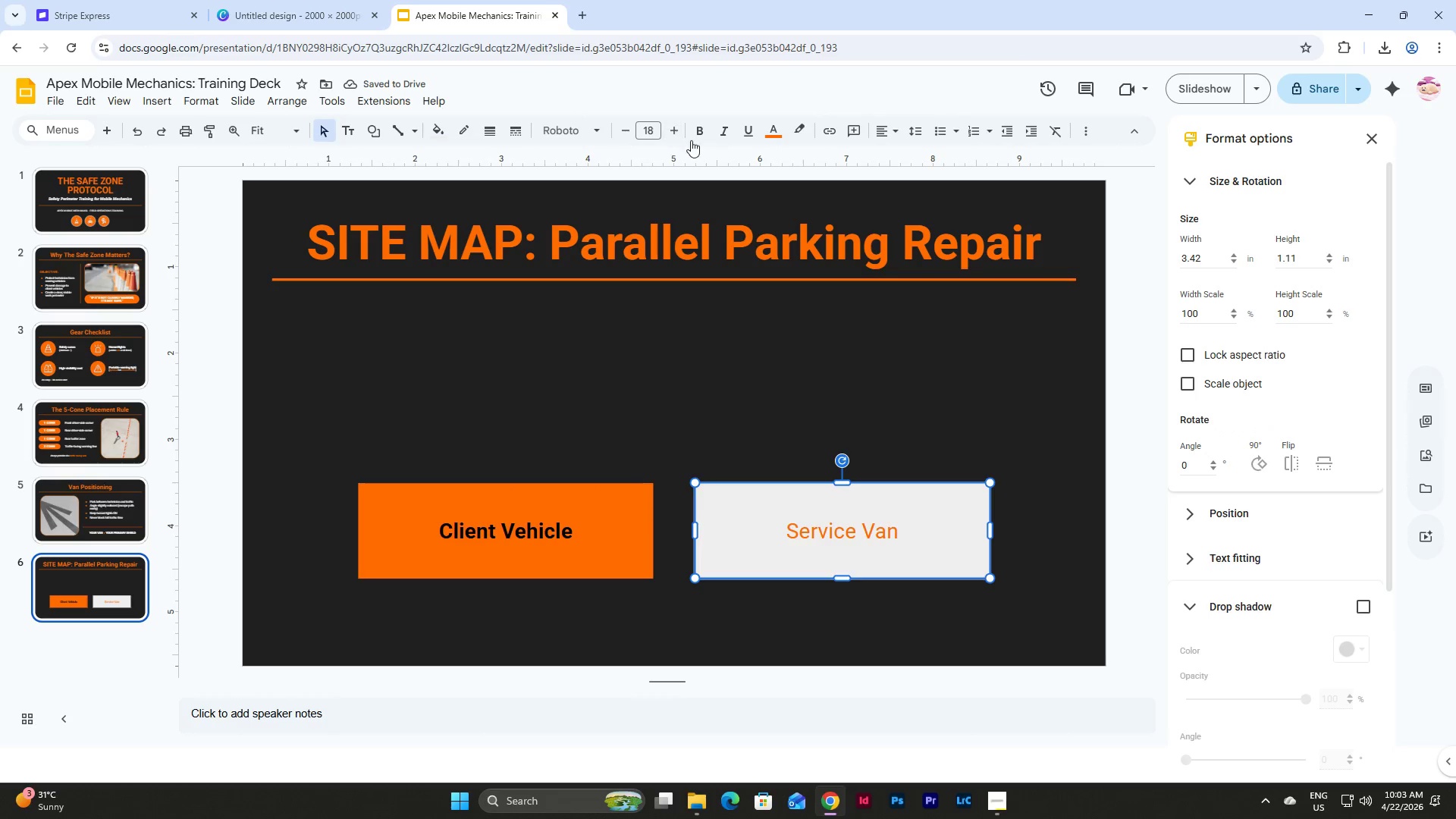 
left_click([701, 133])
 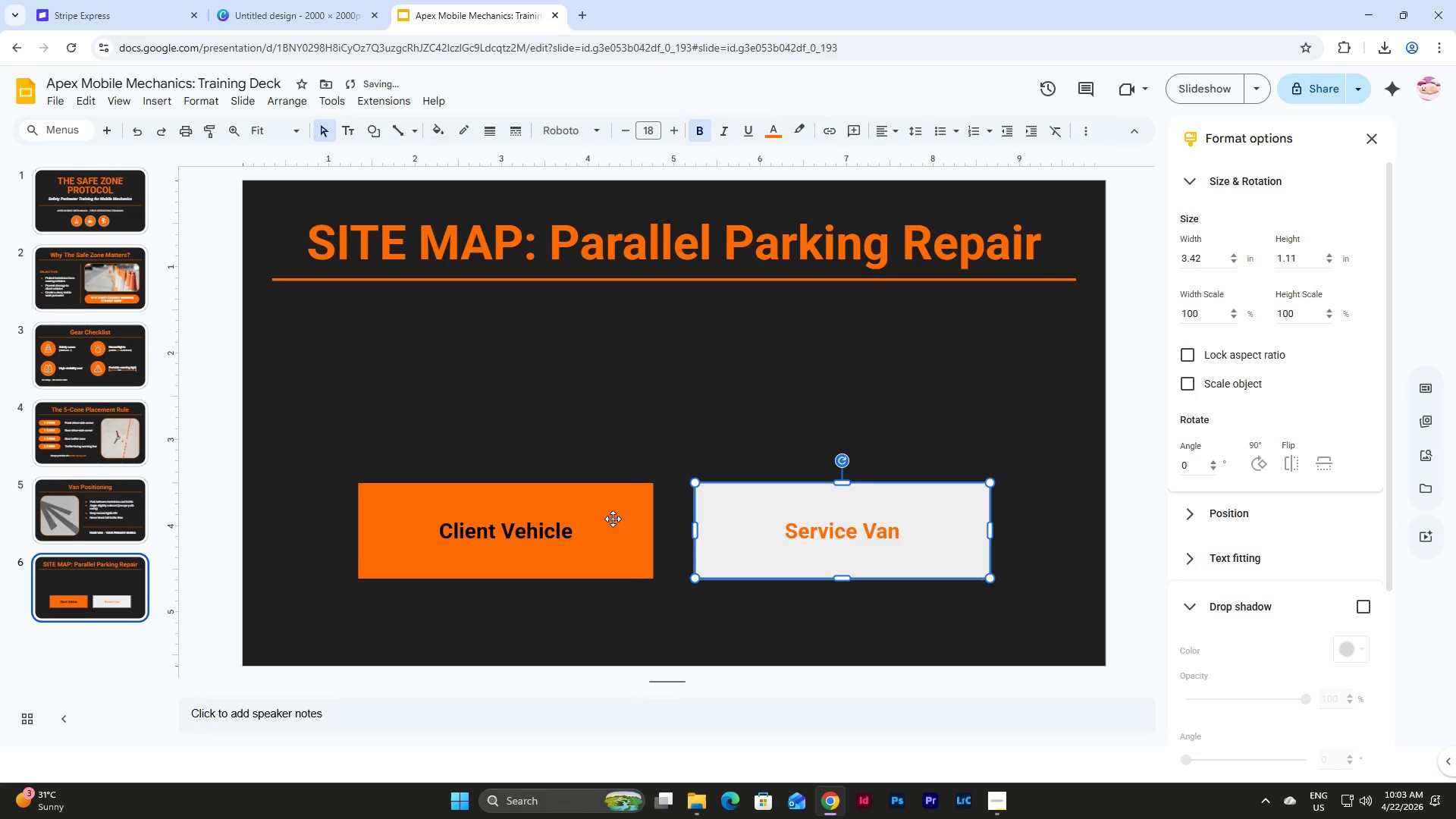 
left_click([526, 515])
 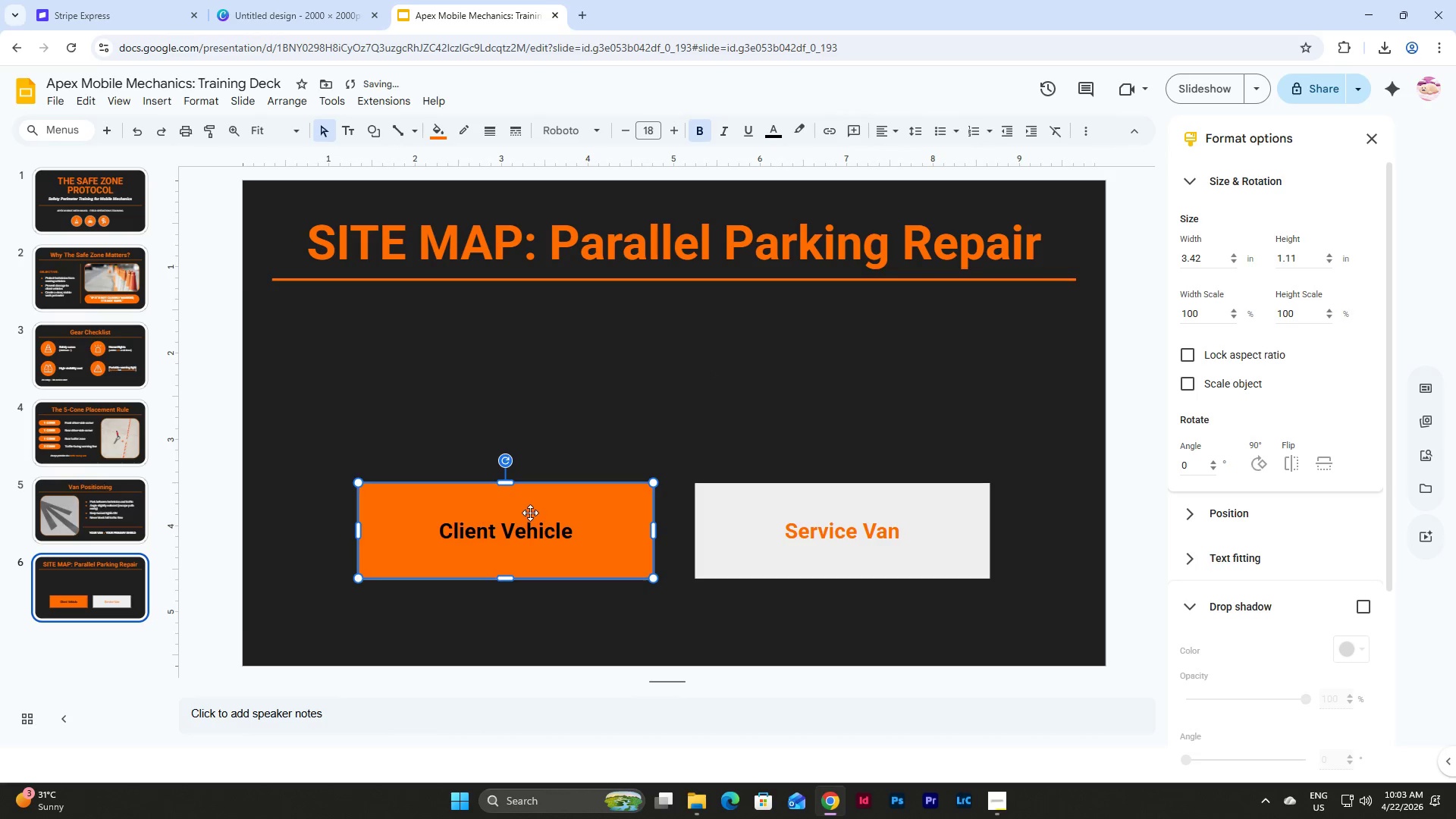 
left_click([530, 513])
 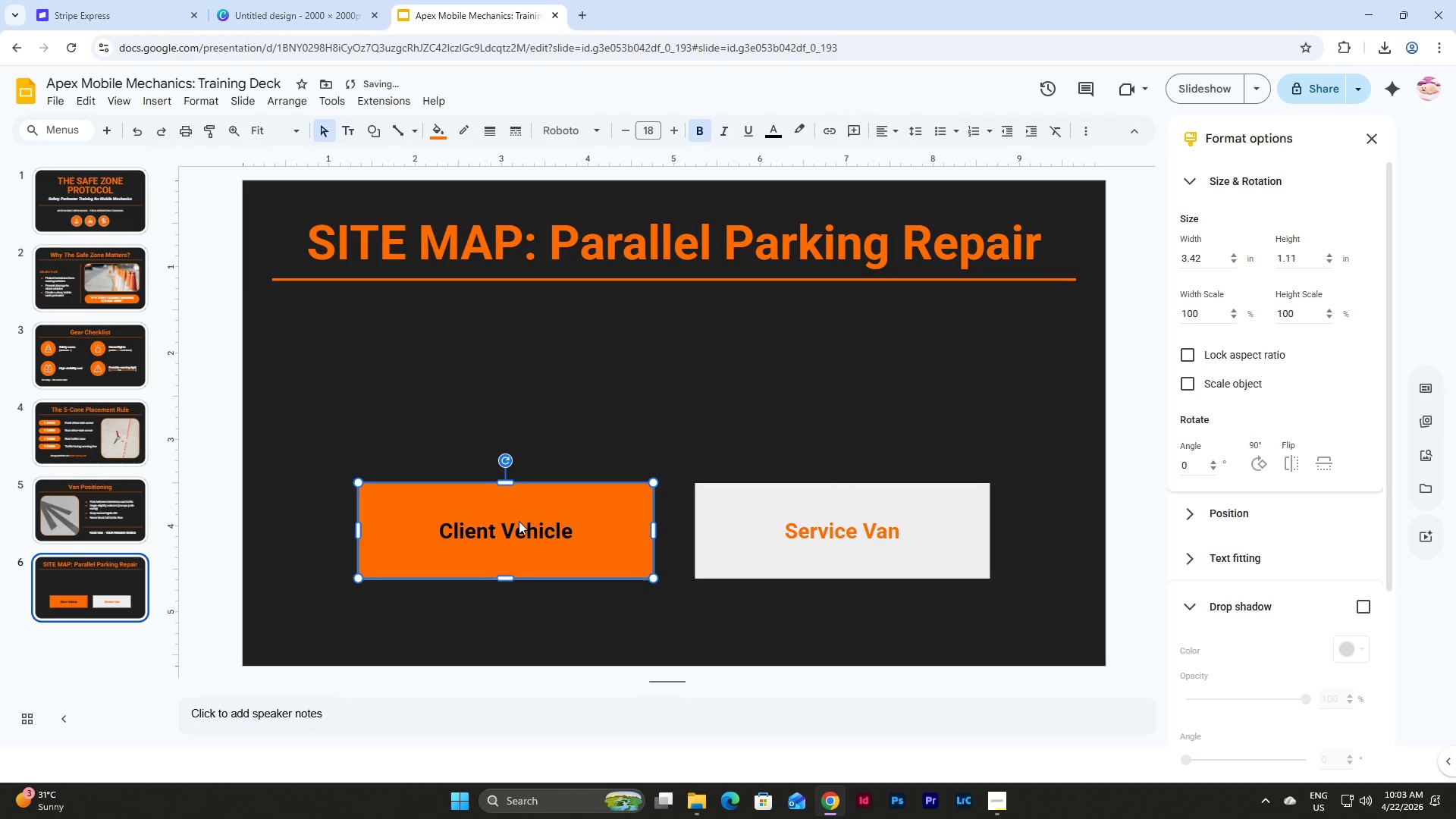 
double_click([515, 523])
 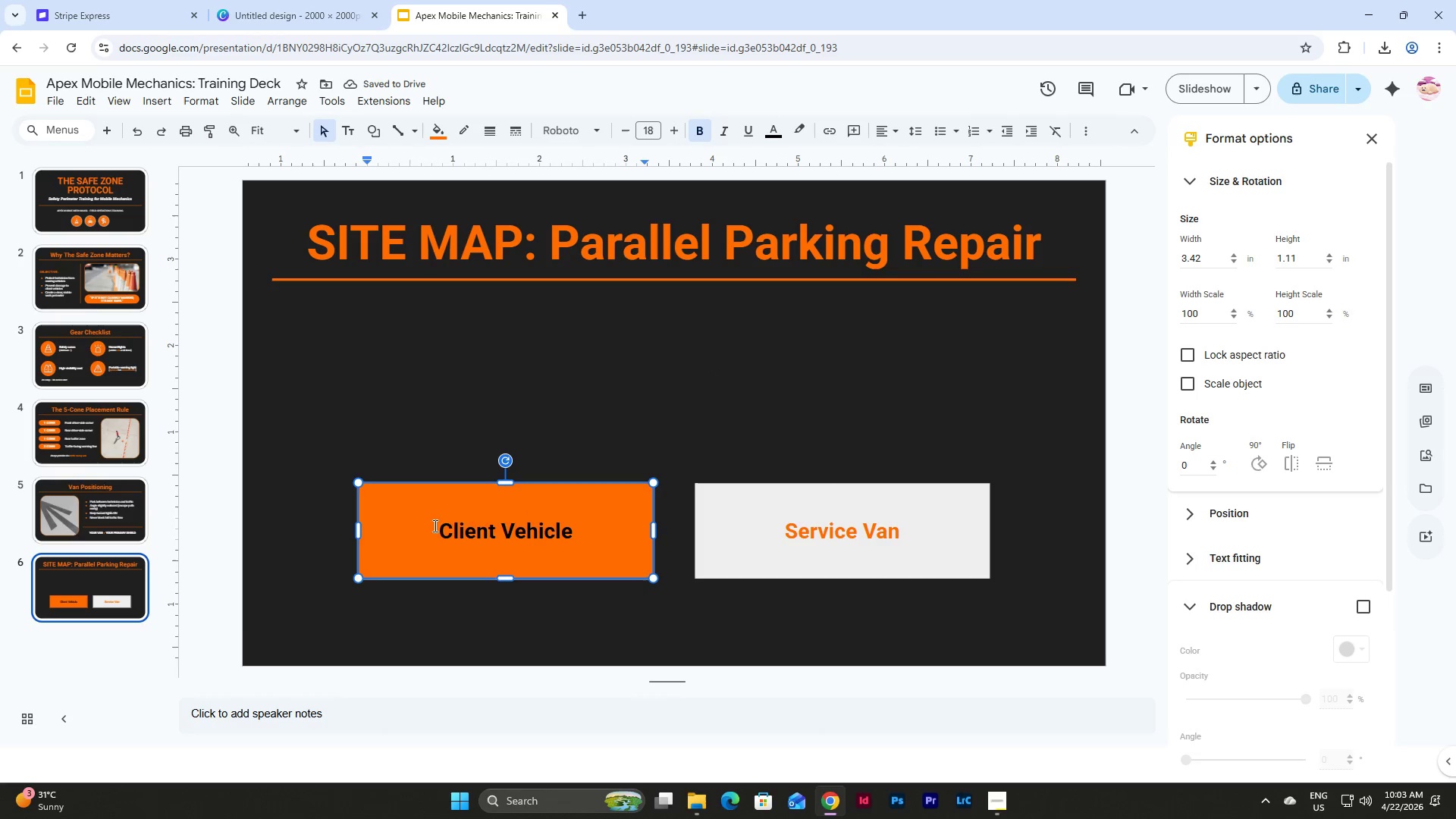 
left_click_drag(start_coordinate=[447, 528], to_coordinate=[582, 540])
 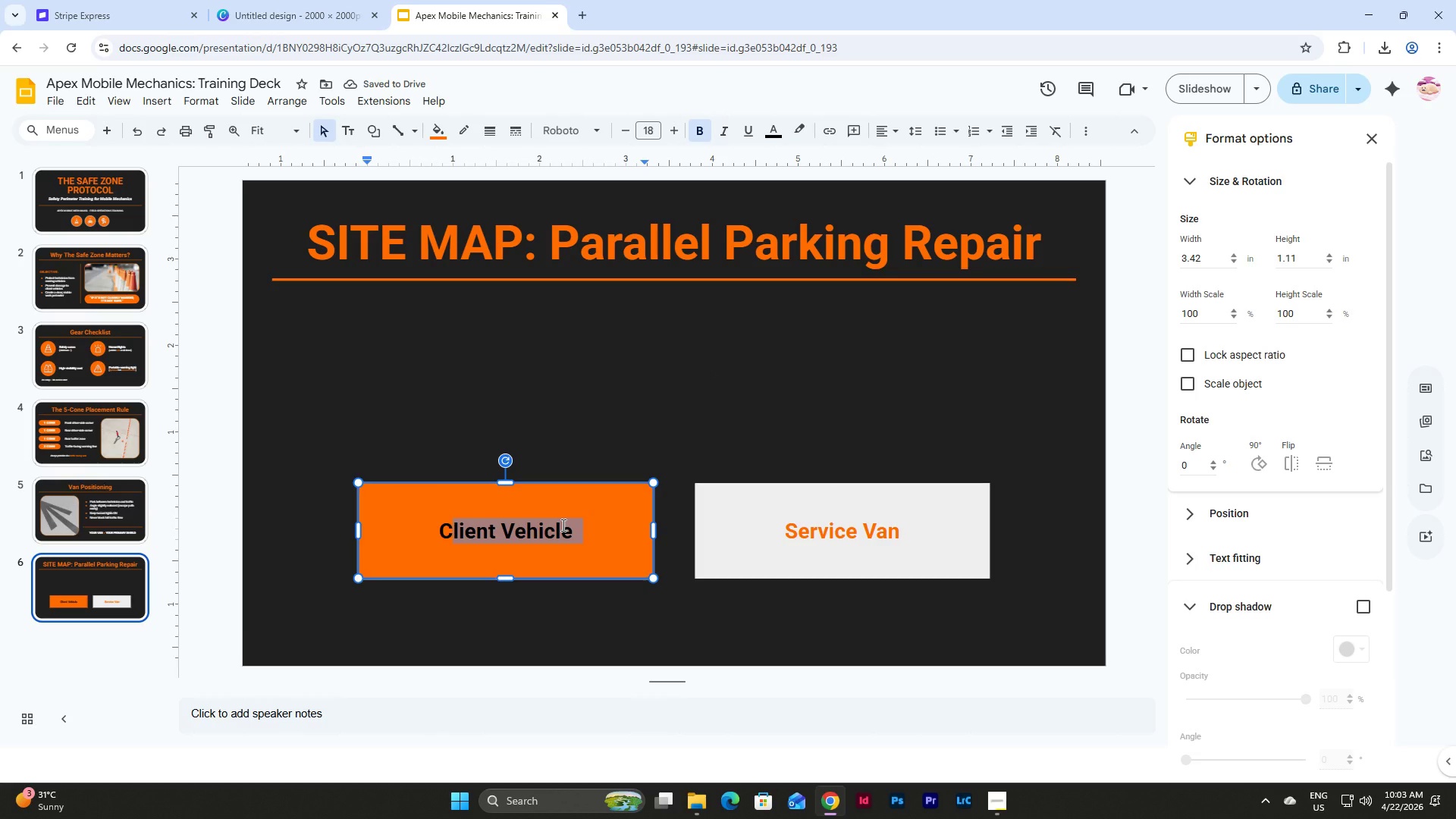 
type(LIENT VEHICLE)
 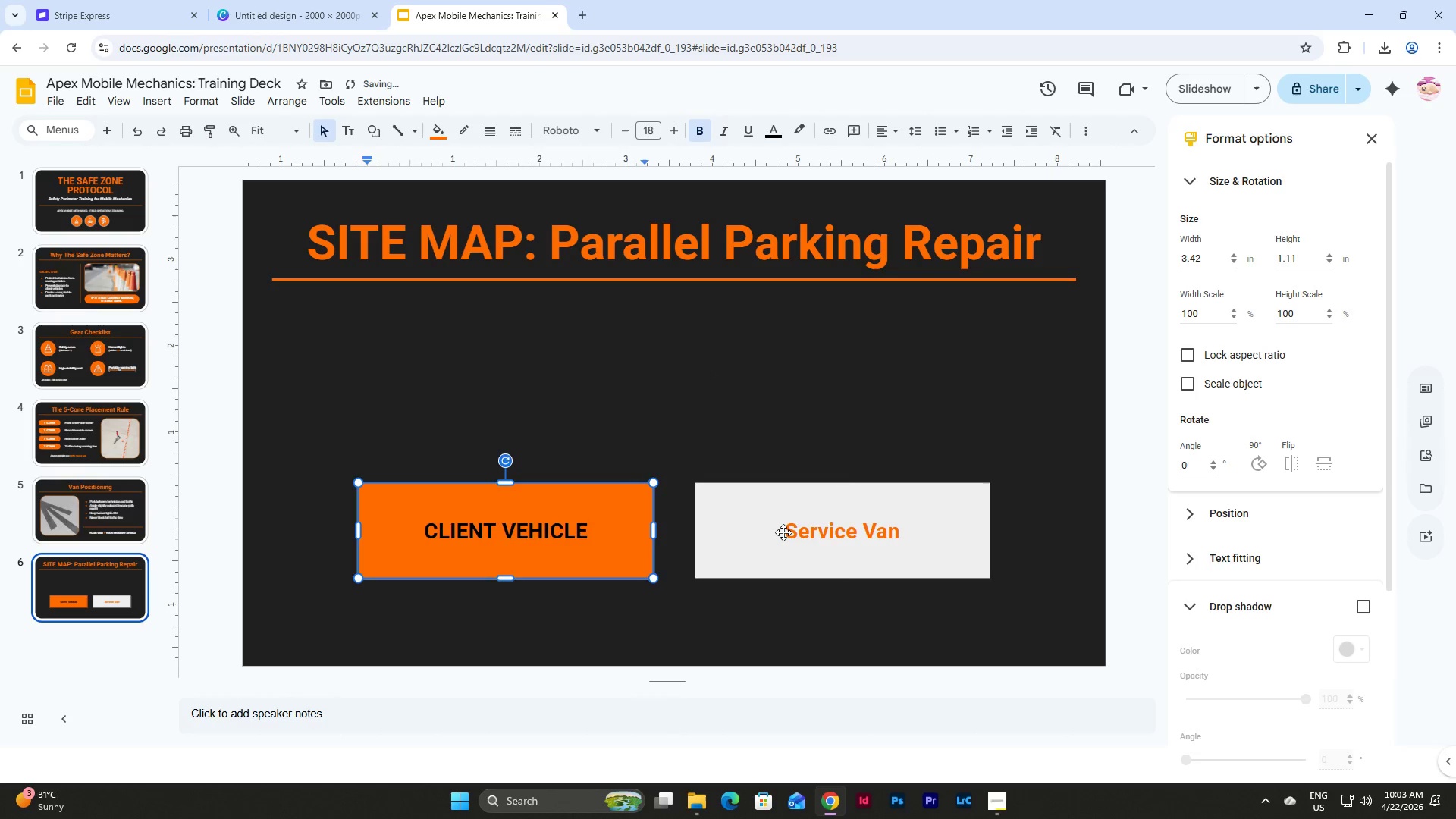 
double_click([786, 525])
 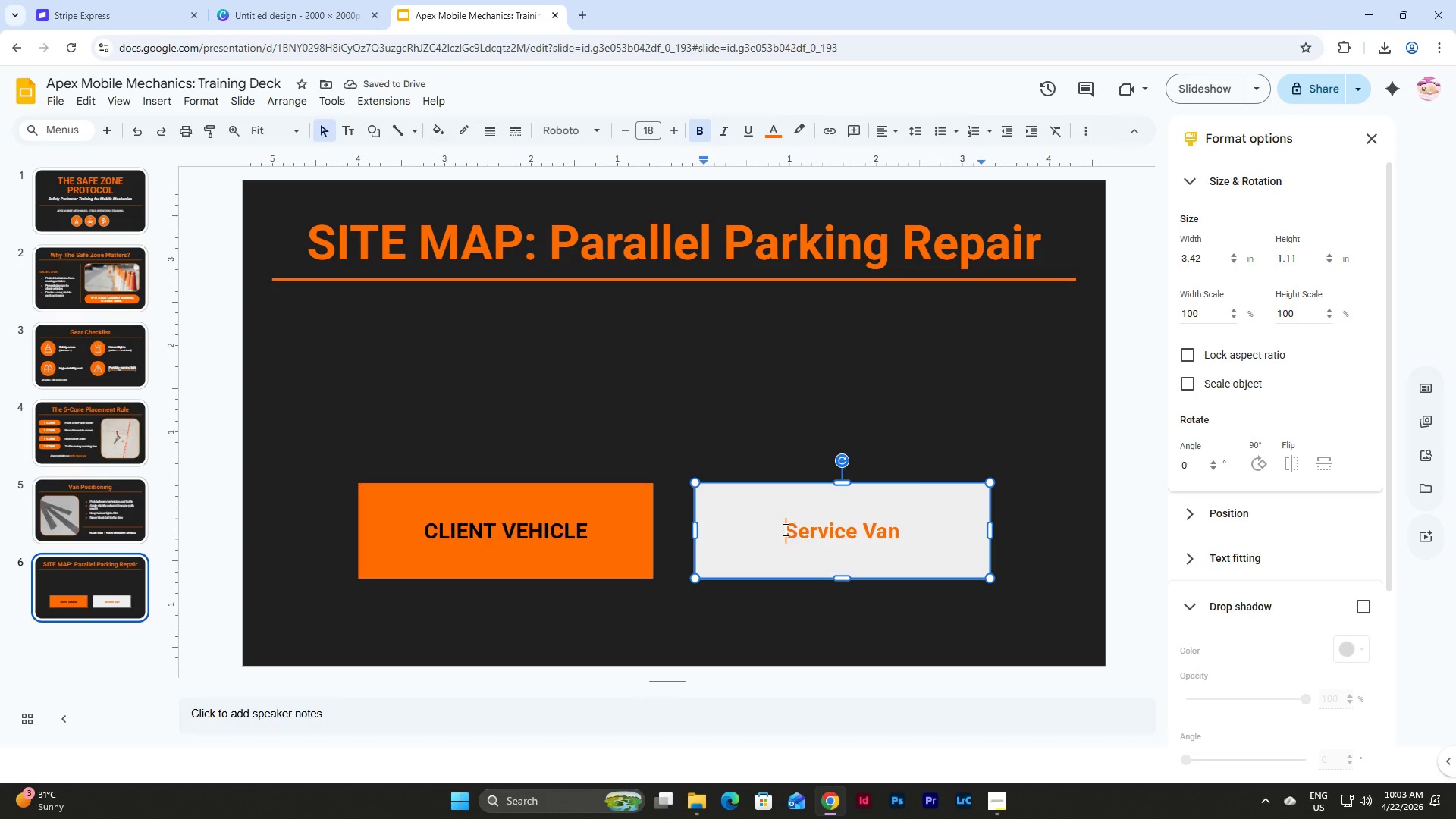 
left_click_drag(start_coordinate=[784, 529], to_coordinate=[910, 538])
 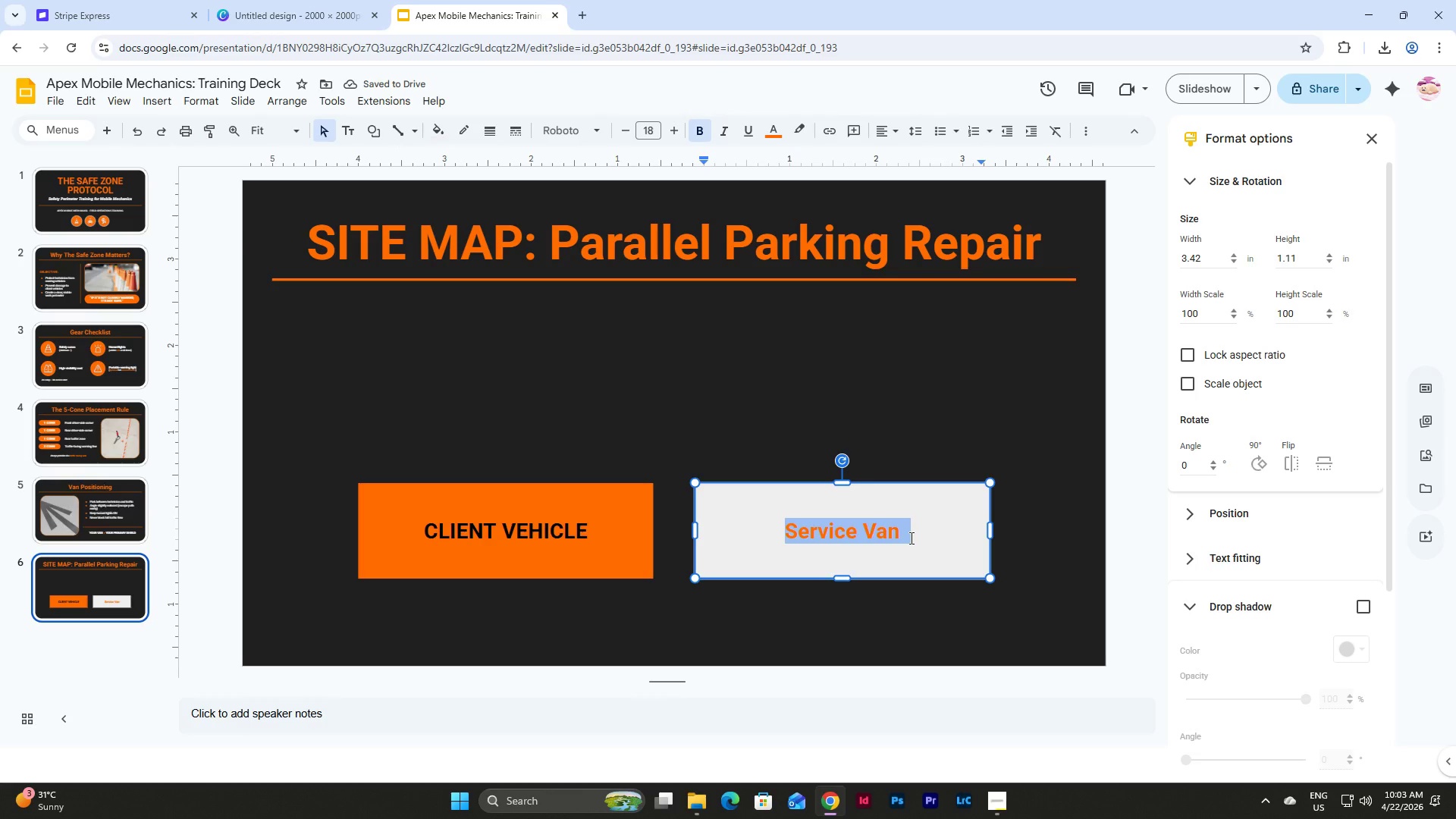 
type(SERVICE VAN)
 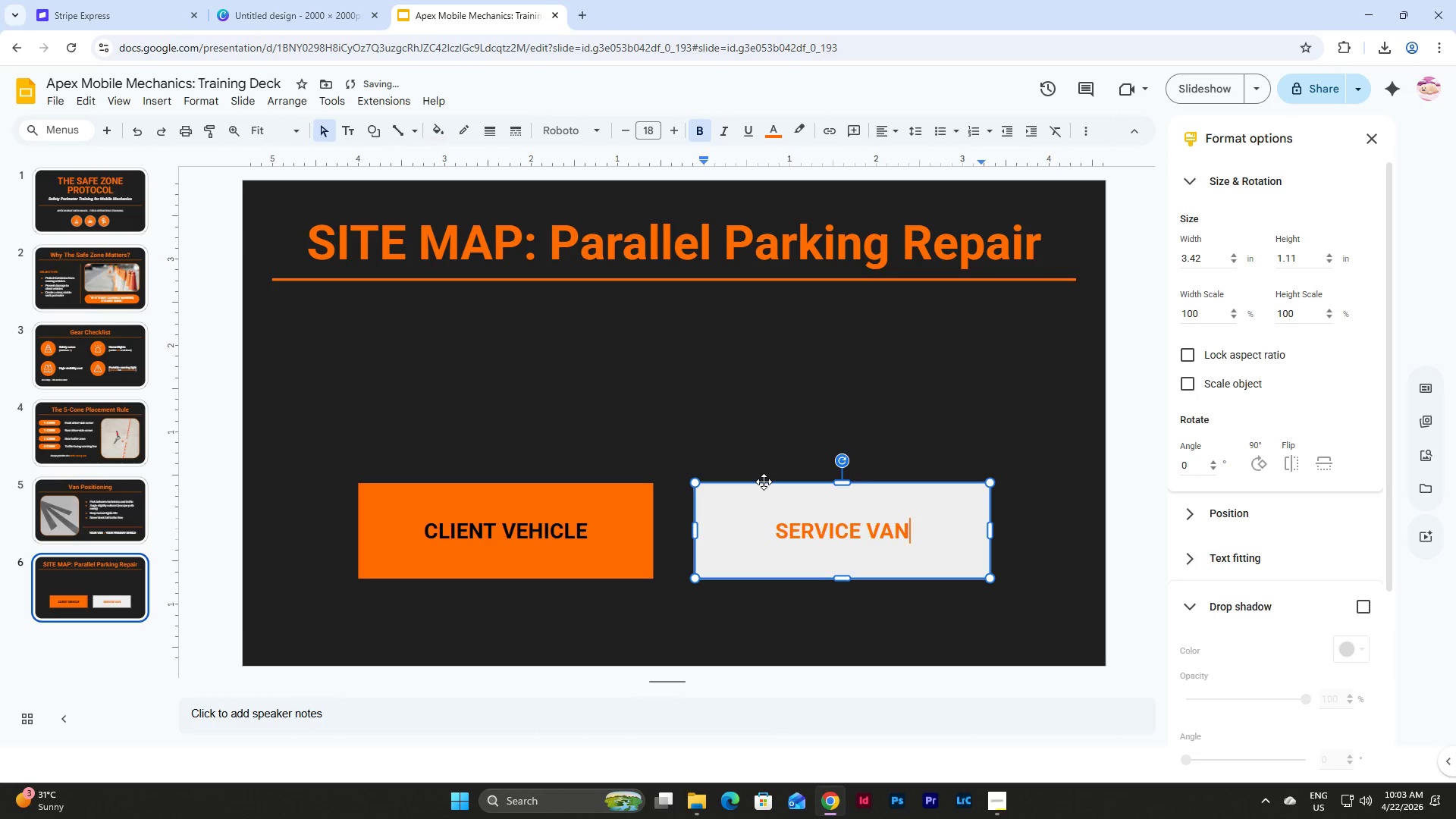 
left_click([747, 465])
 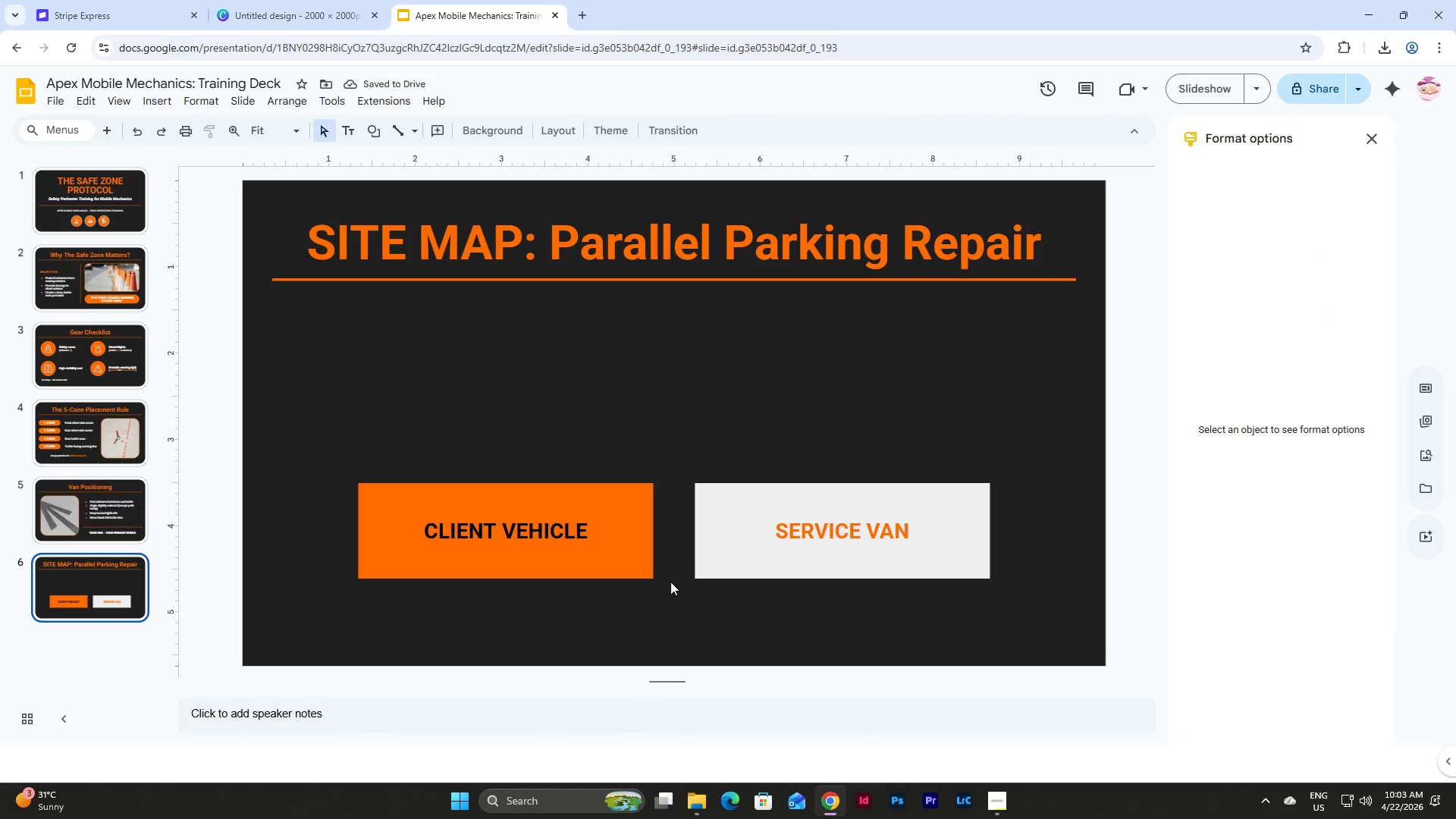 
left_click([616, 529])
 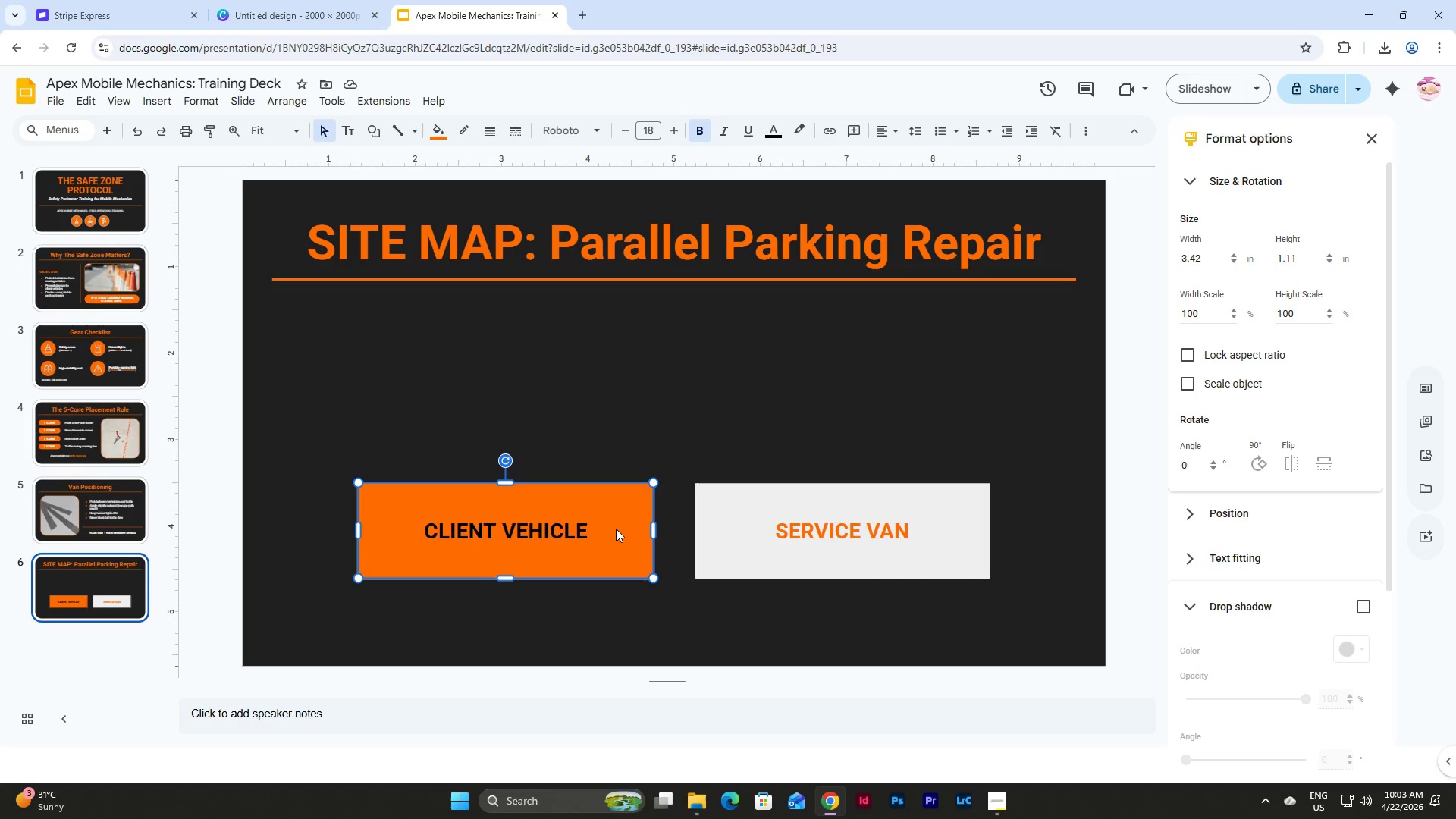 
key(Control+D)
 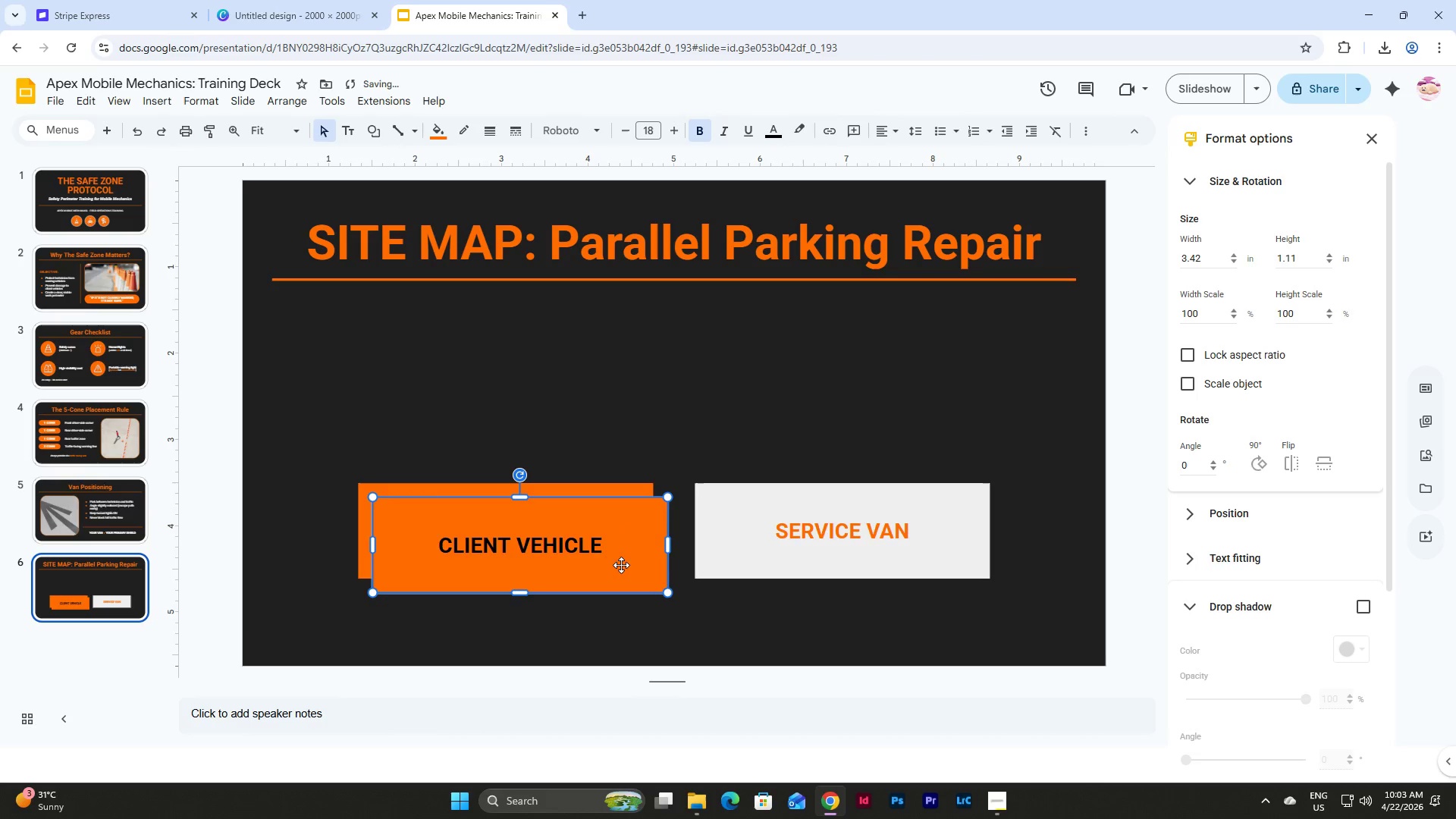 
left_click_drag(start_coordinate=[621, 565], to_coordinate=[778, 437])
 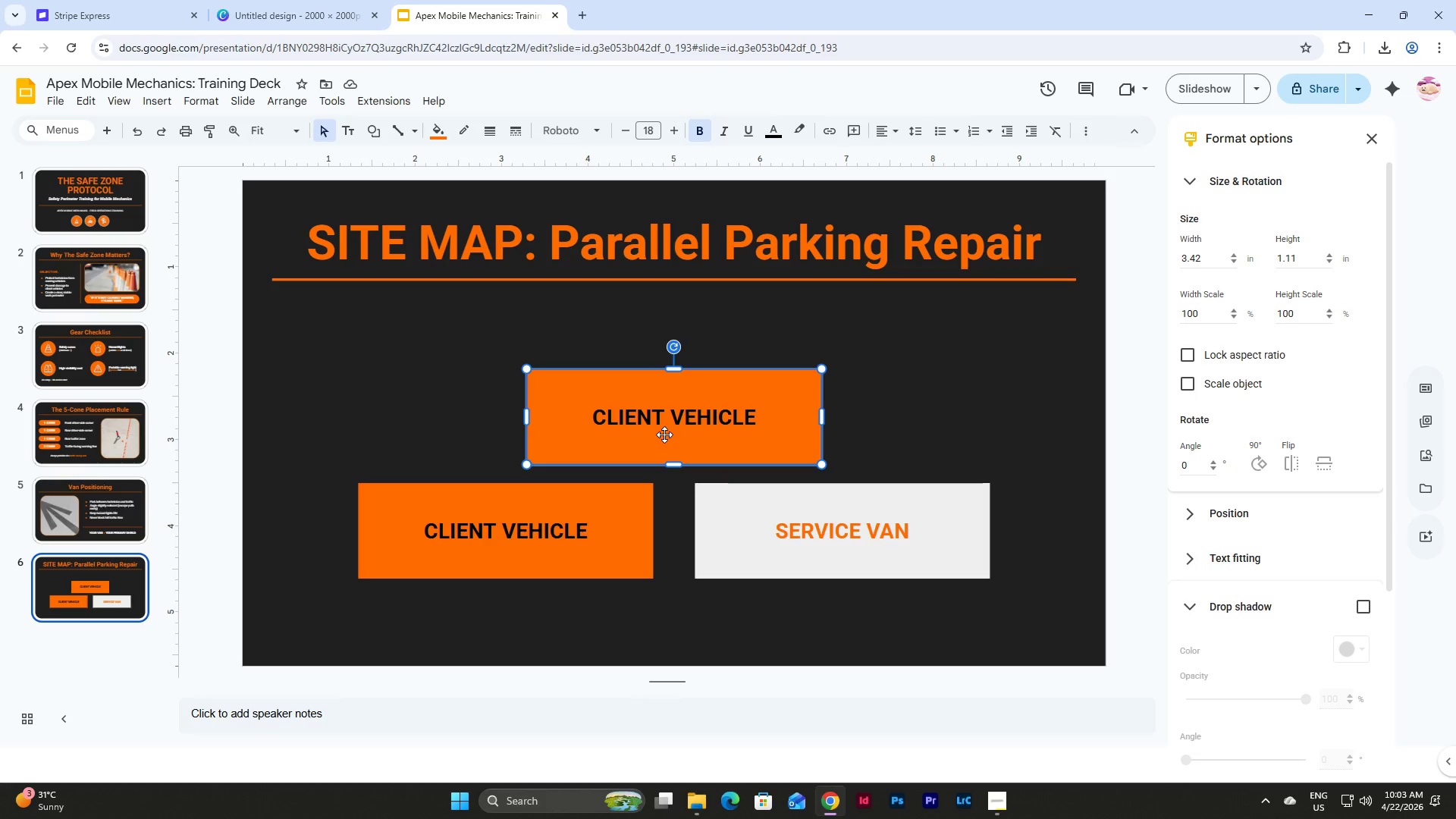 
wait(22.69)
 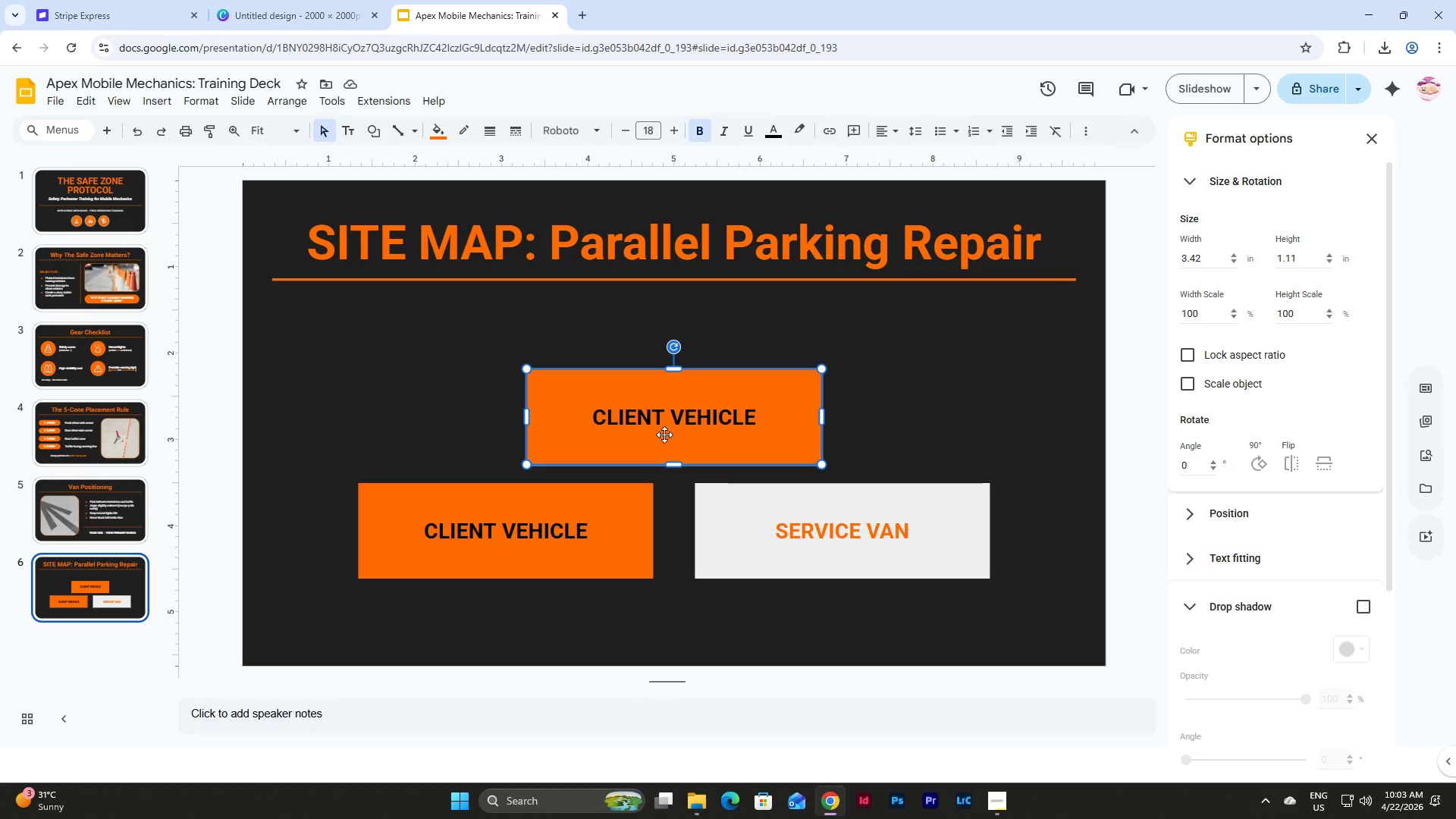 
left_click([463, 133])
 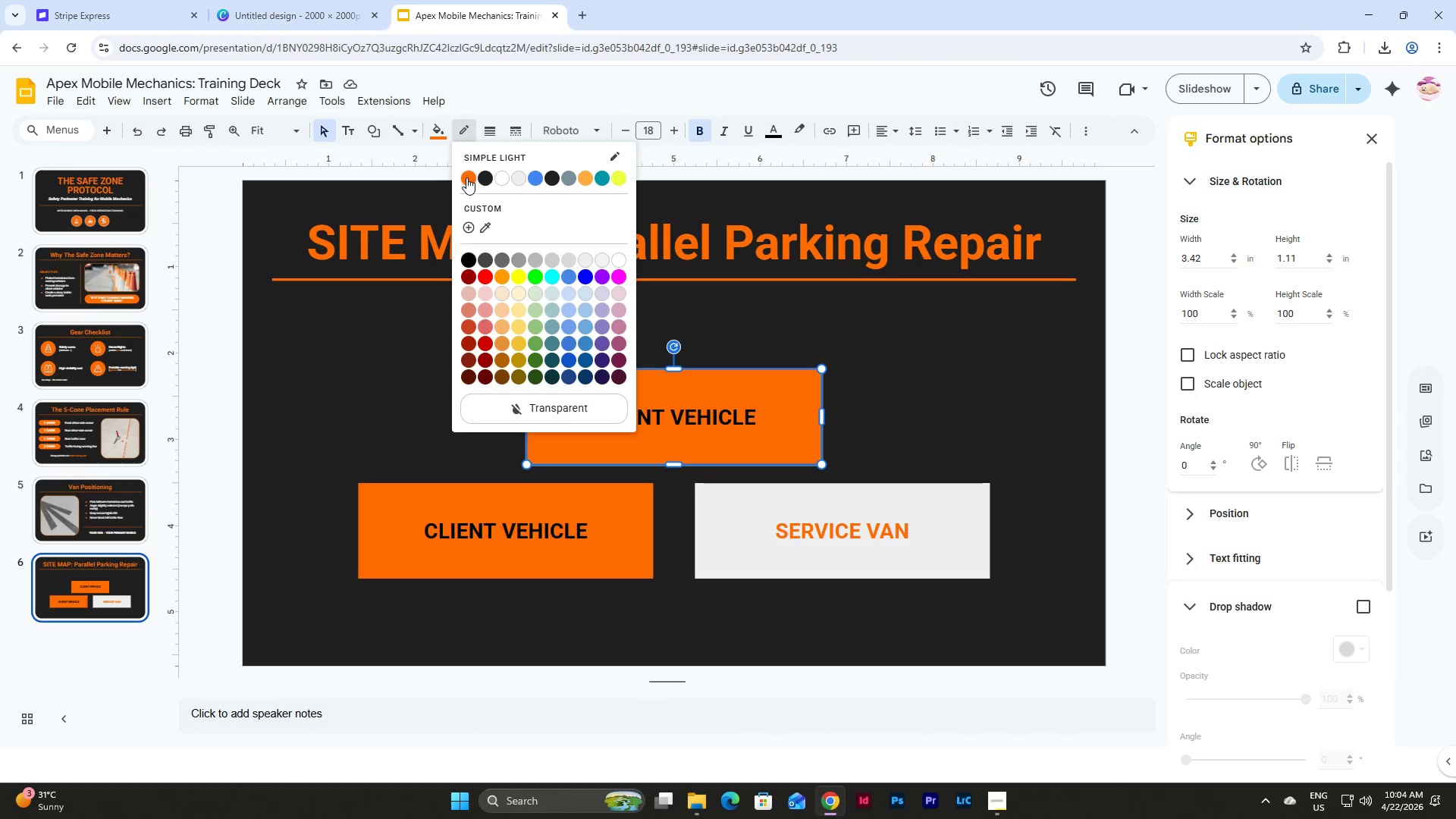 
left_click([466, 177])
 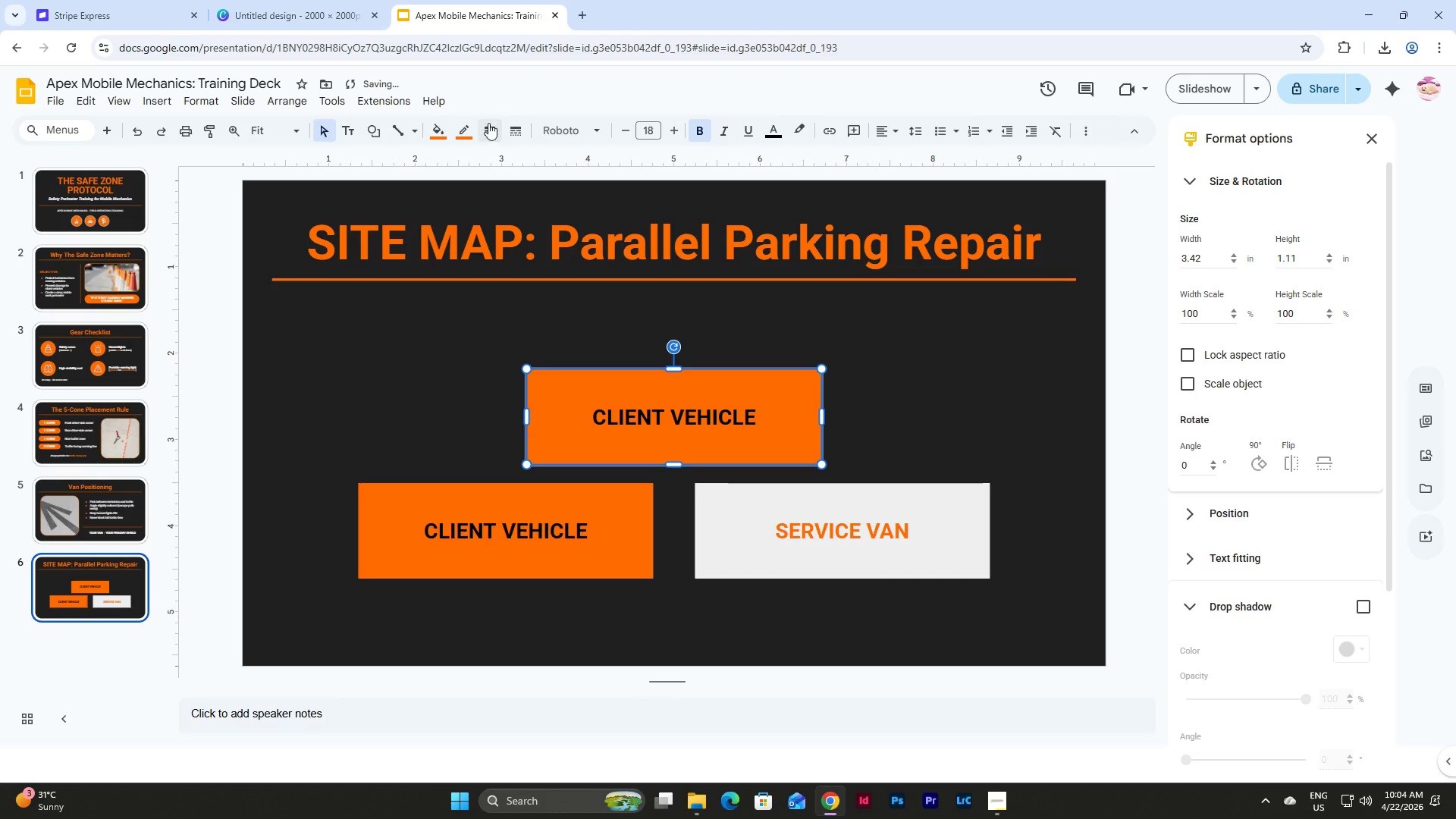 
left_click([491, 133])
 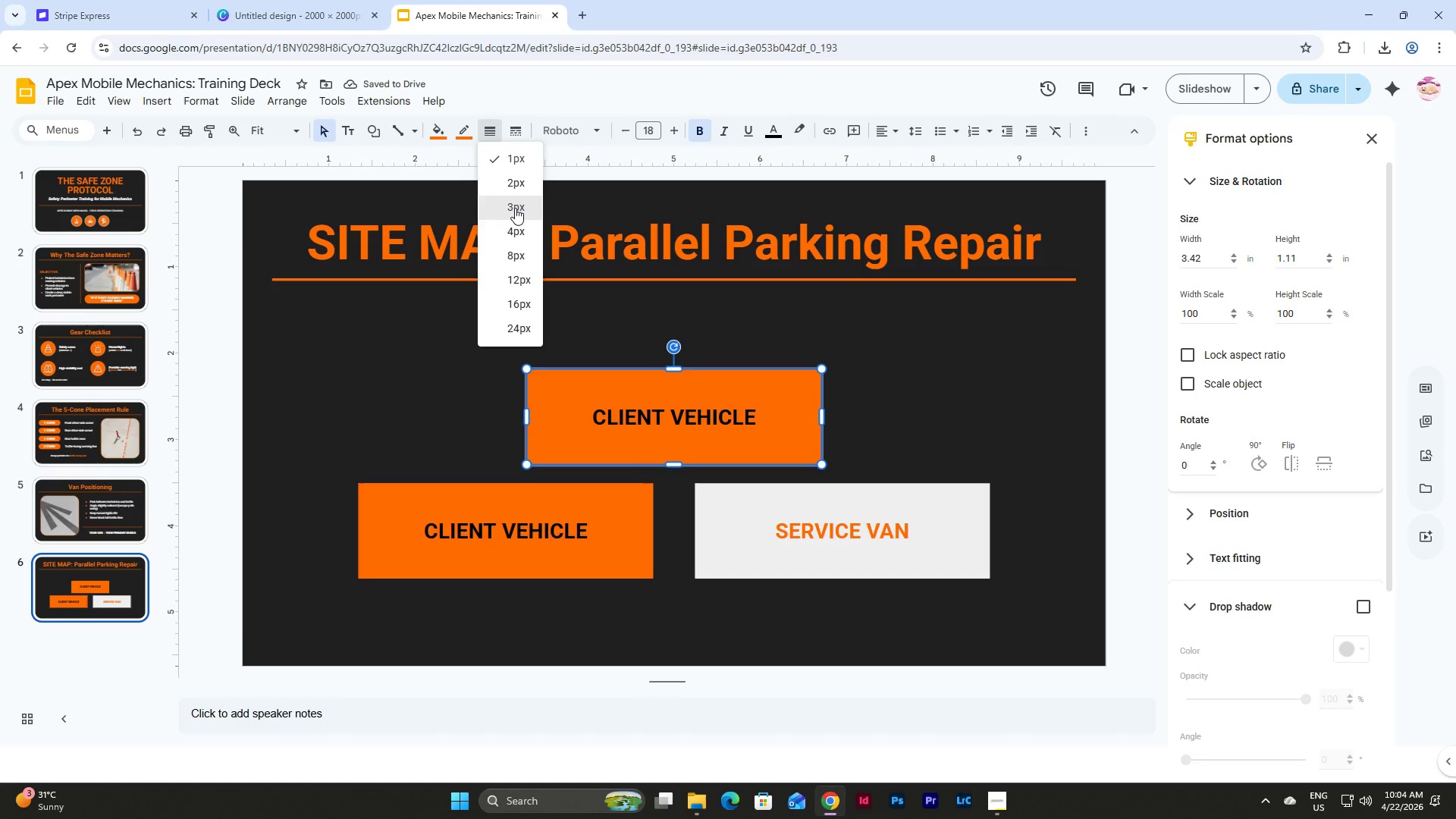 
left_click([515, 208])
 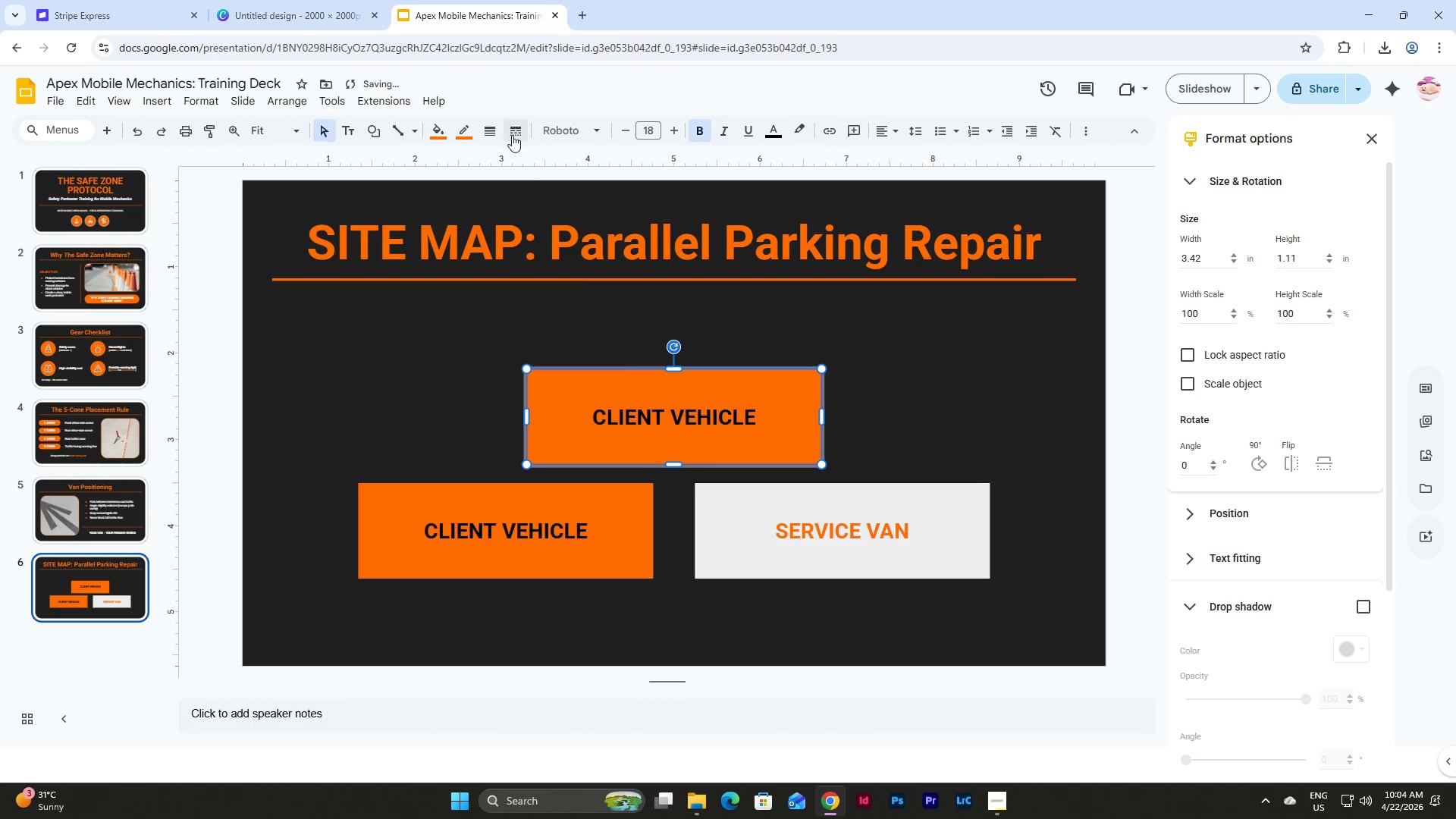 
left_click([512, 133])
 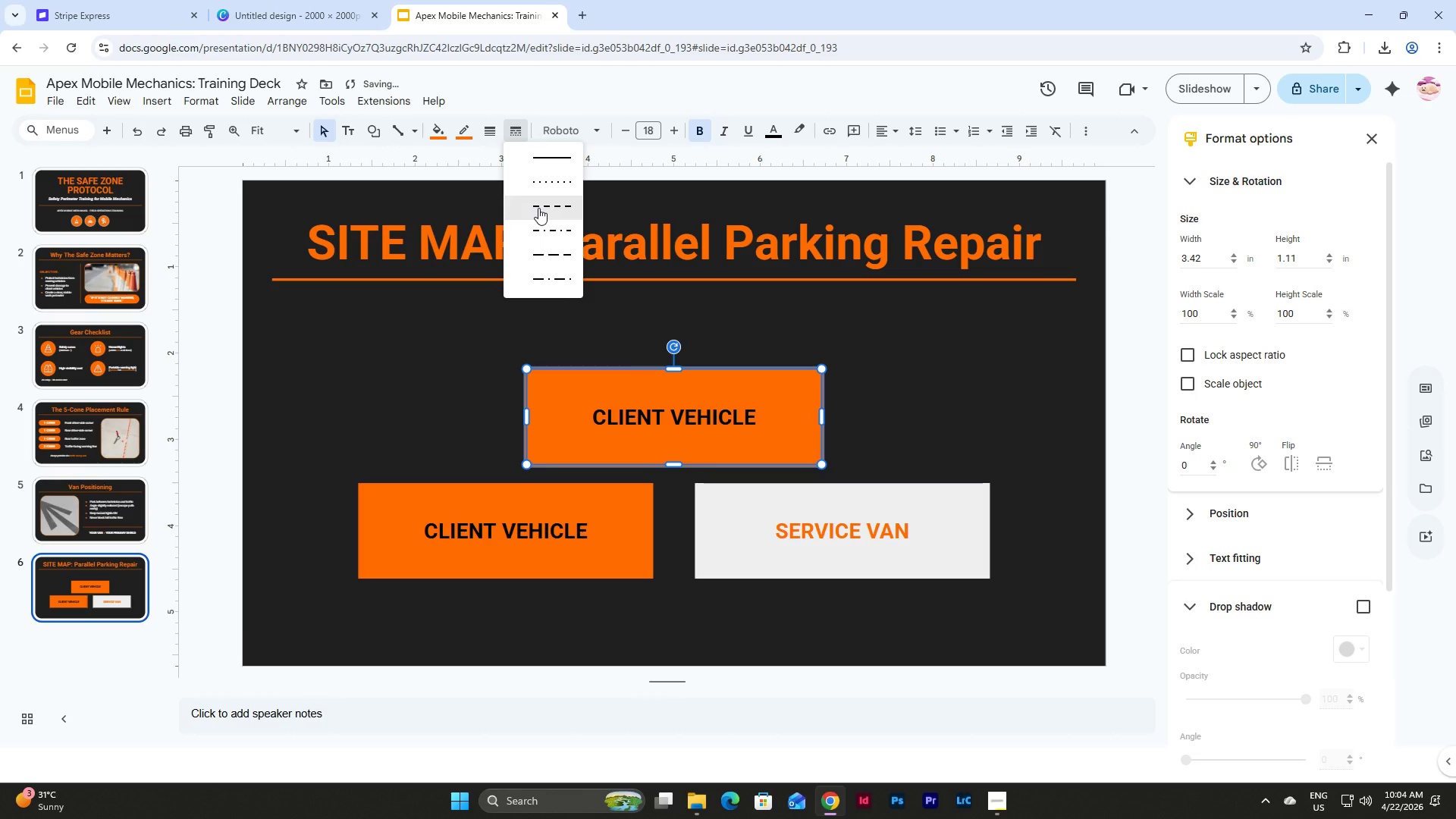 
left_click([538, 208])
 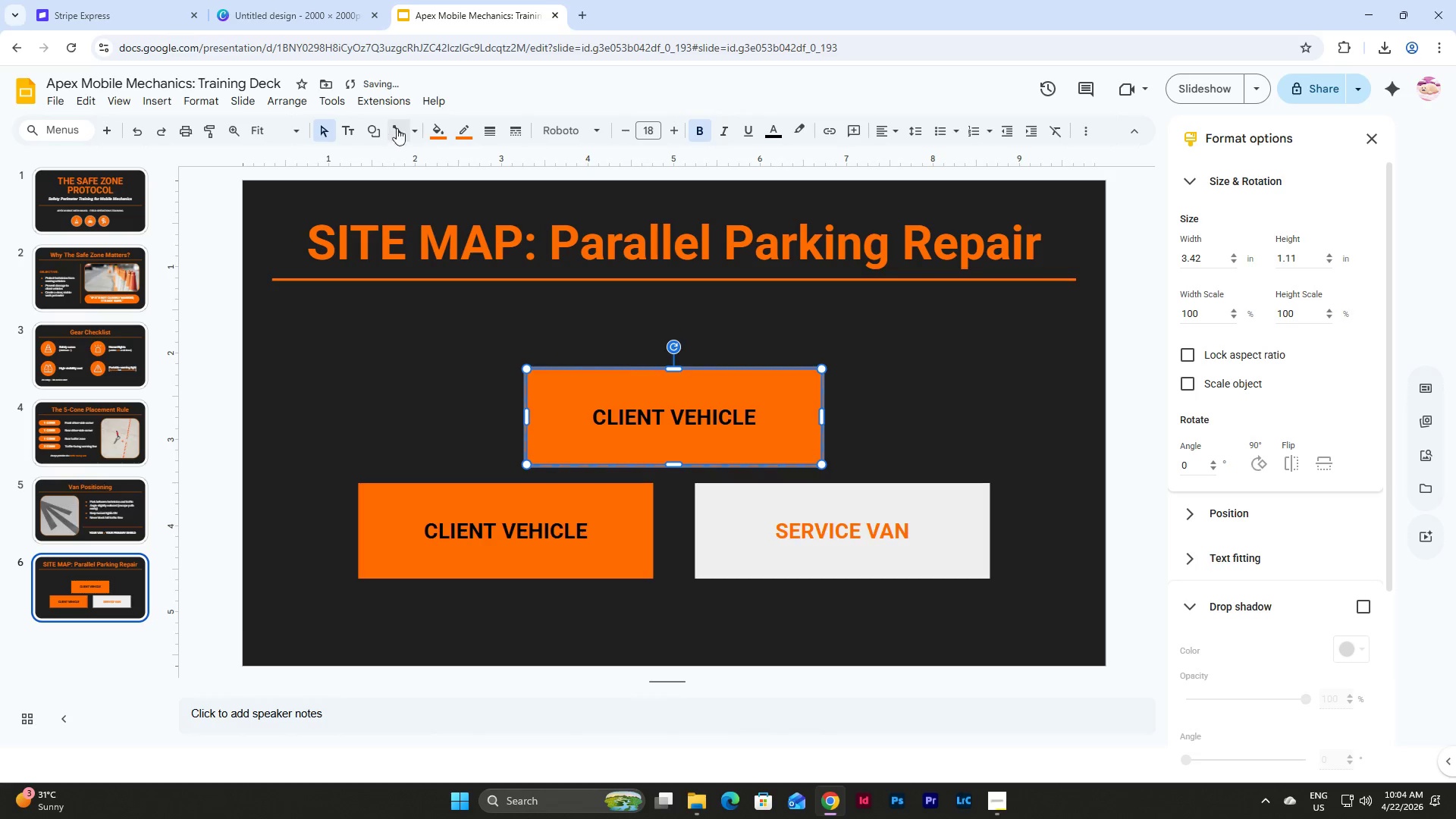 
left_click([440, 136])
 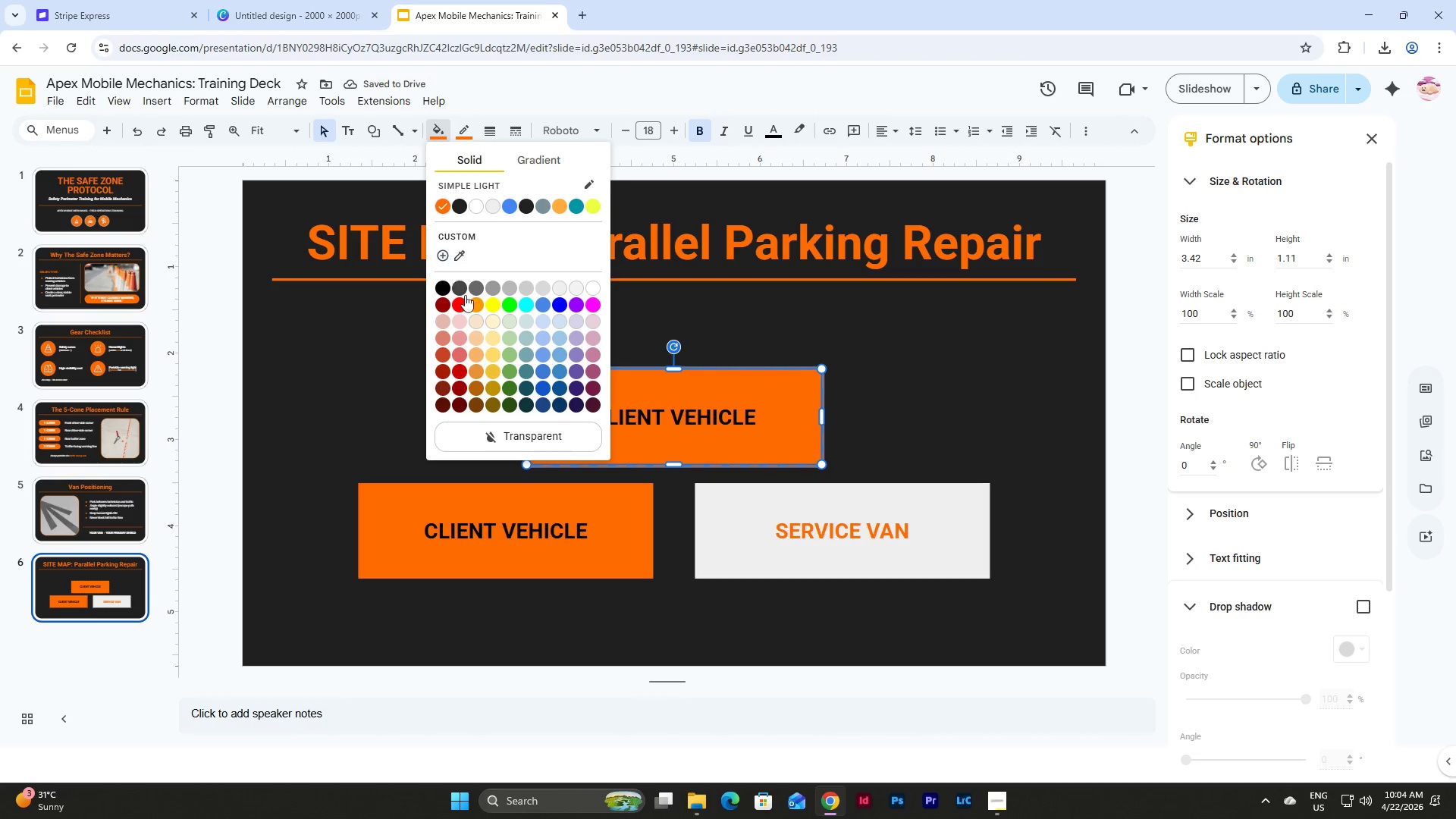 
left_click([533, 435])
 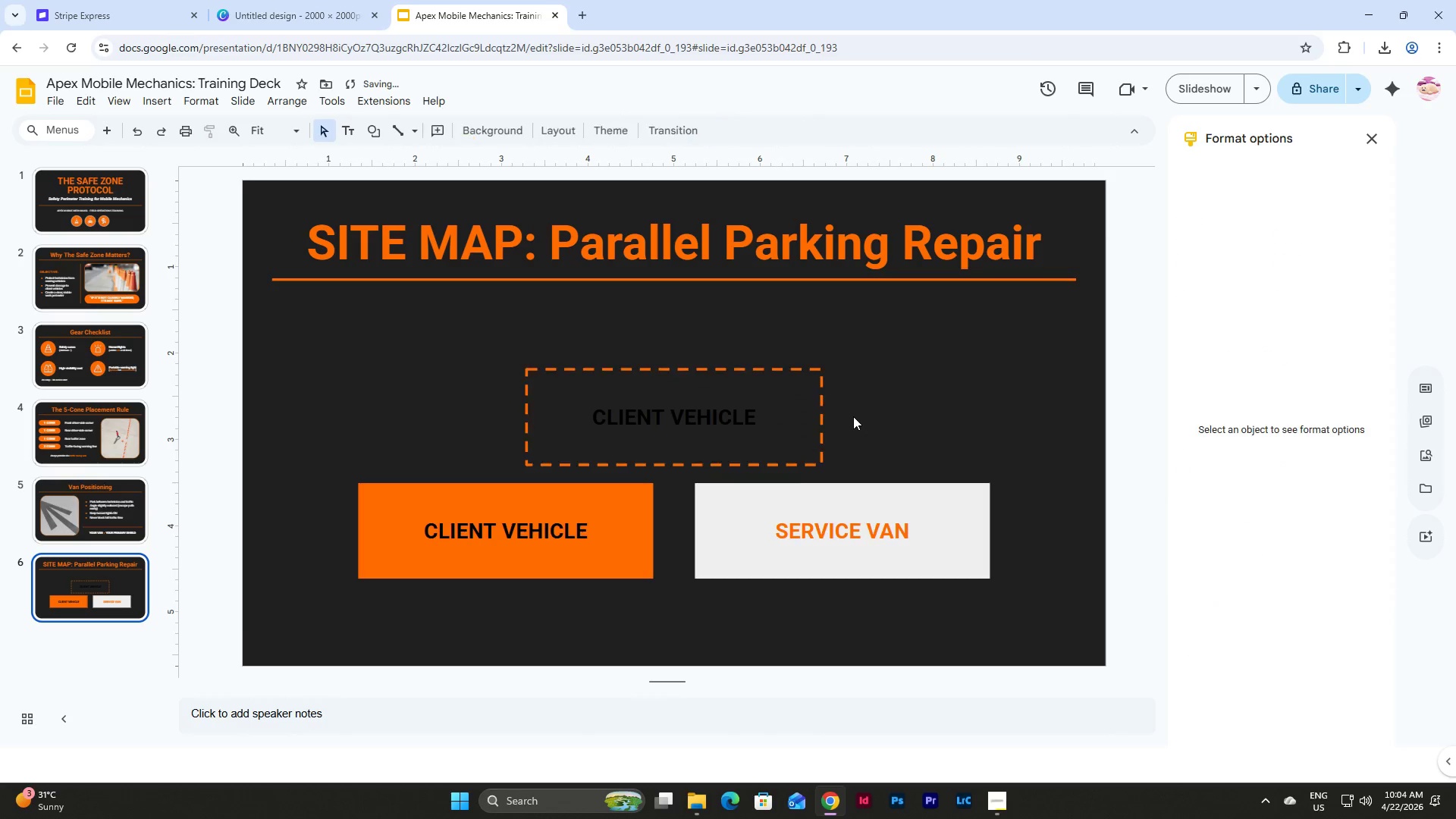 
double_click([733, 419])
 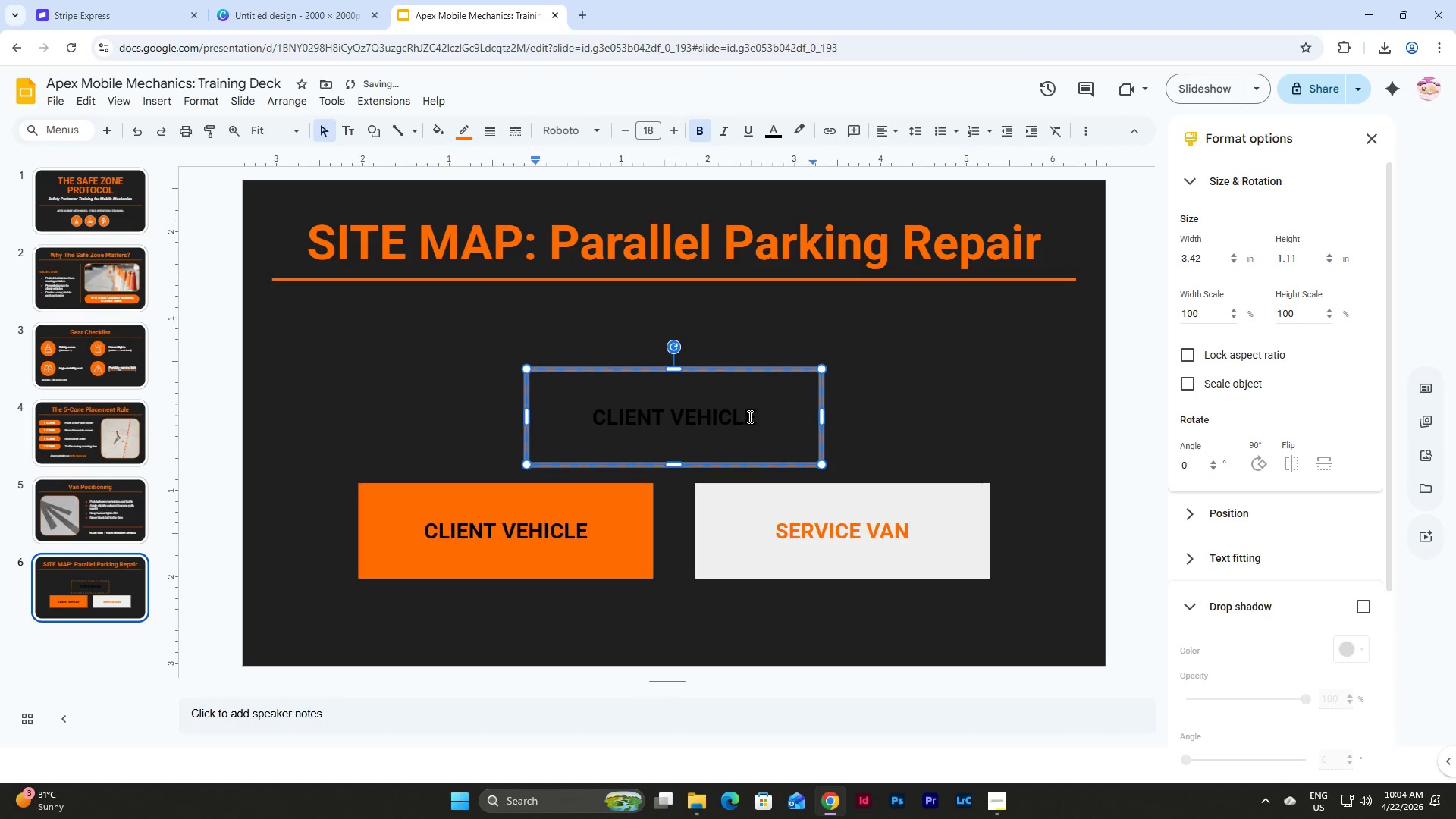 
left_click_drag(start_coordinate=[755, 416], to_coordinate=[533, 398])
 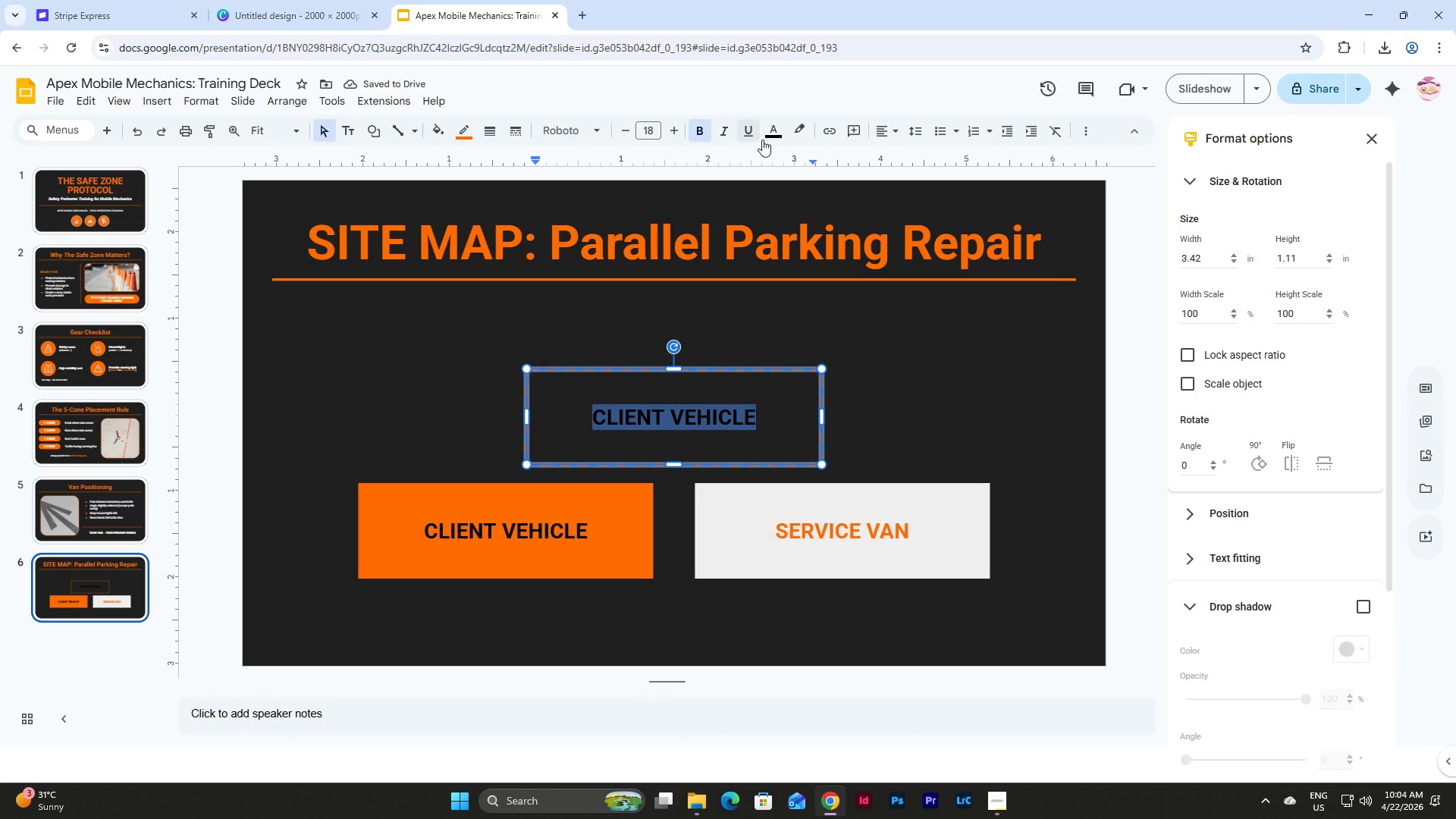 
left_click([769, 132])
 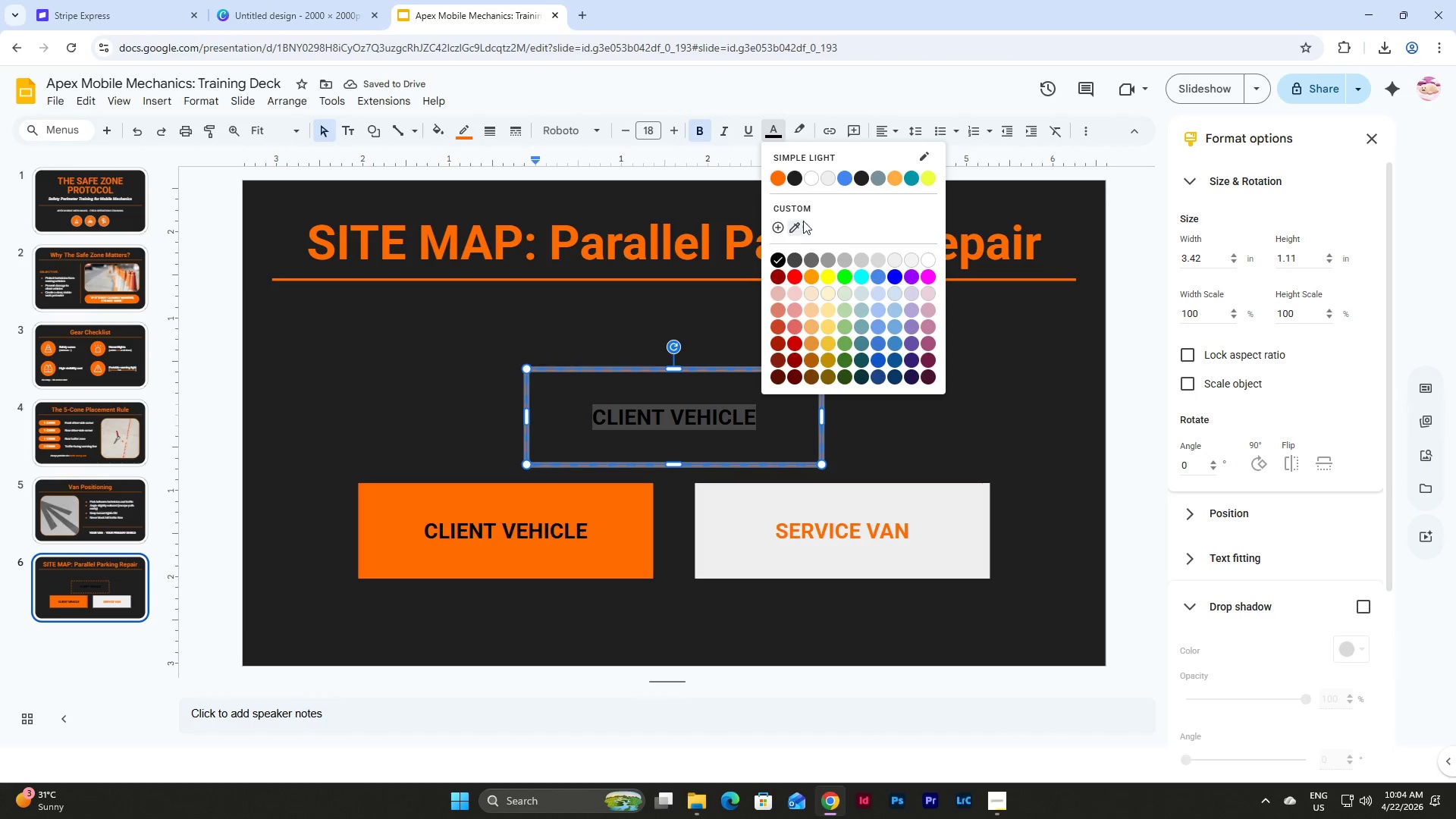 
left_click([812, 175])
 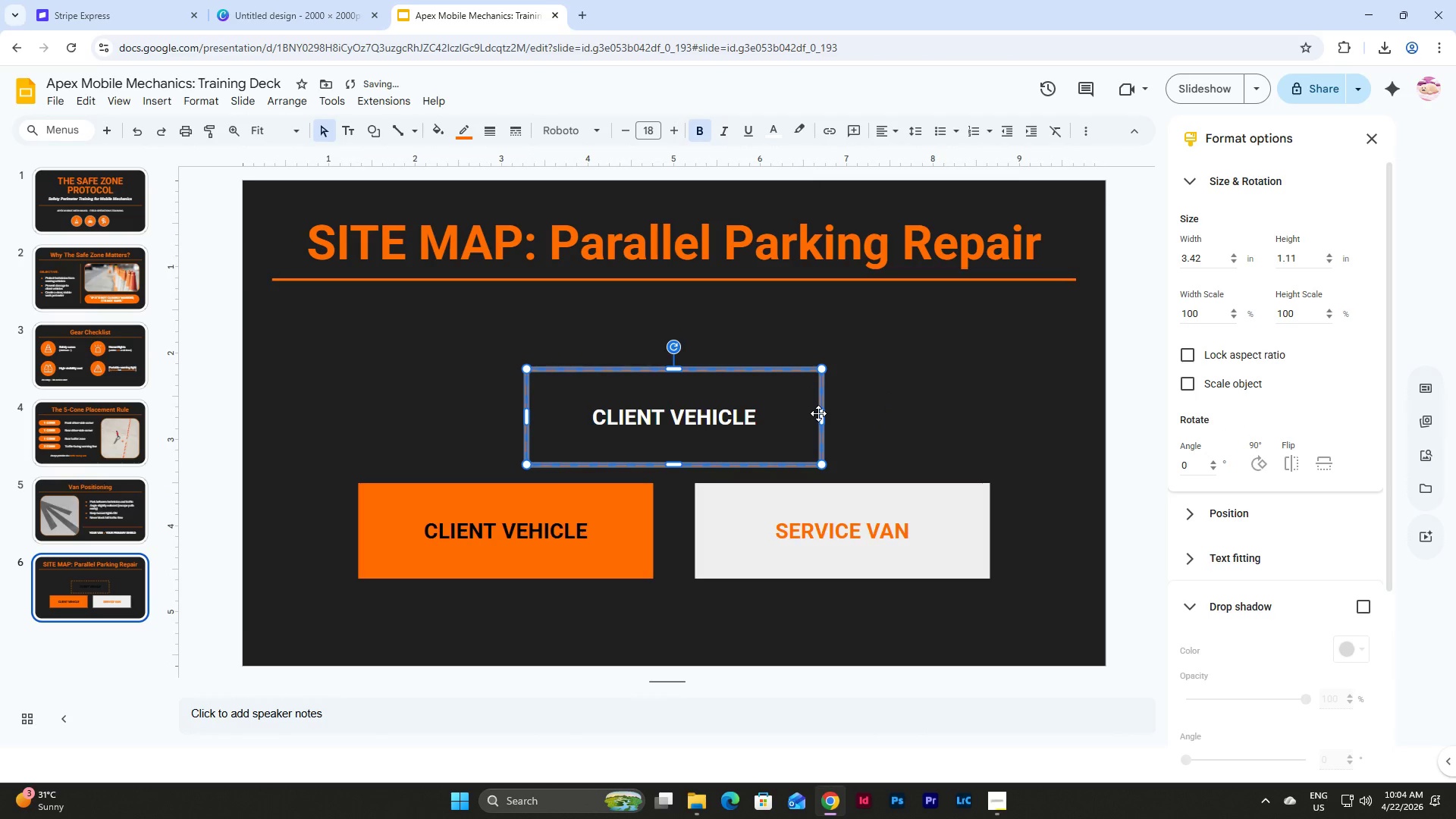 
double_click([907, 412])
 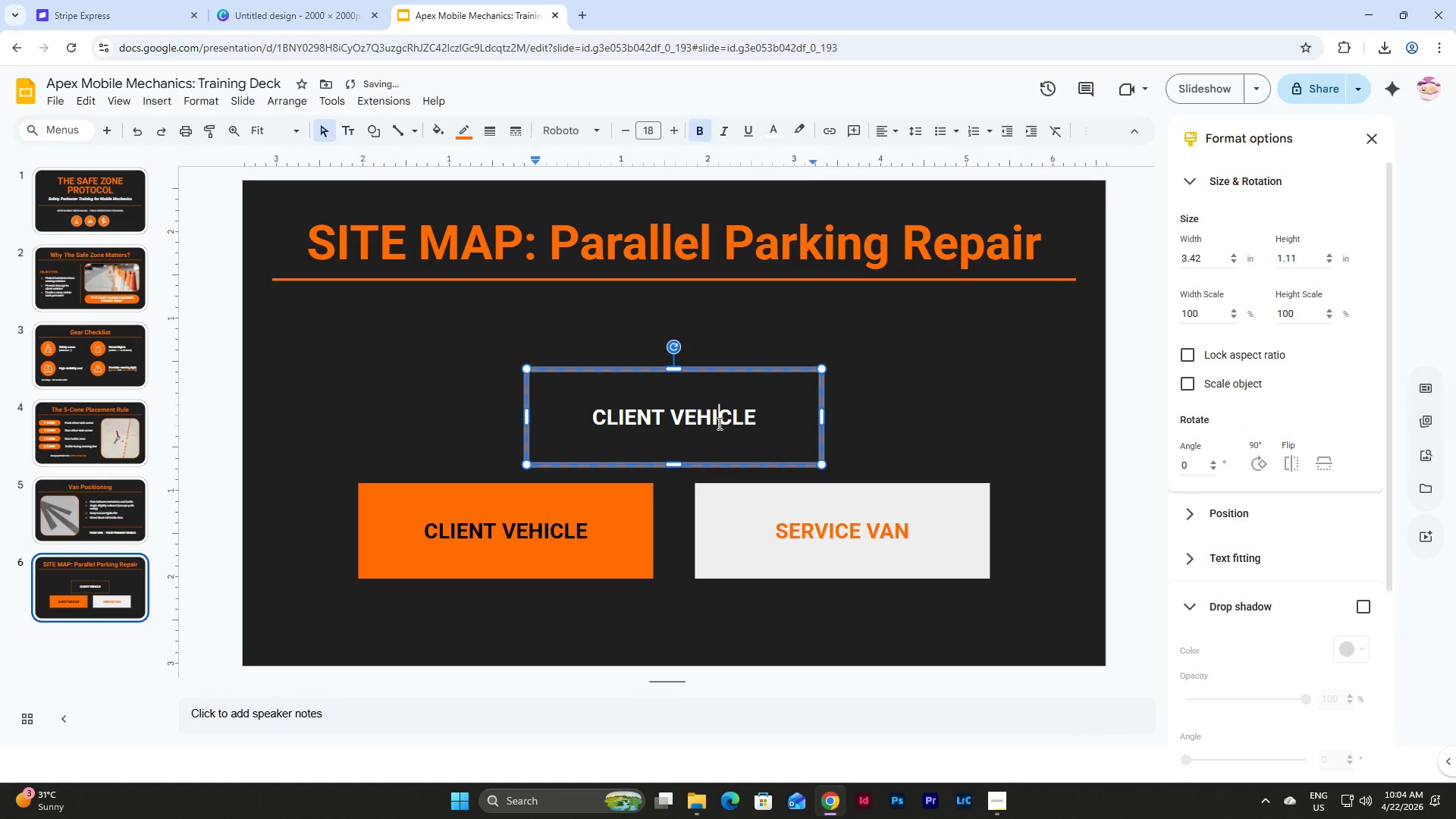 
double_click([748, 414])
 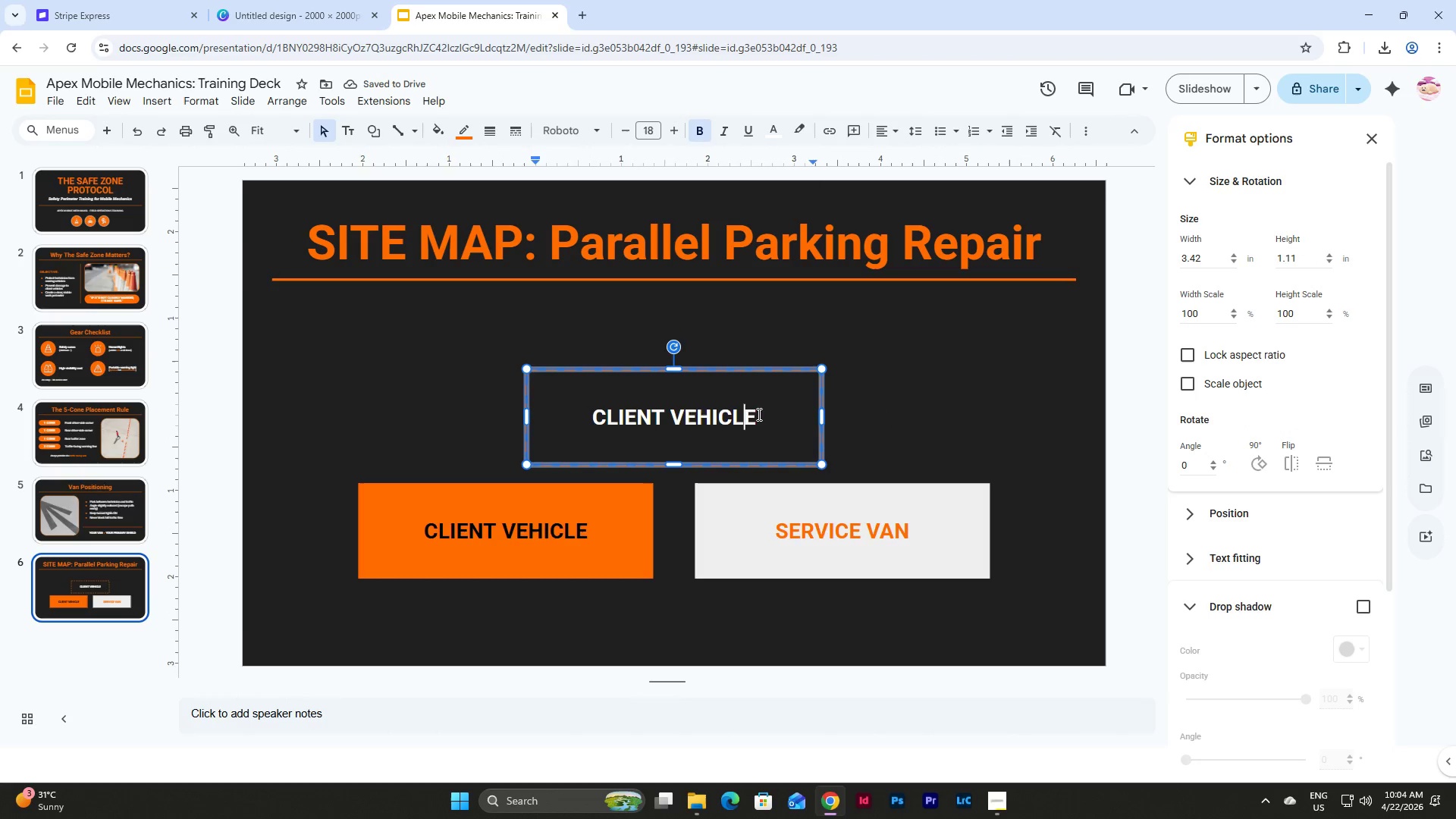 
left_click_drag(start_coordinate=[758, 414], to_coordinate=[563, 403])
 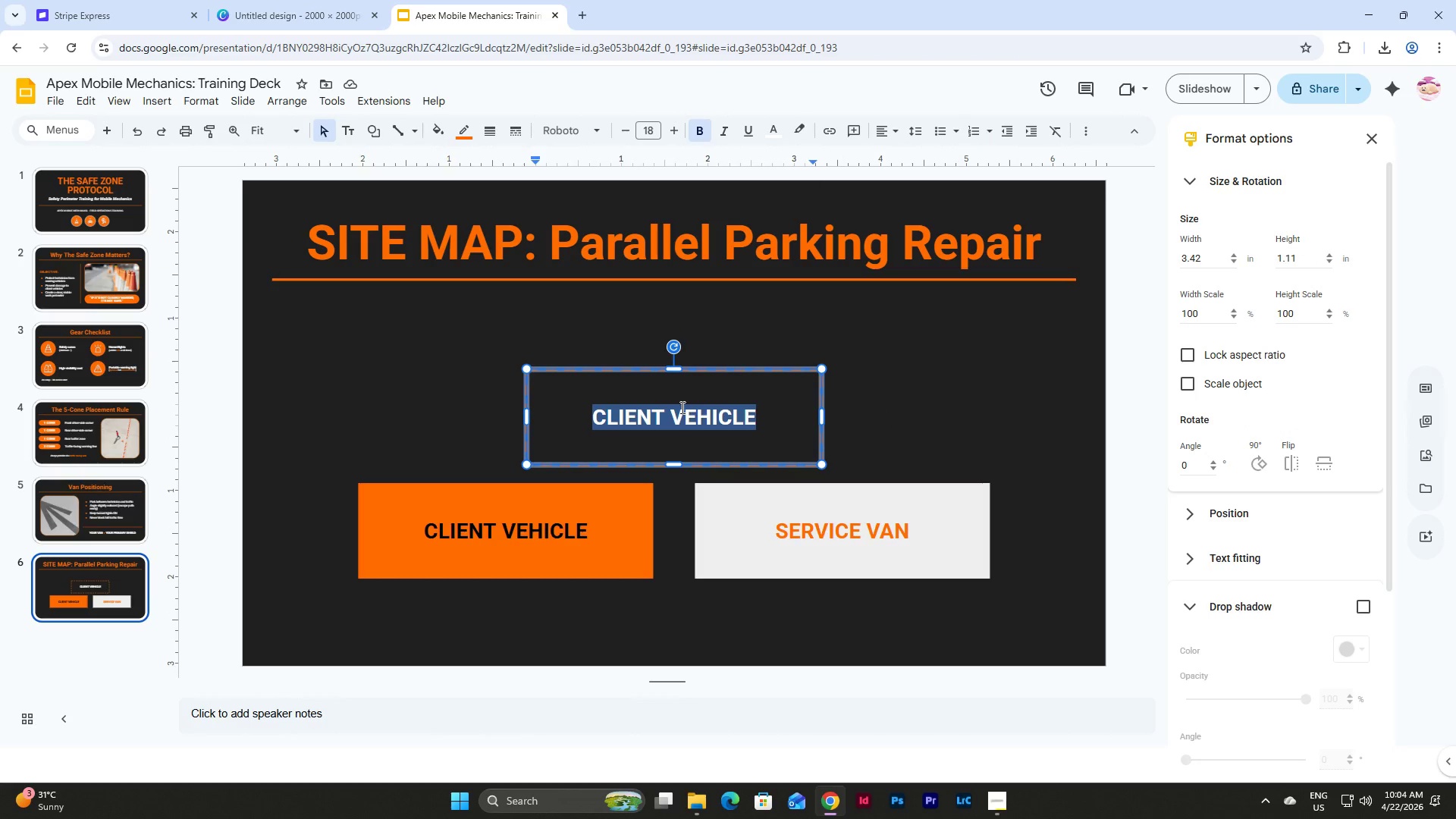 
type(SAFE WORK ZONE)
 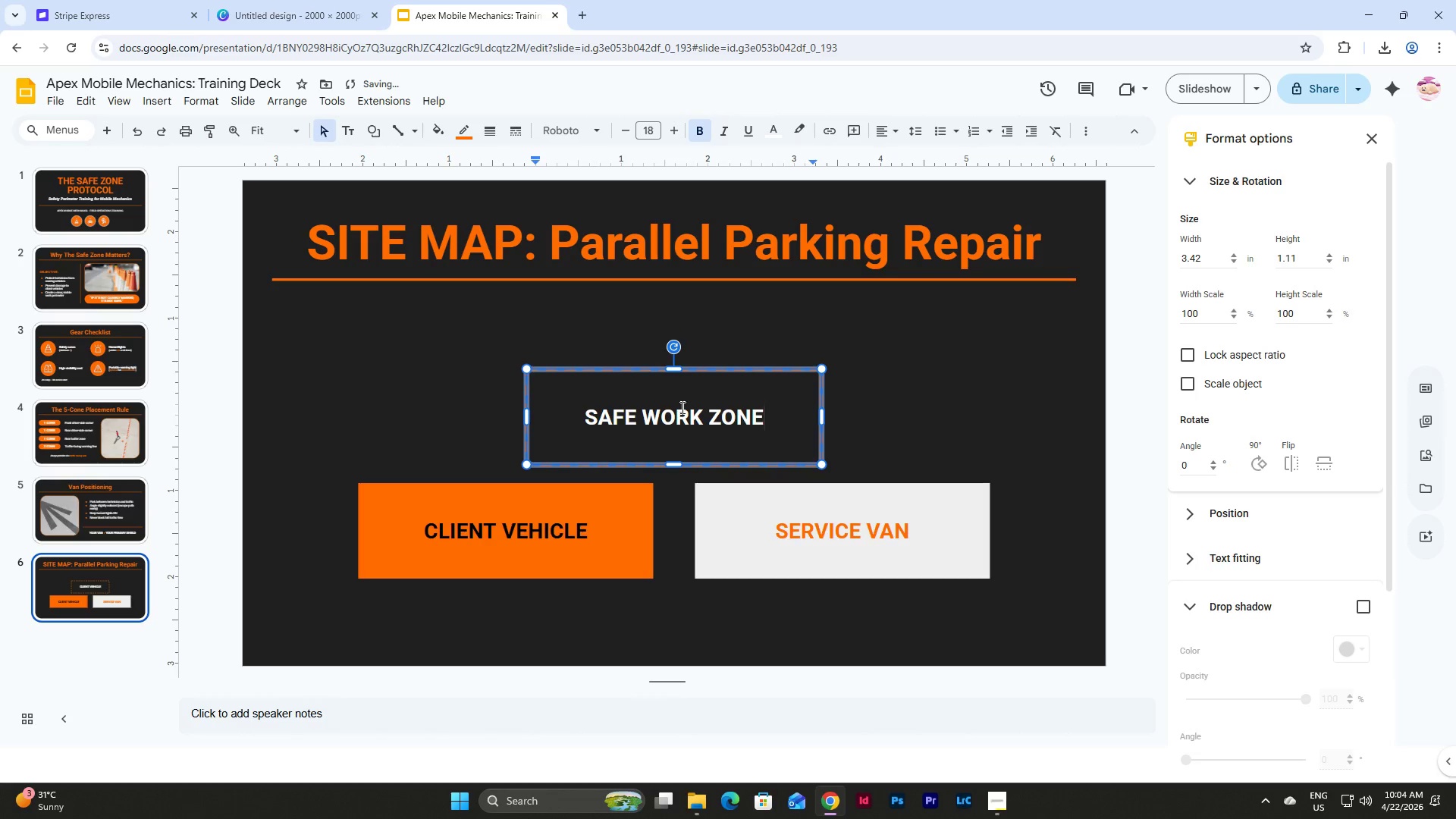 
left_click([915, 409])
 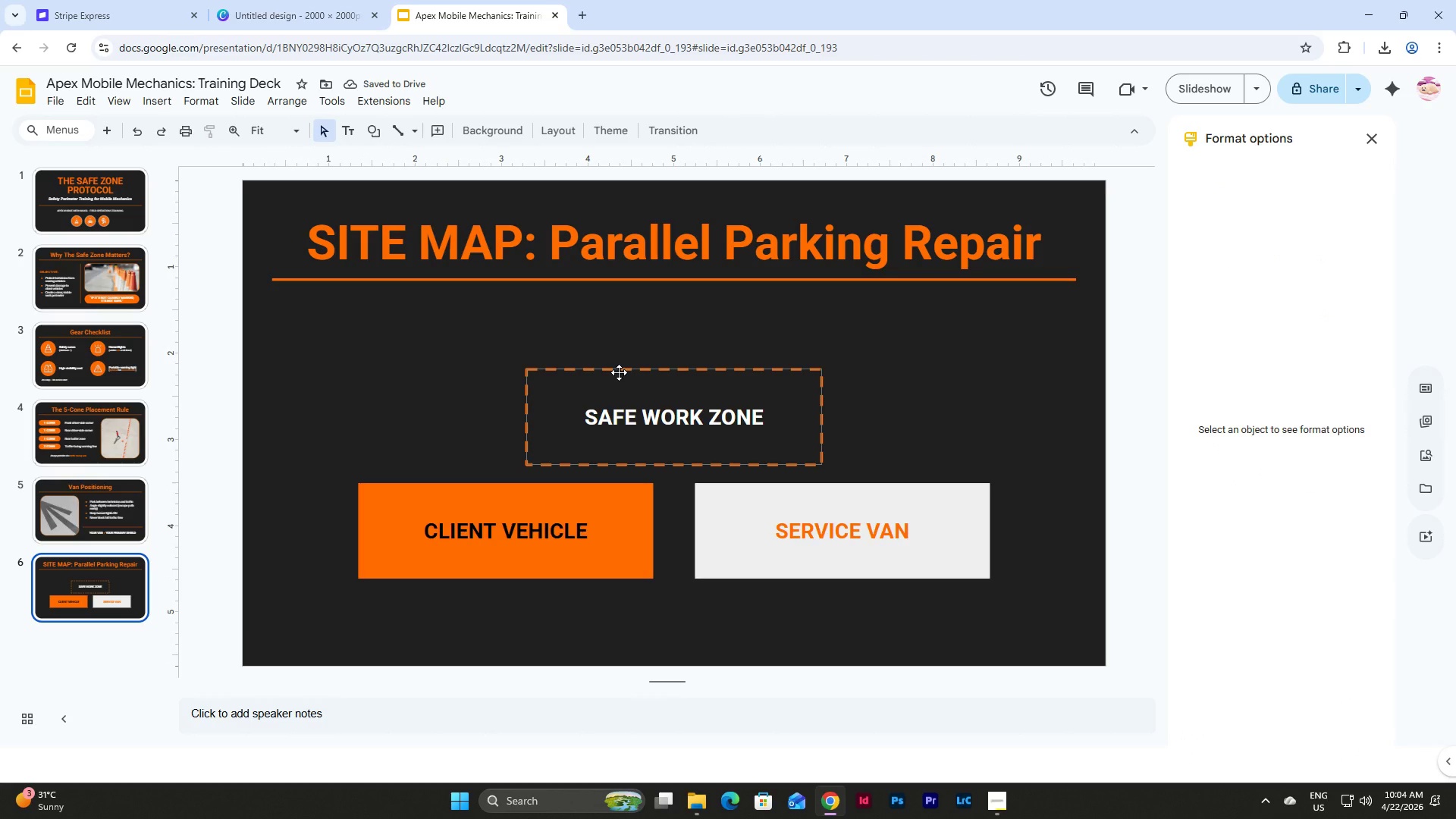 
left_click([623, 370])
 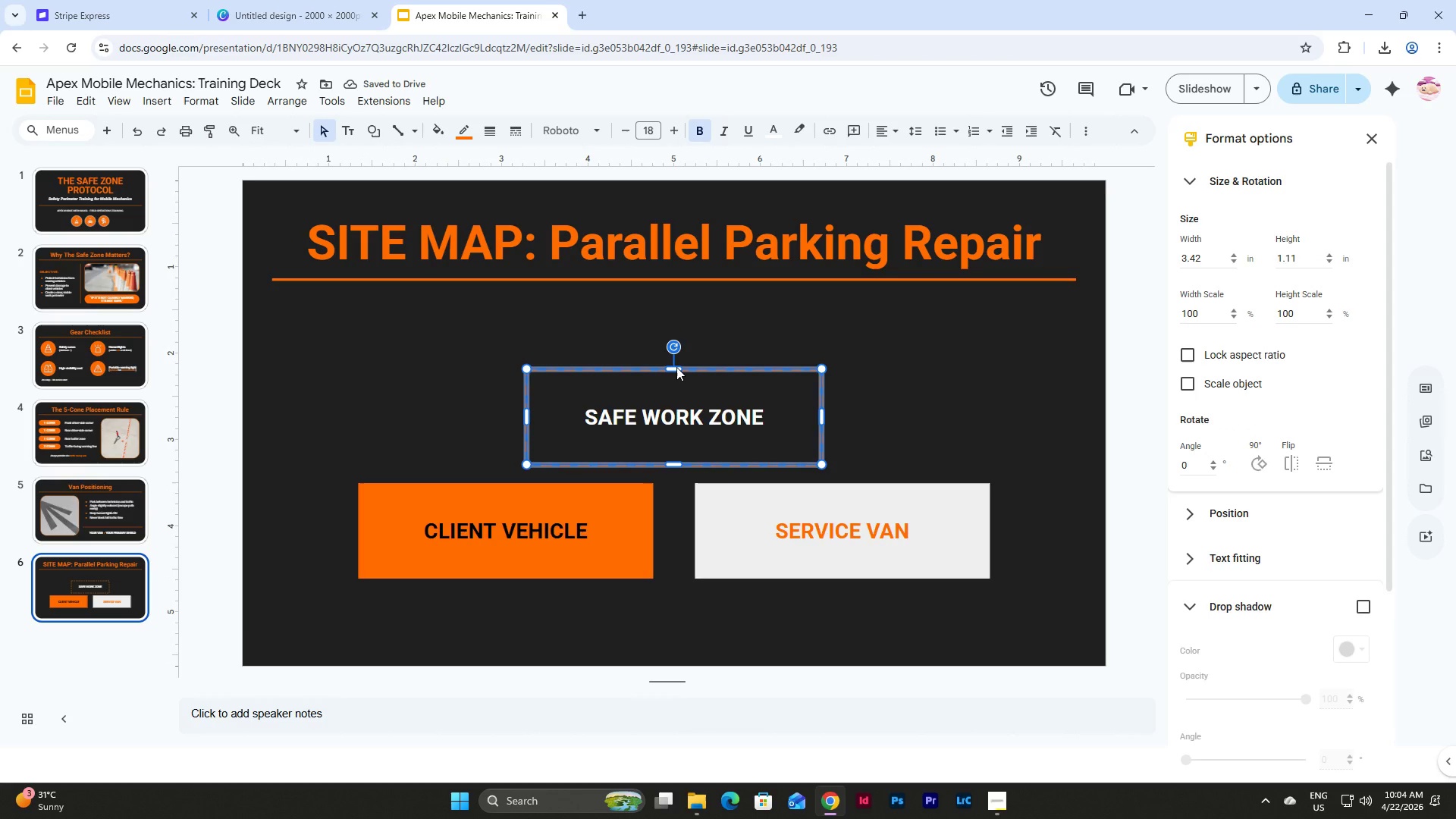 
left_click_drag(start_coordinate=[676, 367], to_coordinate=[673, 395])
 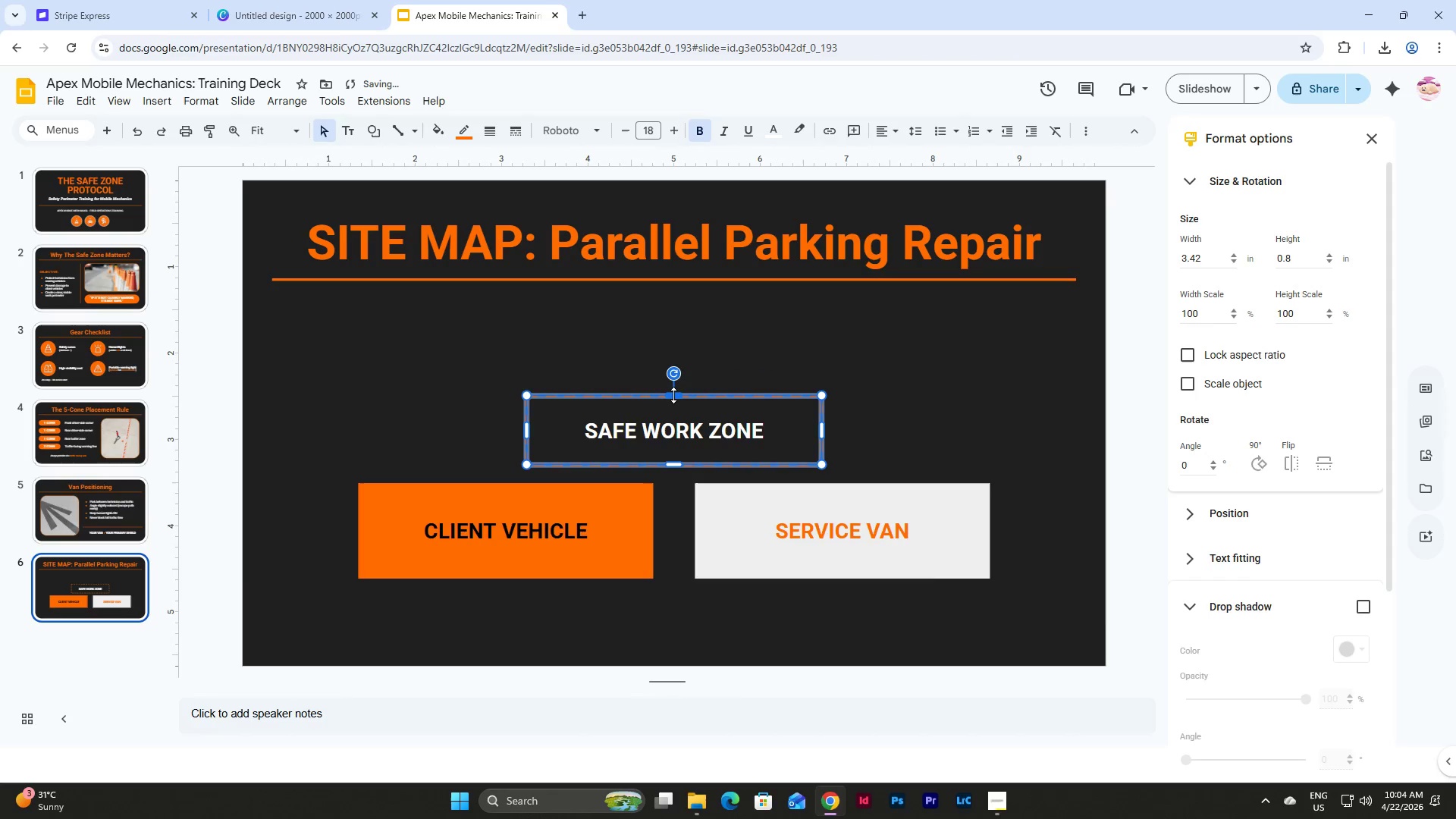 
left_click_drag(start_coordinate=[673, 395], to_coordinate=[673, 404])
 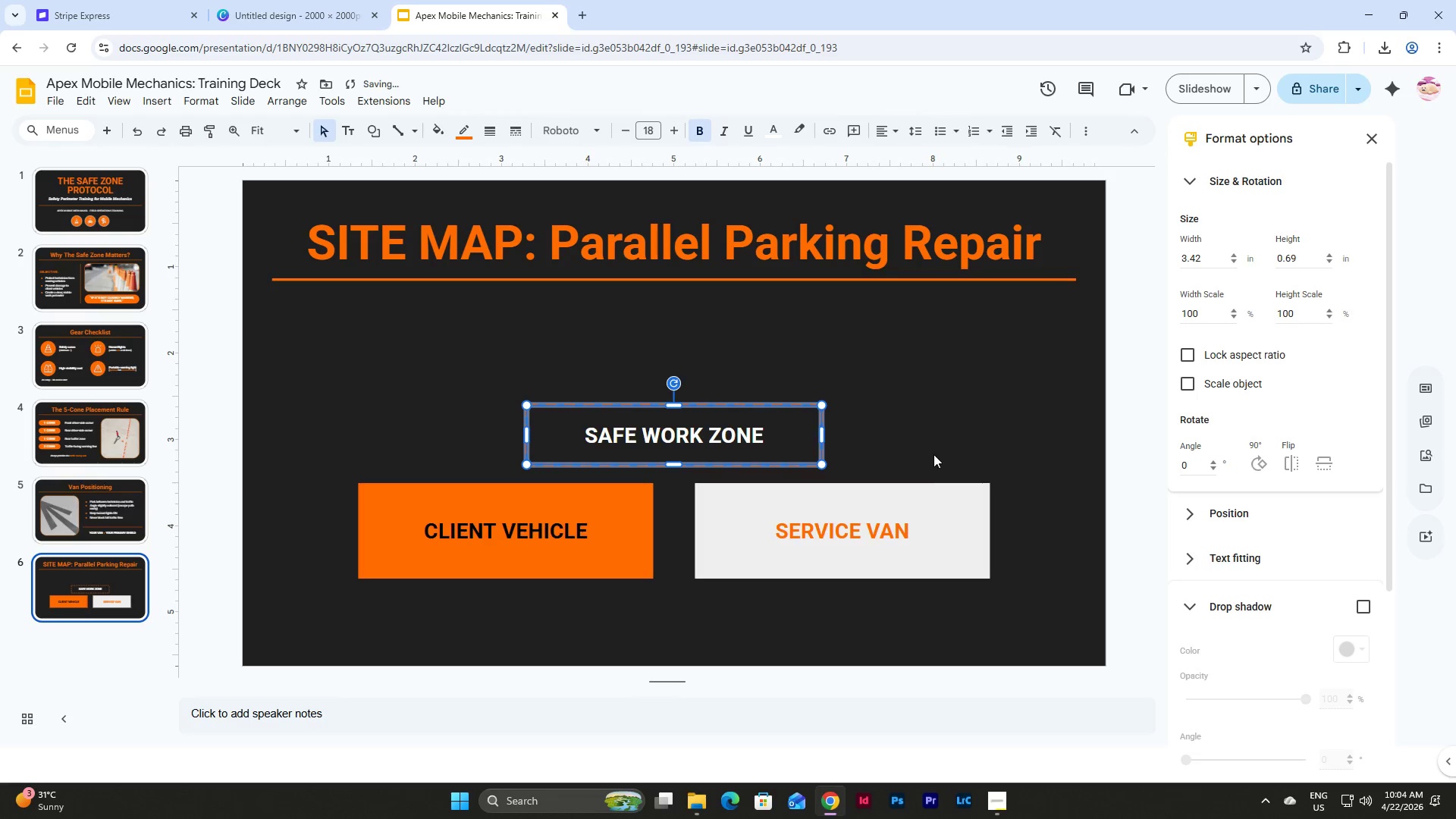 
left_click([928, 447])
 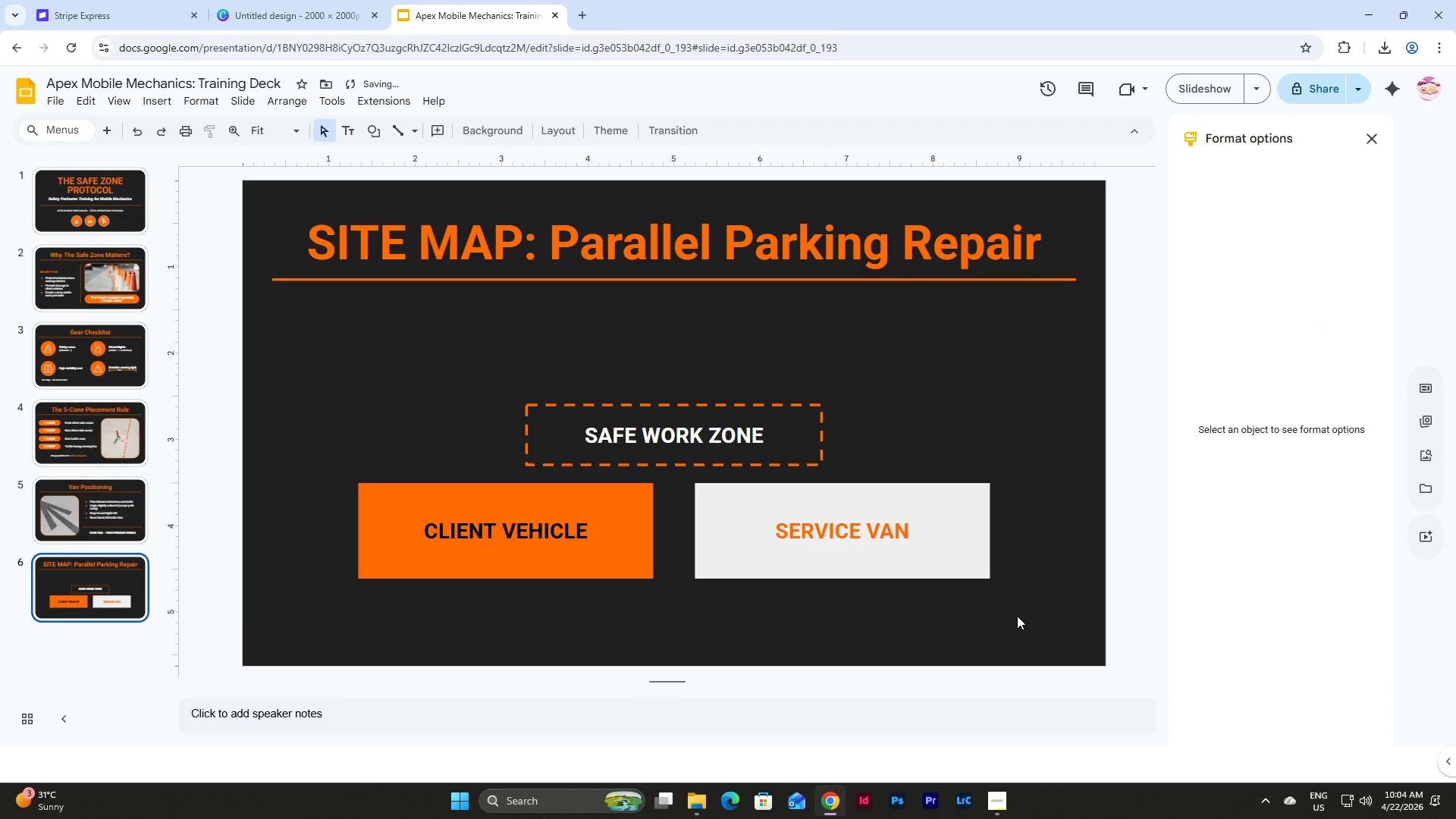 
left_click_drag(start_coordinate=[1017, 614], to_coordinate=[404, 391])
 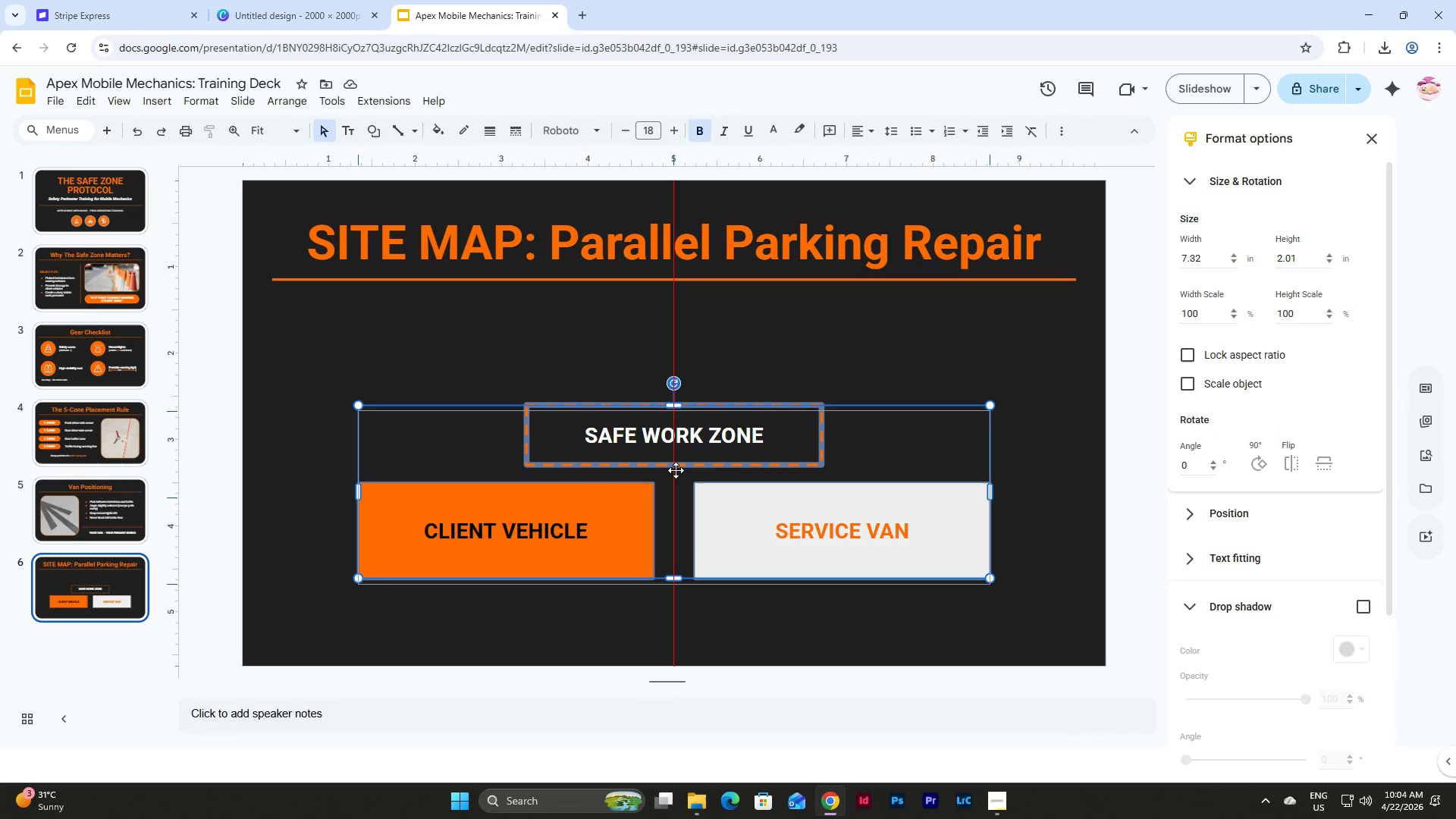 
wait(7.19)
 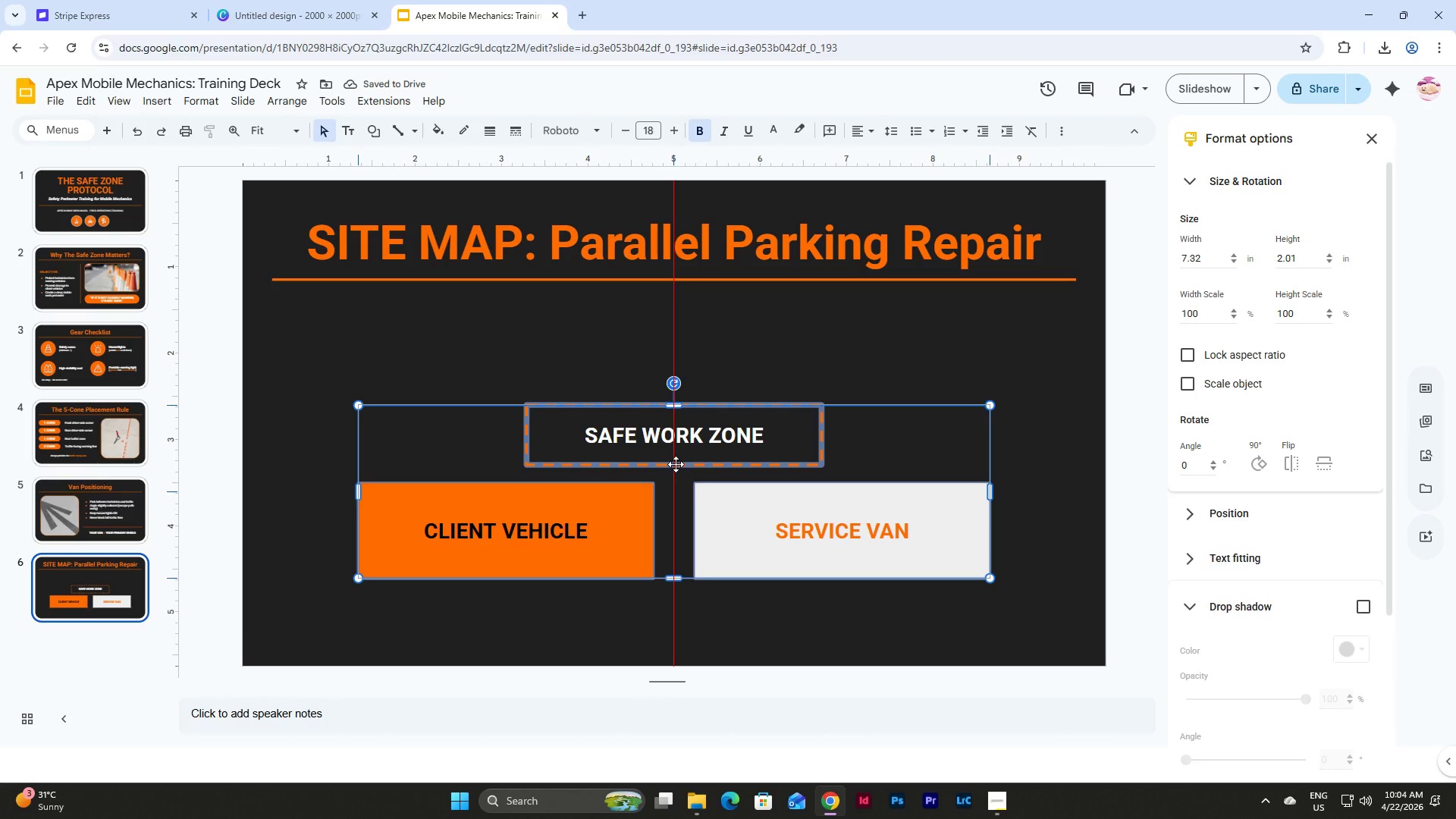 
left_click([789, 356])
 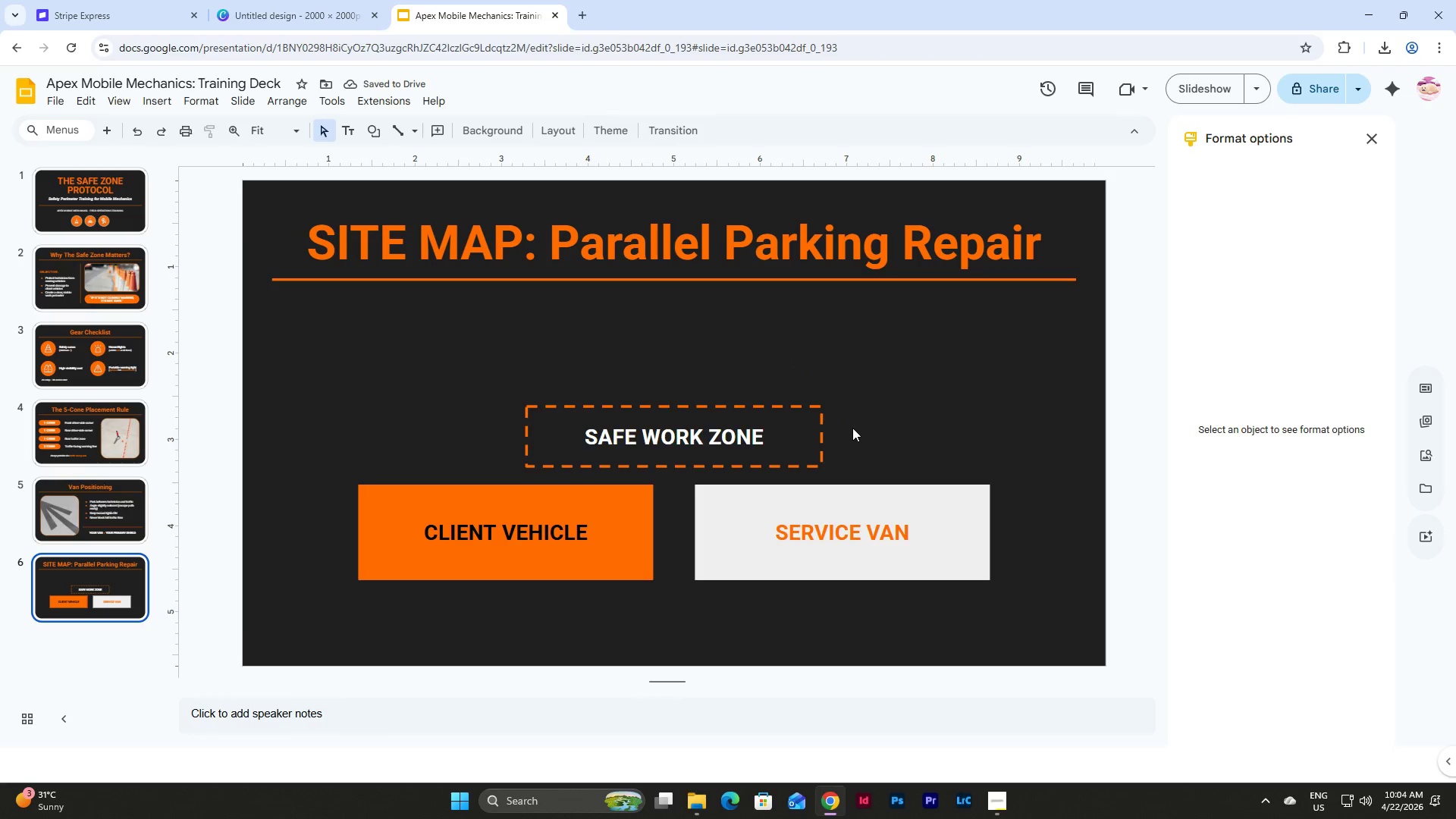 
wait(8.55)
 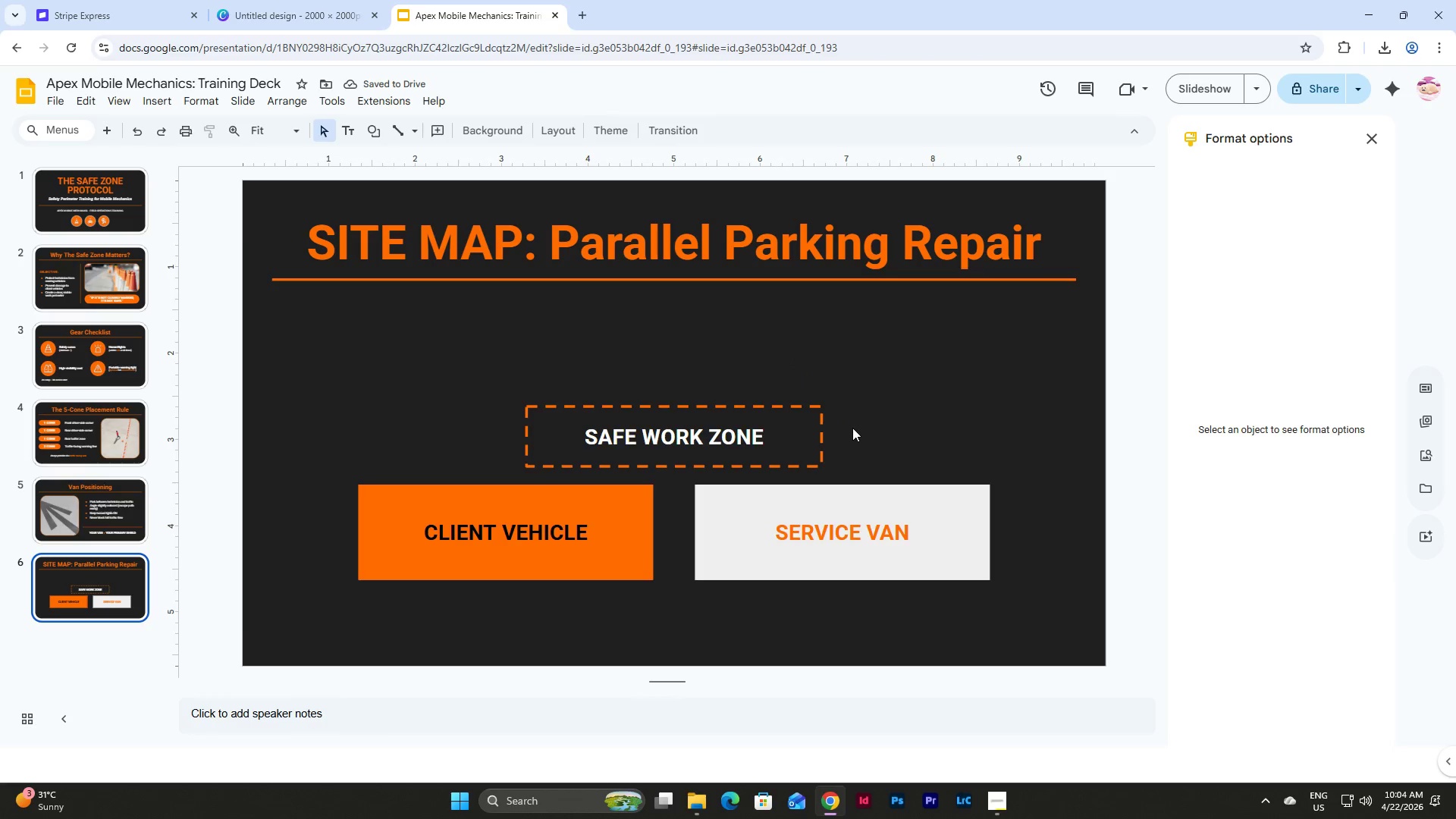 
double_click([720, 362])
 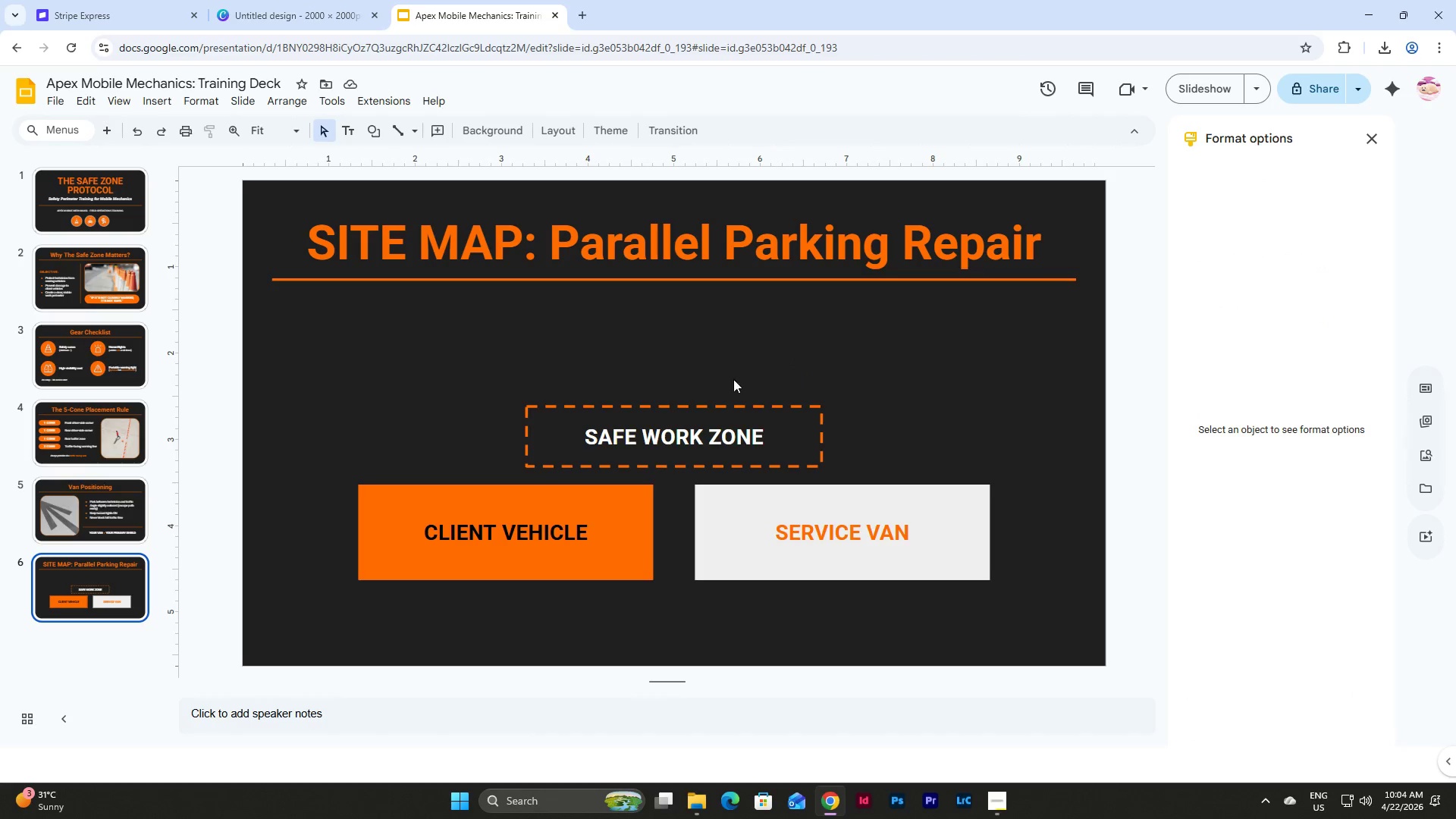 
left_click_drag(start_coordinate=[937, 400], to_coordinate=[691, 391])
 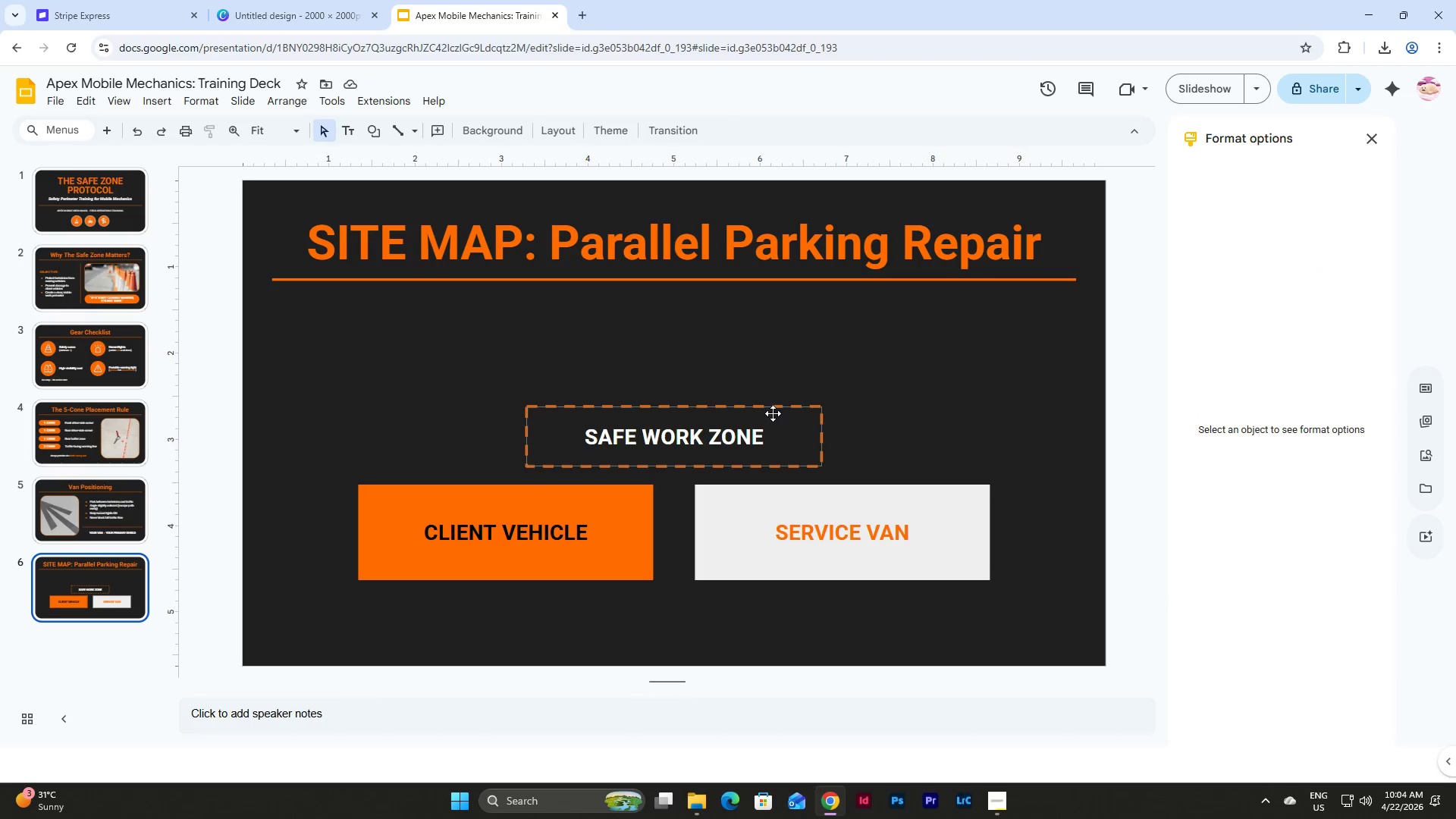 
left_click_drag(start_coordinate=[773, 413], to_coordinate=[759, 408])
 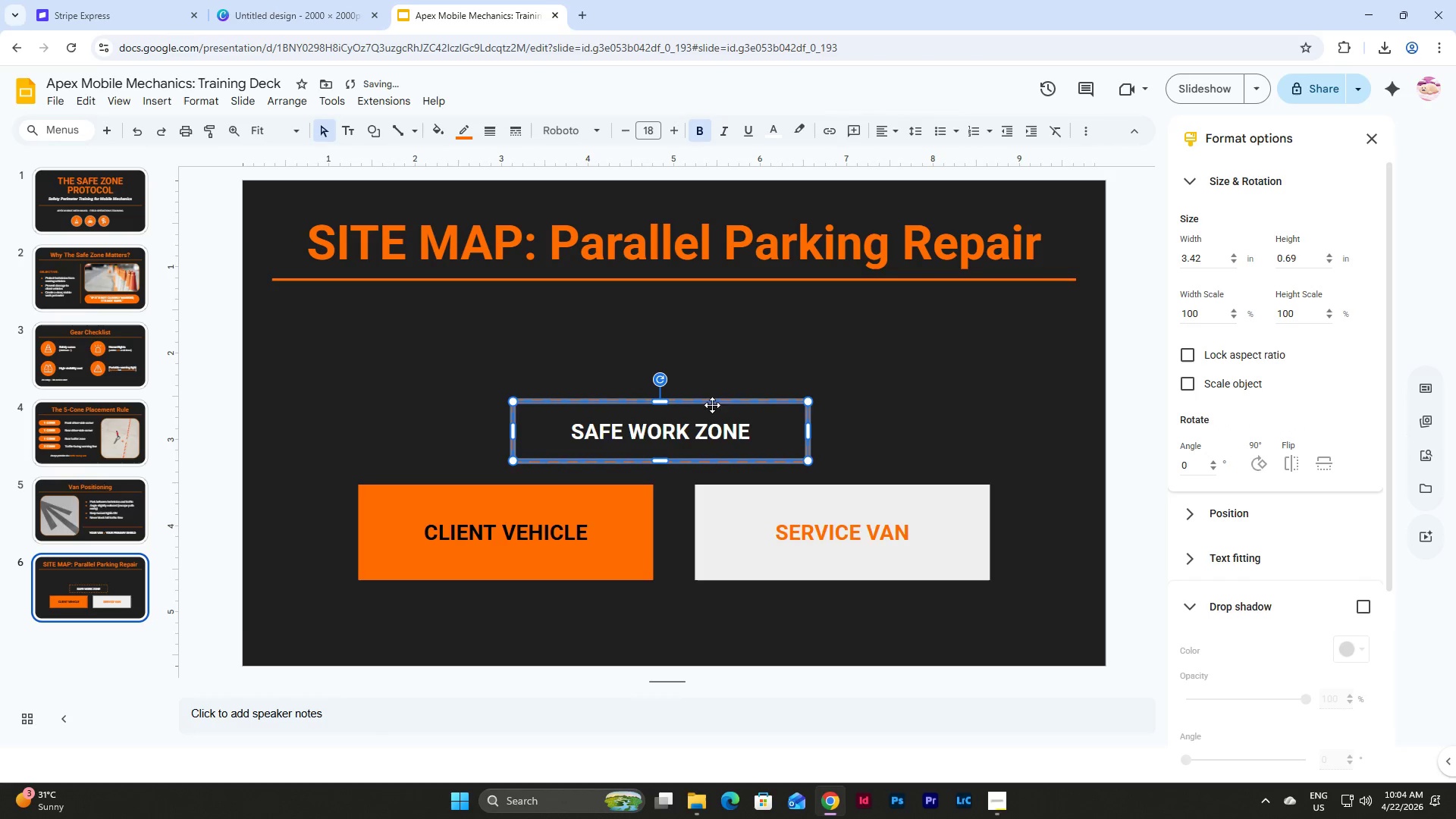 
left_click_drag(start_coordinate=[700, 404], to_coordinate=[715, 410])
 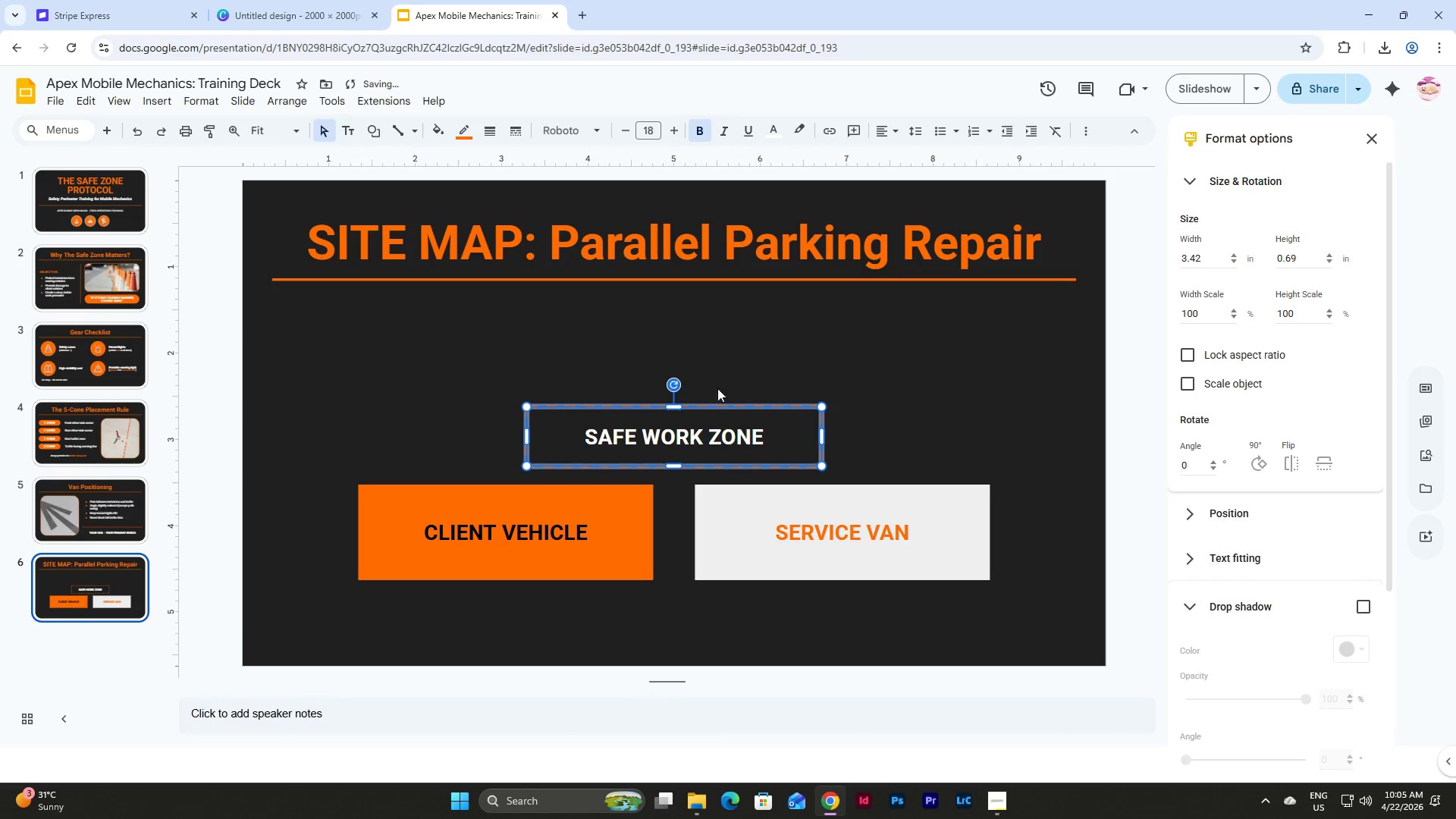 
left_click([723, 366])
 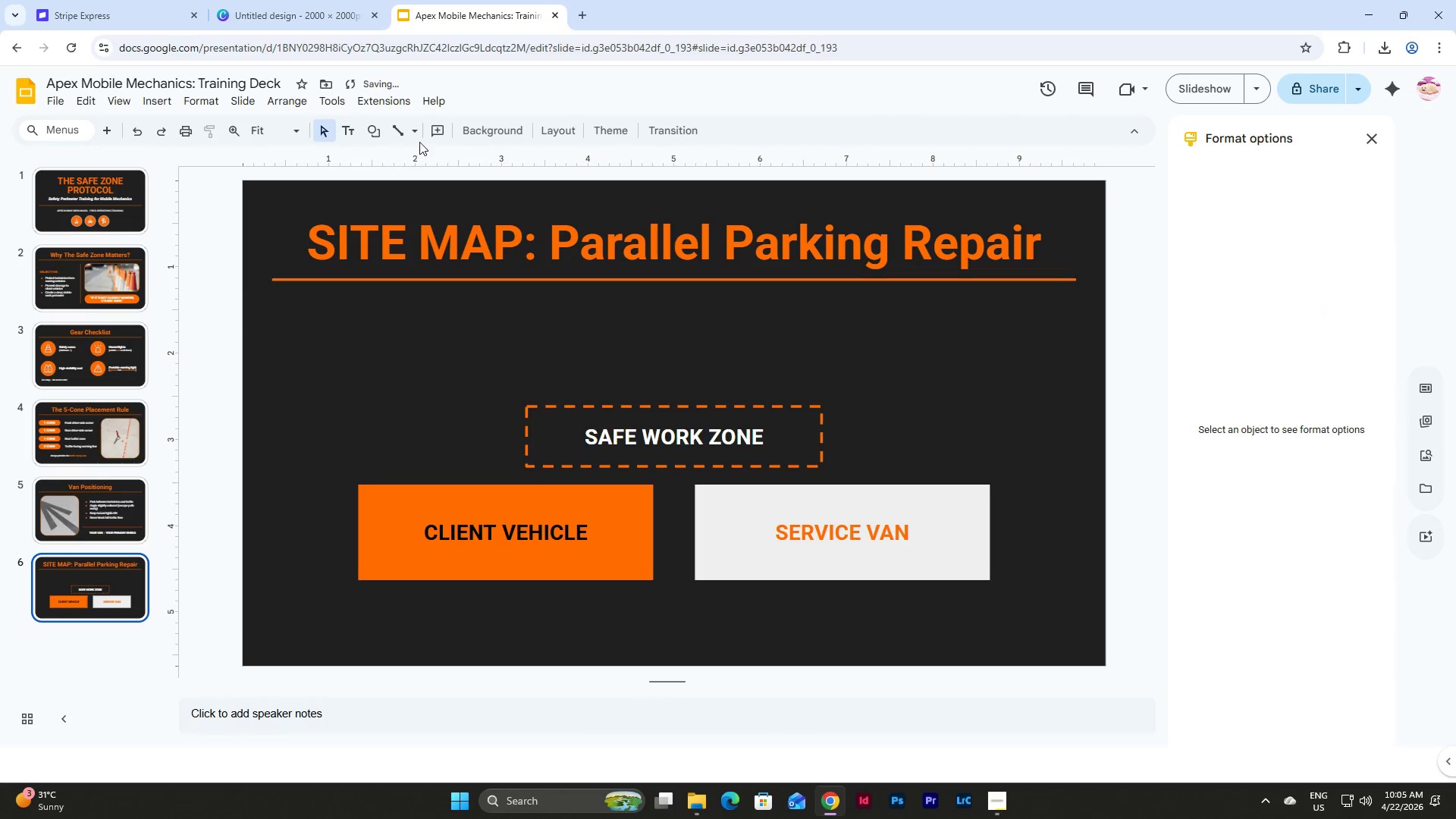 
left_click([373, 130])
 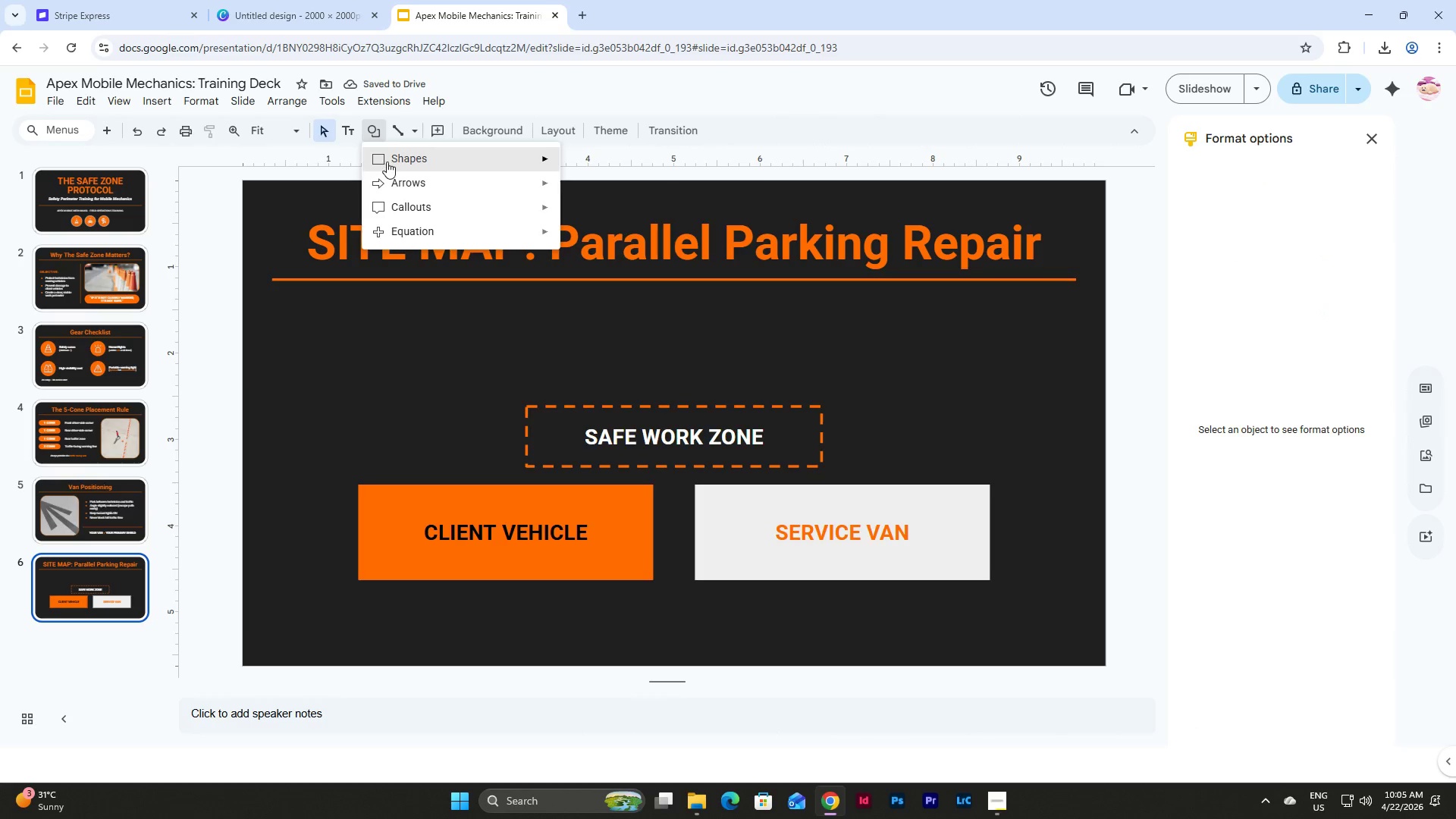 
left_click([387, 162])
 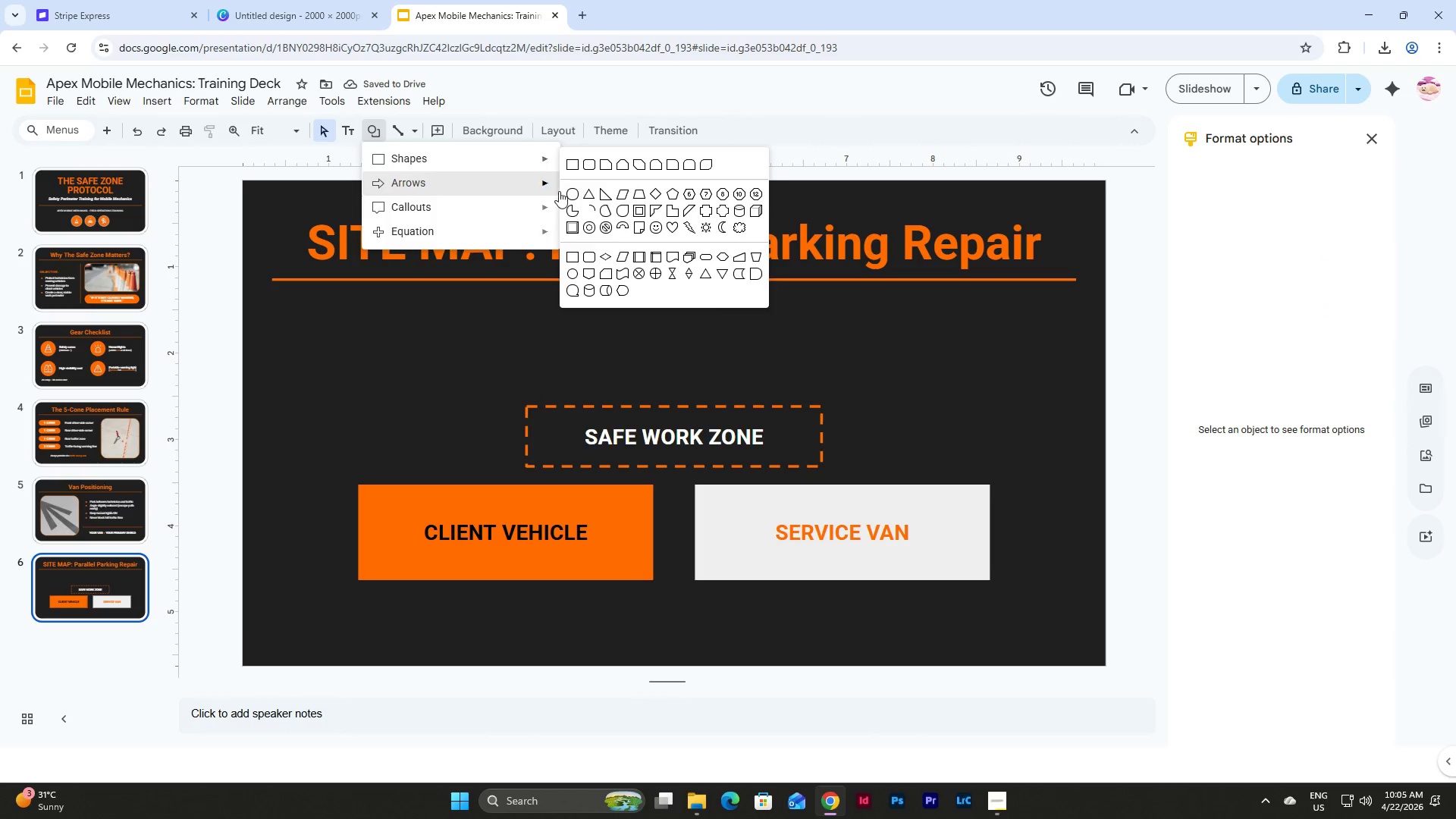 
left_click([566, 192])
 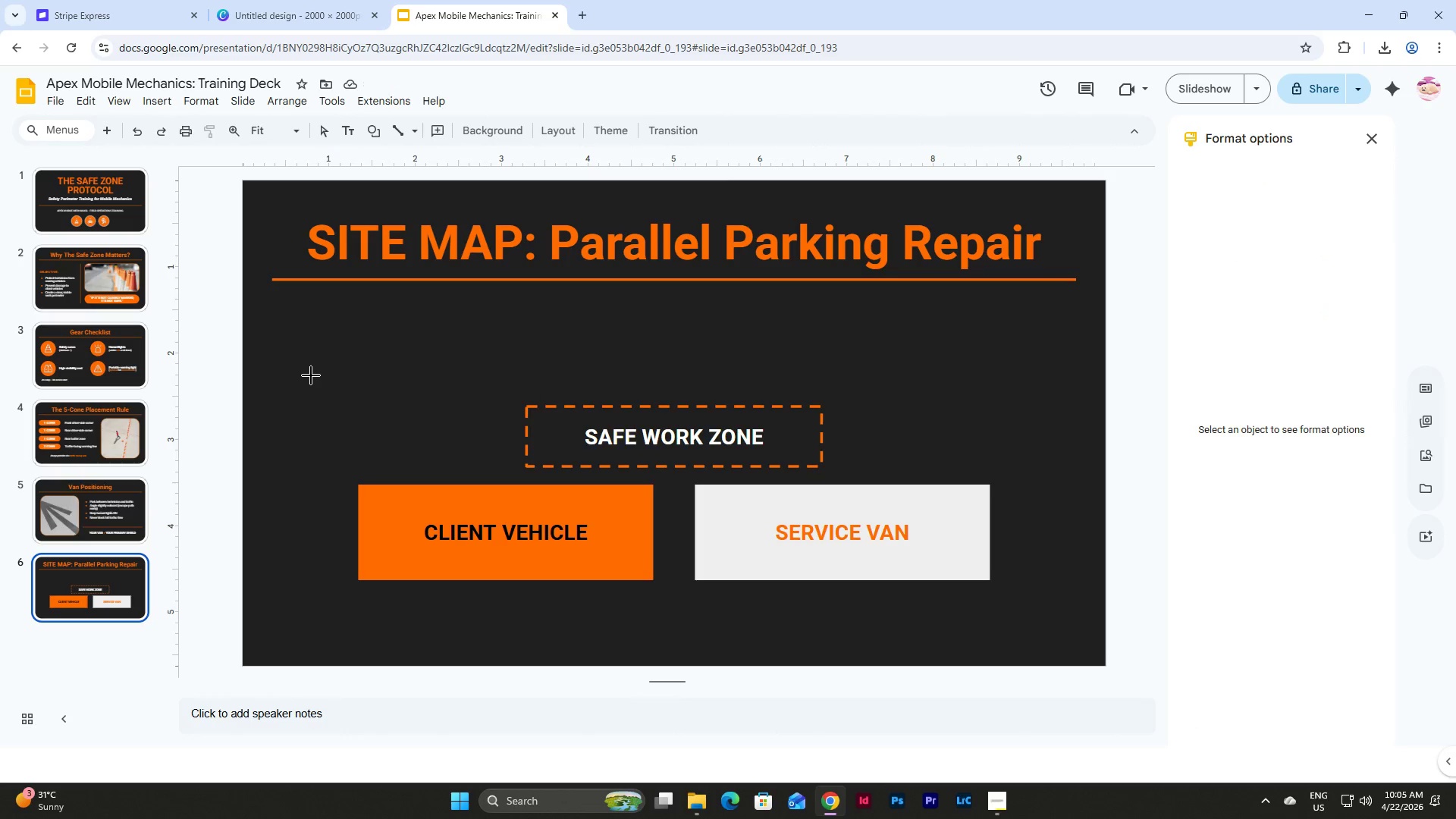 
hold_key(key=ShiftLeft, duration=2.08)
left_click_drag(start_coordinate=[316, 362], to_coordinate=[377, 405])
 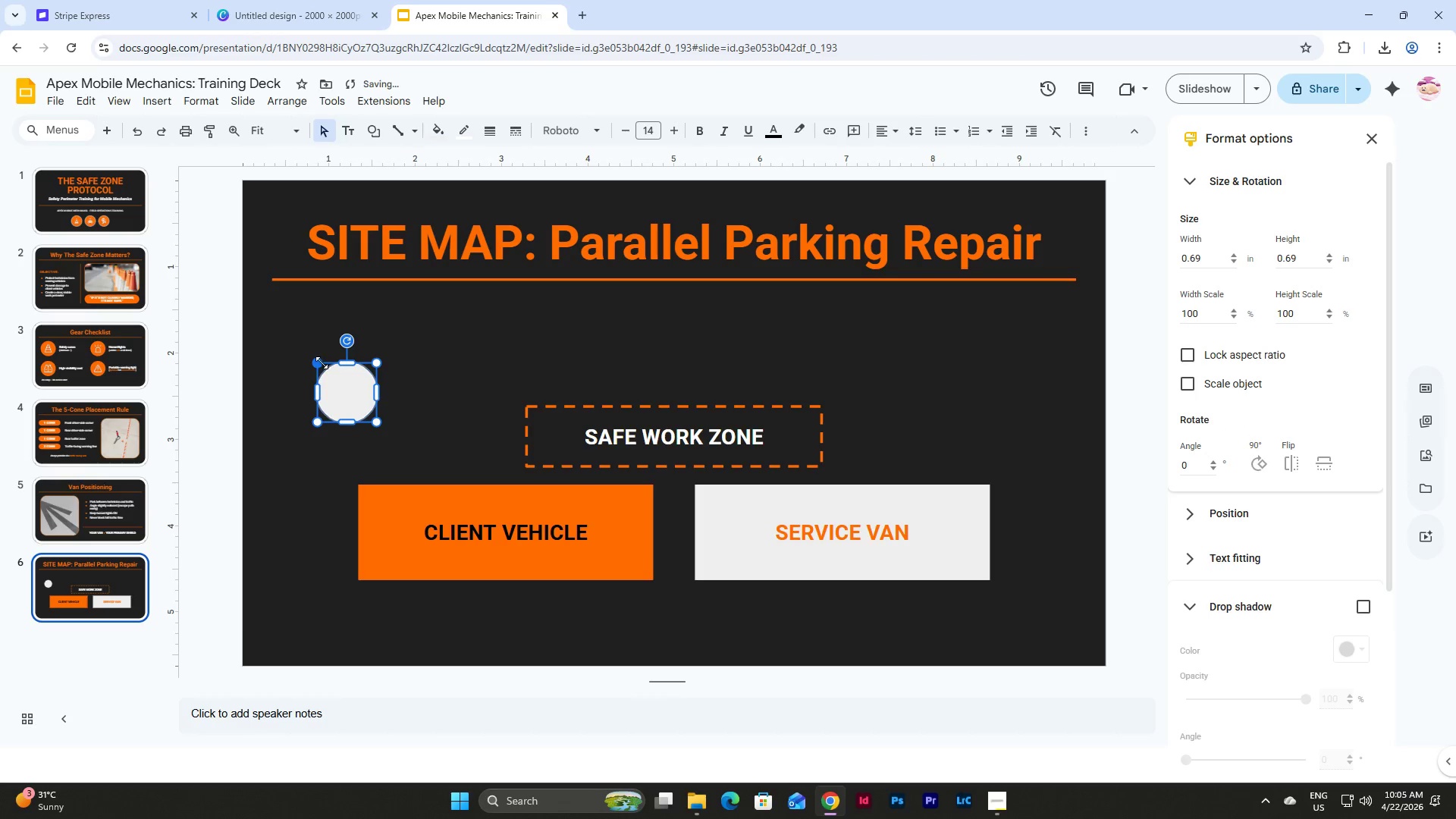 
left_click_drag(start_coordinate=[319, 362], to_coordinate=[332, 375])
 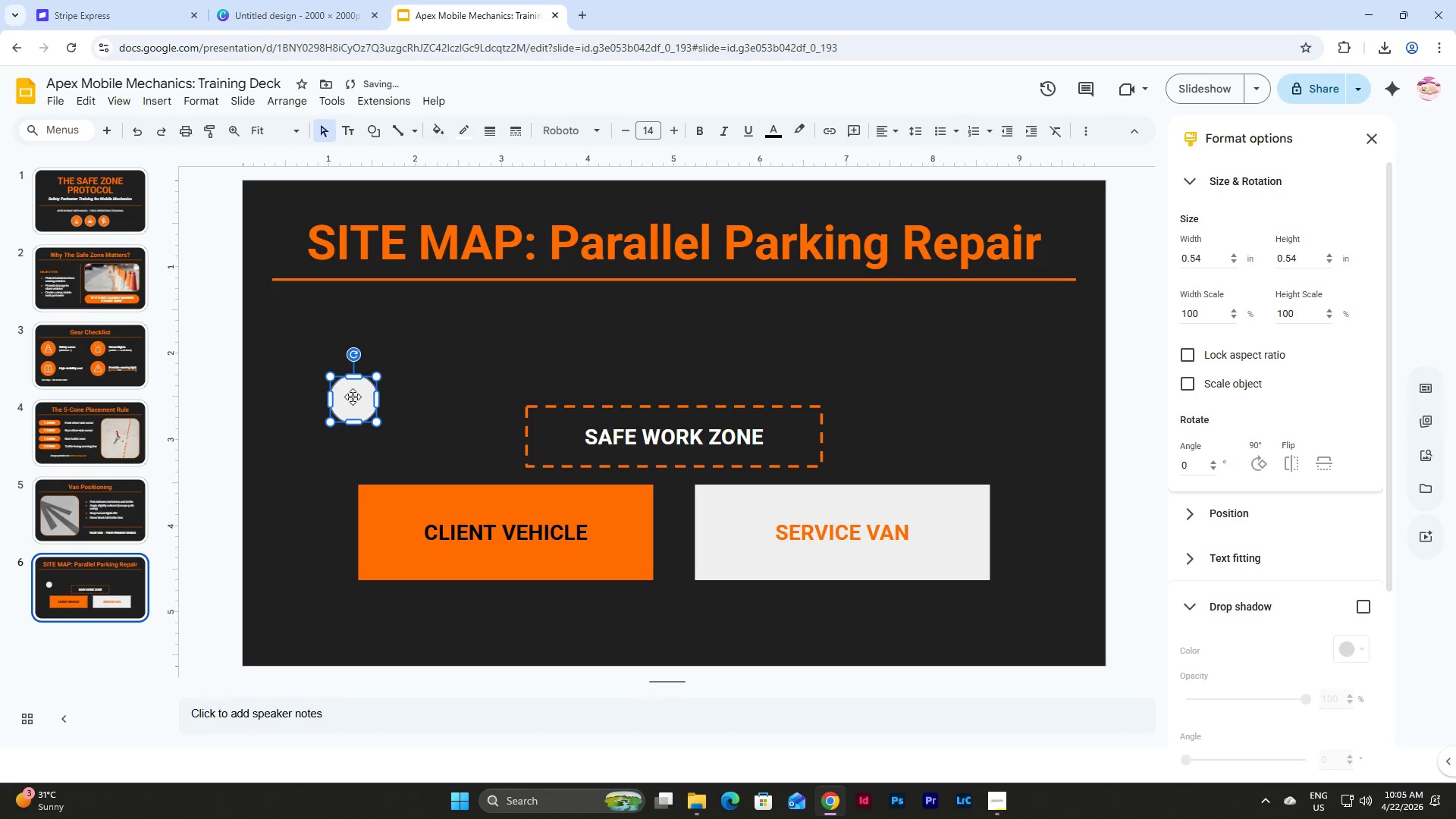 
hold_key(key=ShiftLeft, duration=2.95)
 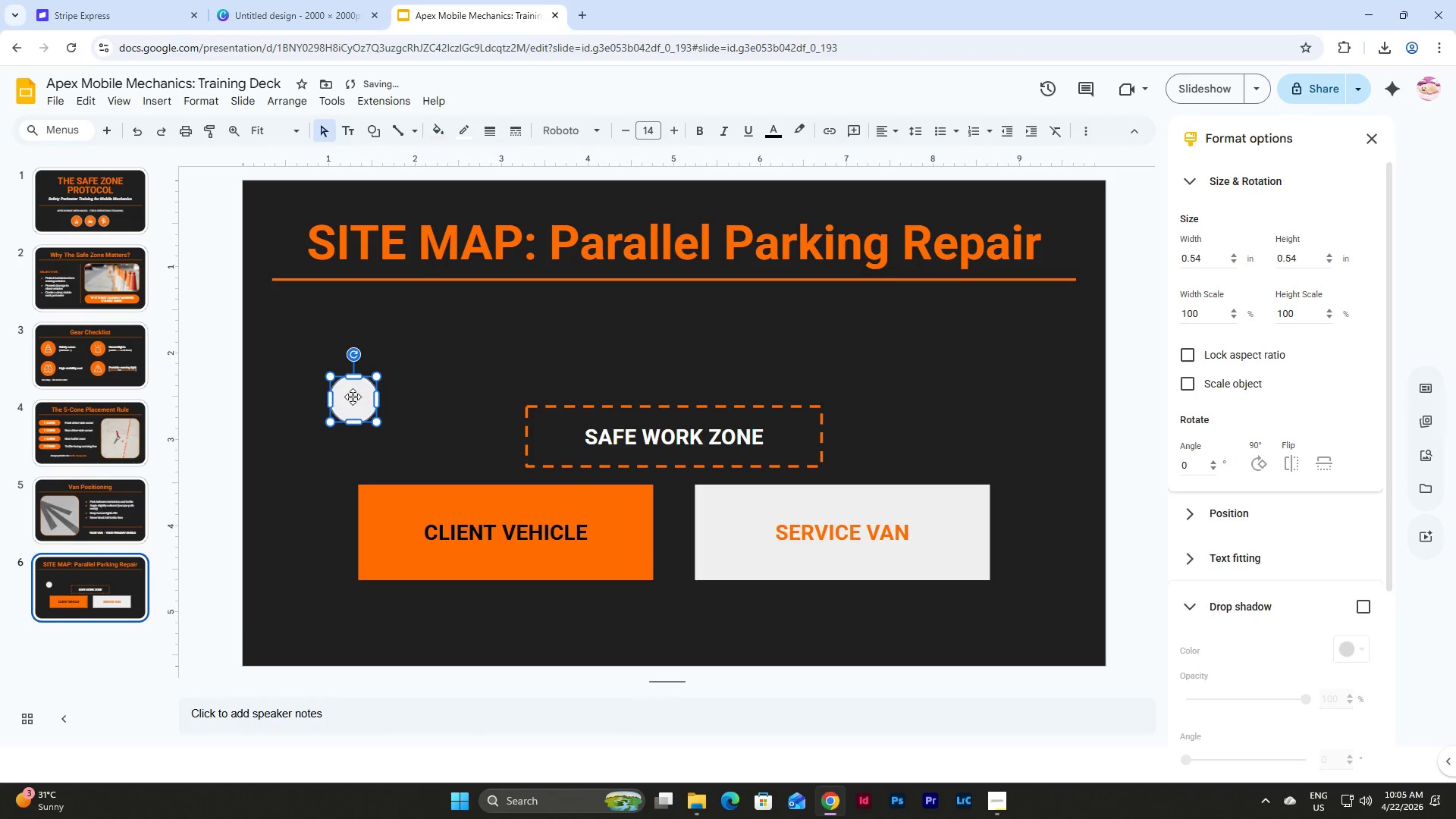 
left_click_drag(start_coordinate=[353, 397], to_coordinate=[345, 439])
 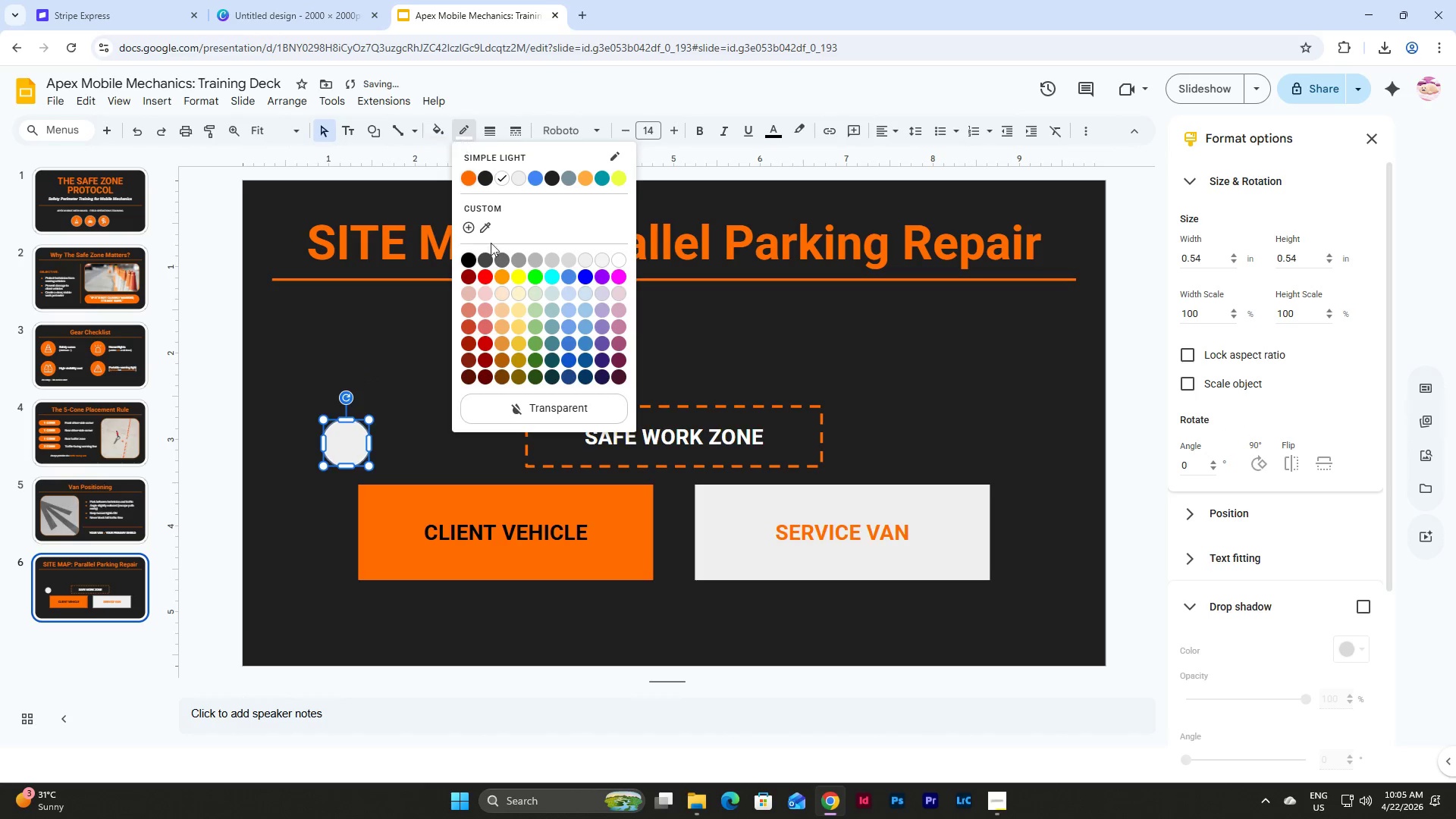 
left_click([503, 411])
 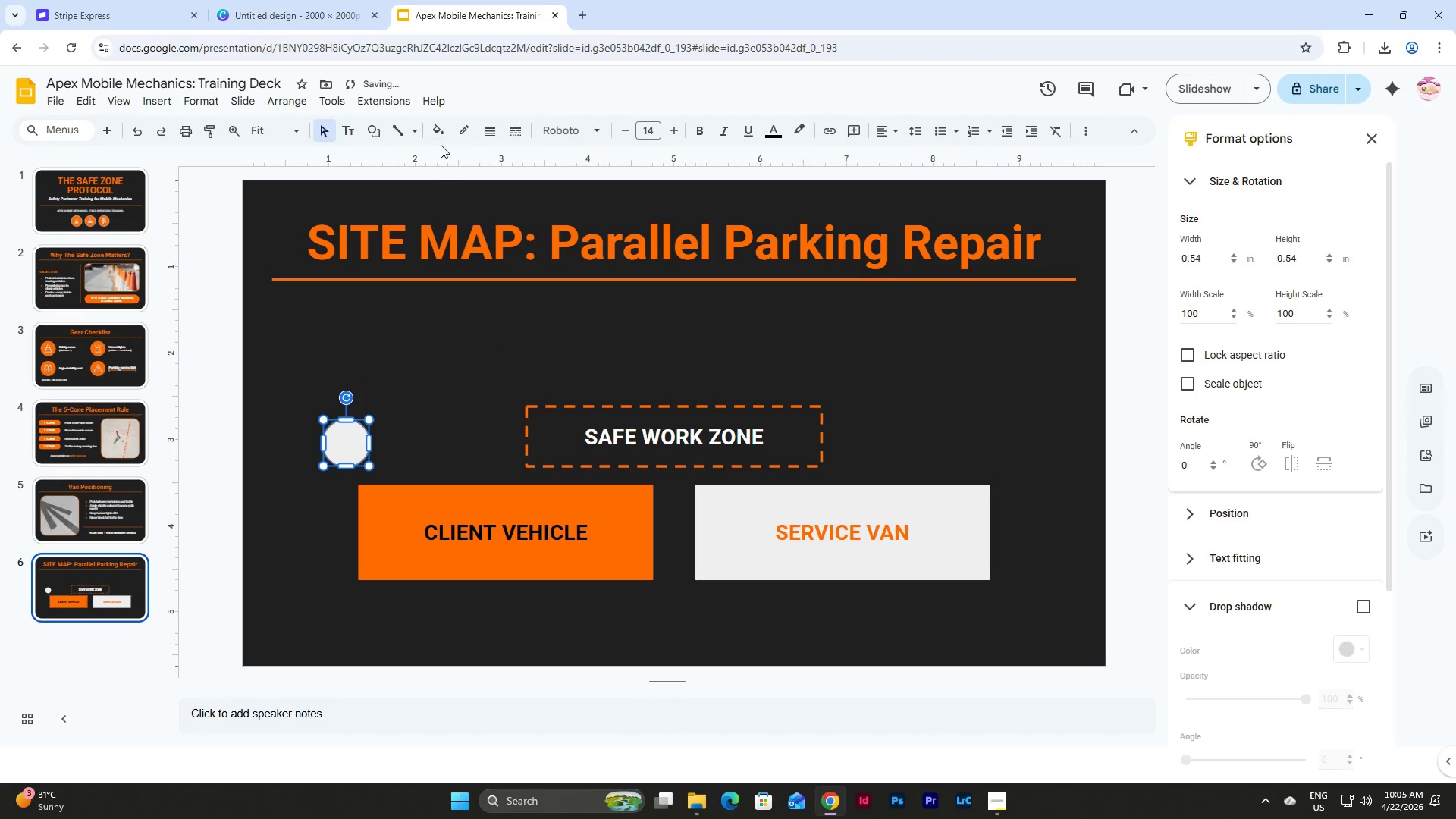 
left_click([439, 132])
 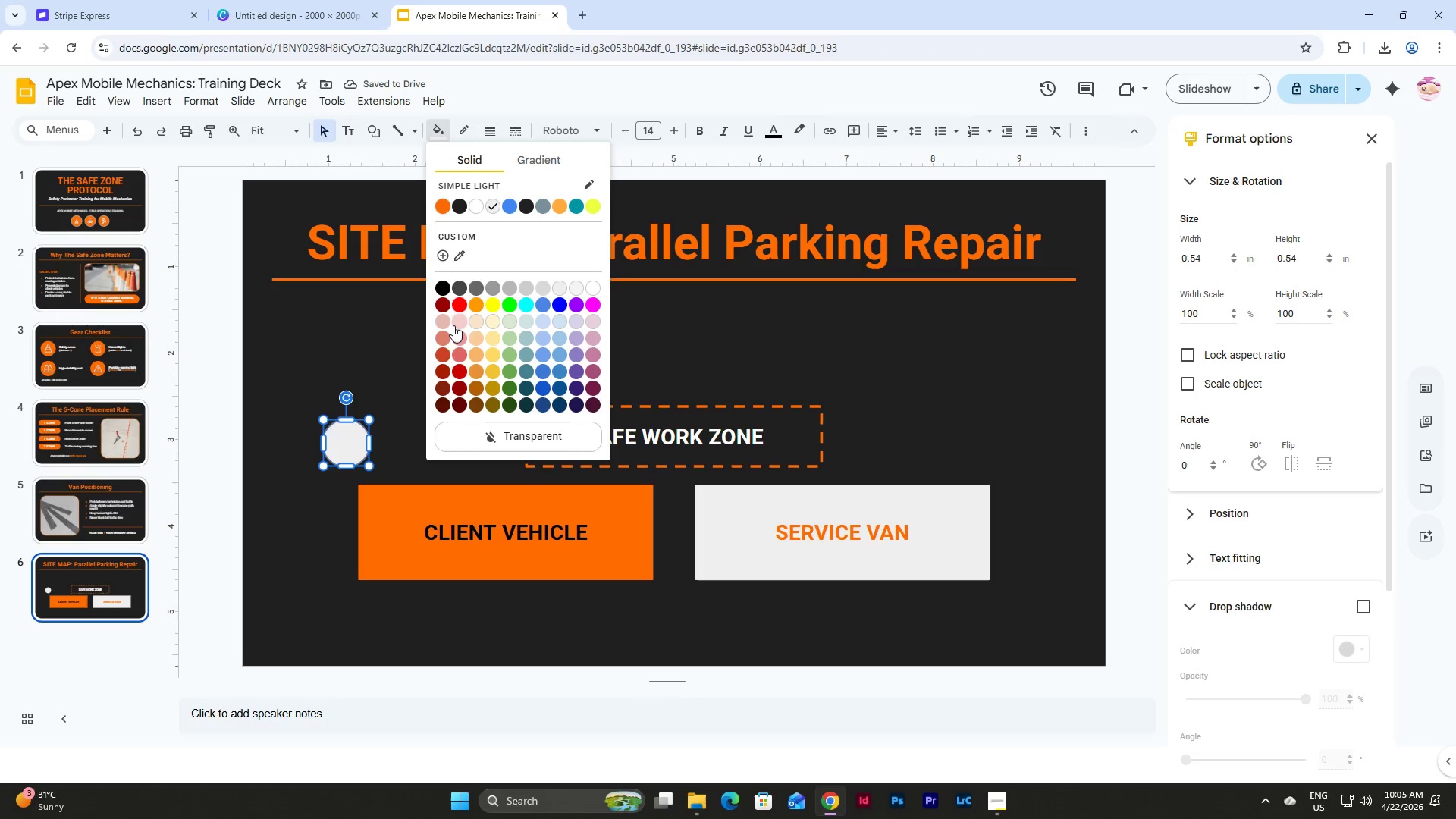 
left_click([441, 202])
 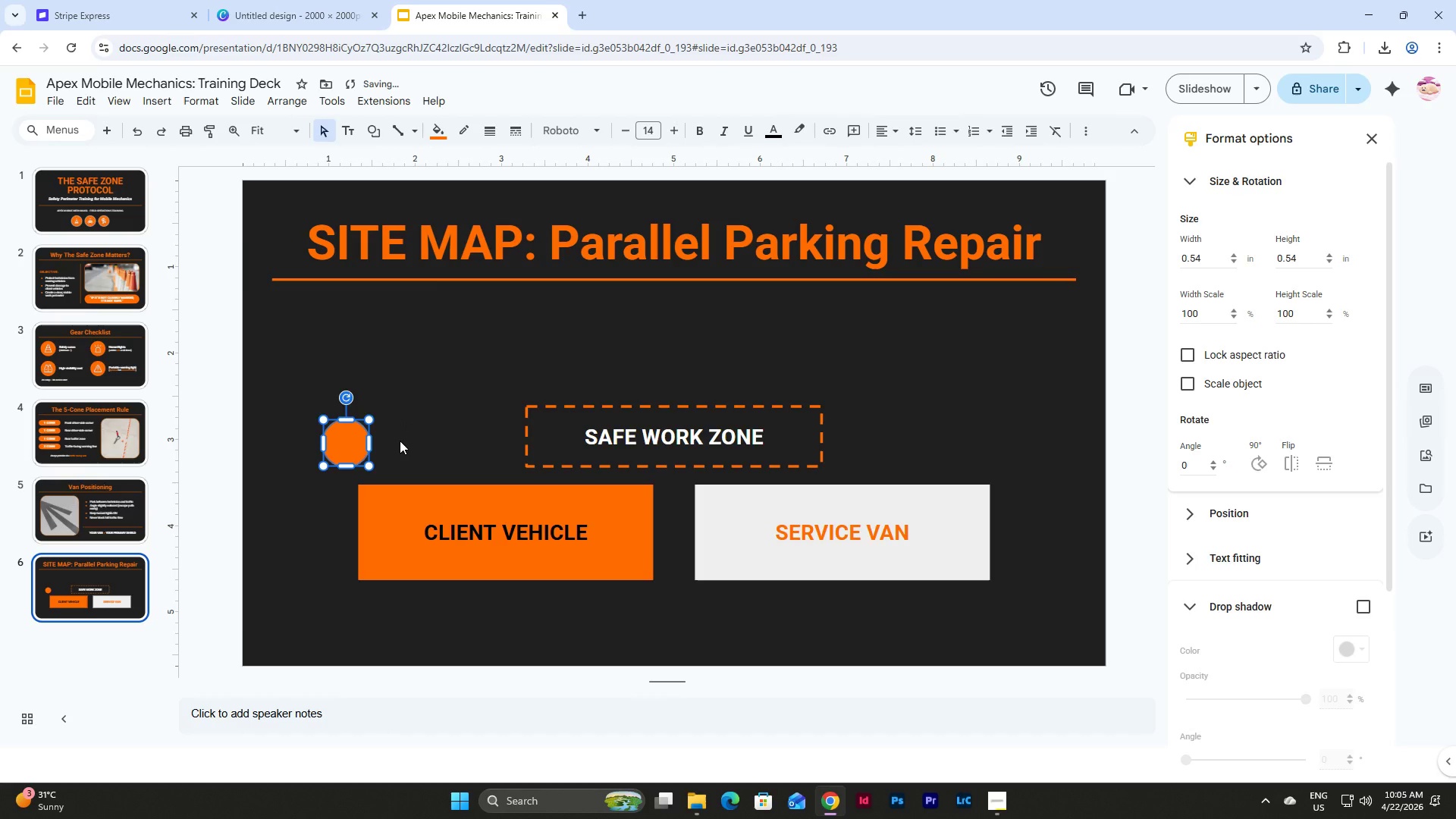 
left_click([400, 441])
 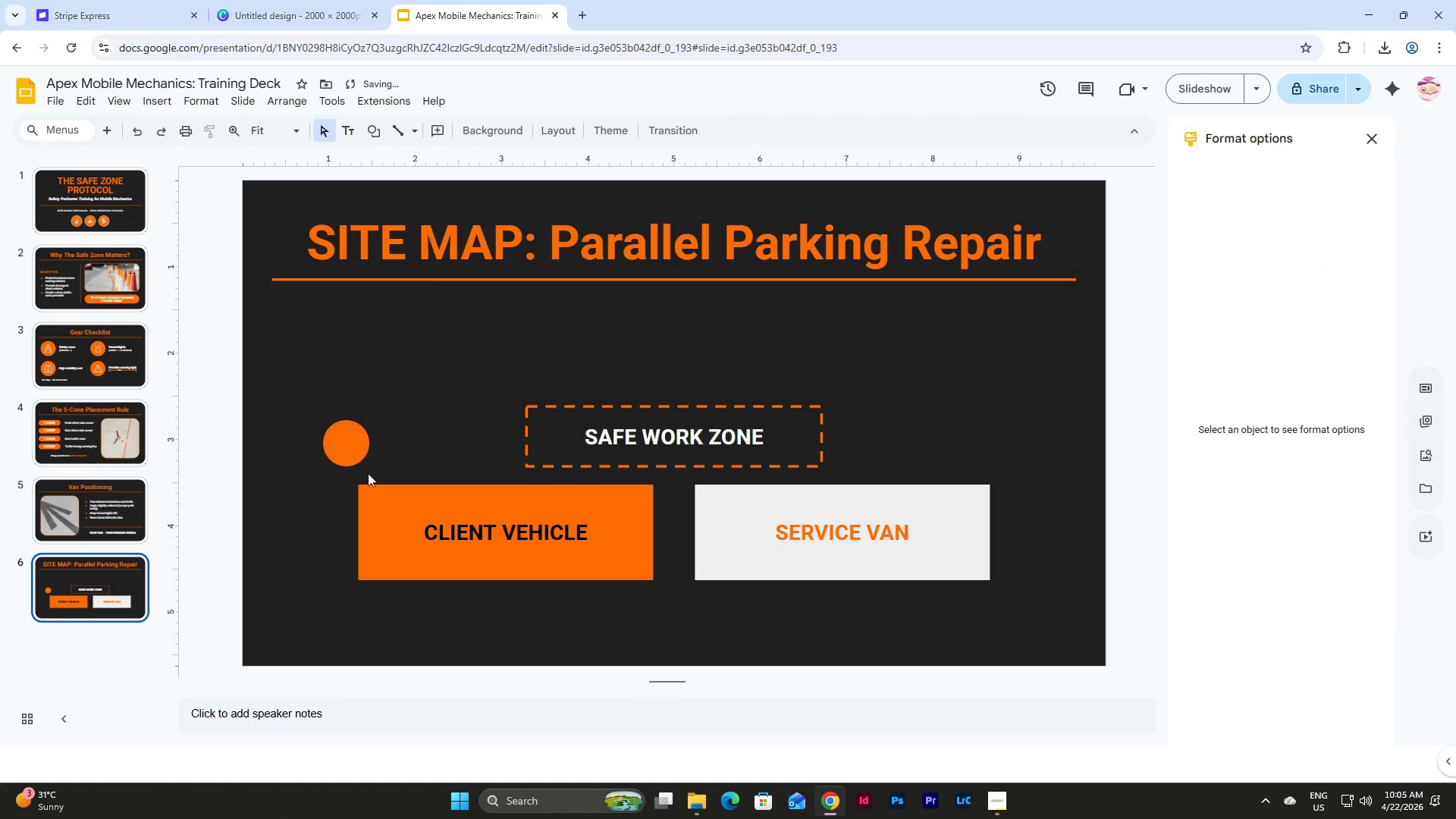 
left_click([333, 432])
 